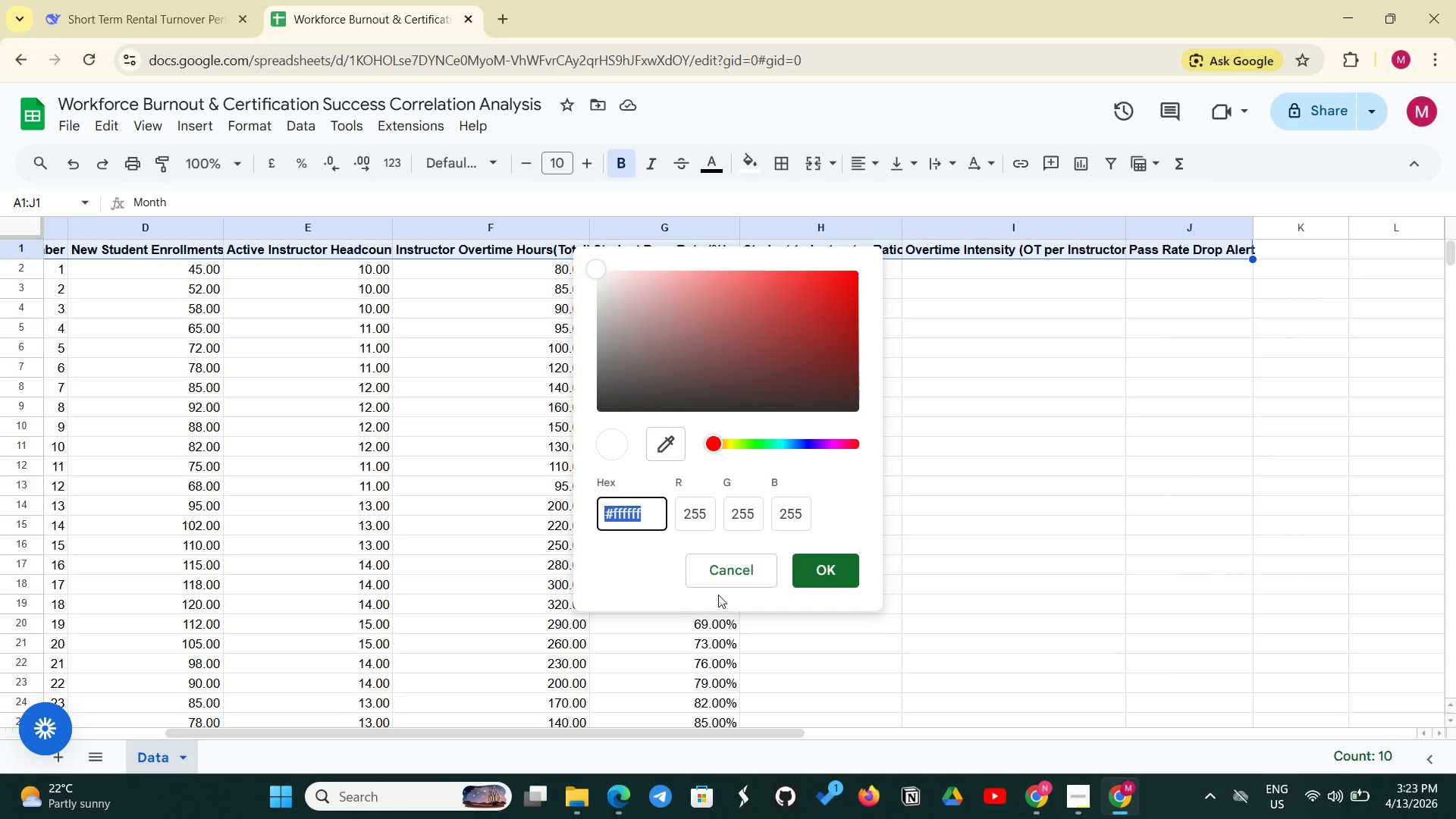 
key(Backspace)
type(#1A3A5C)
 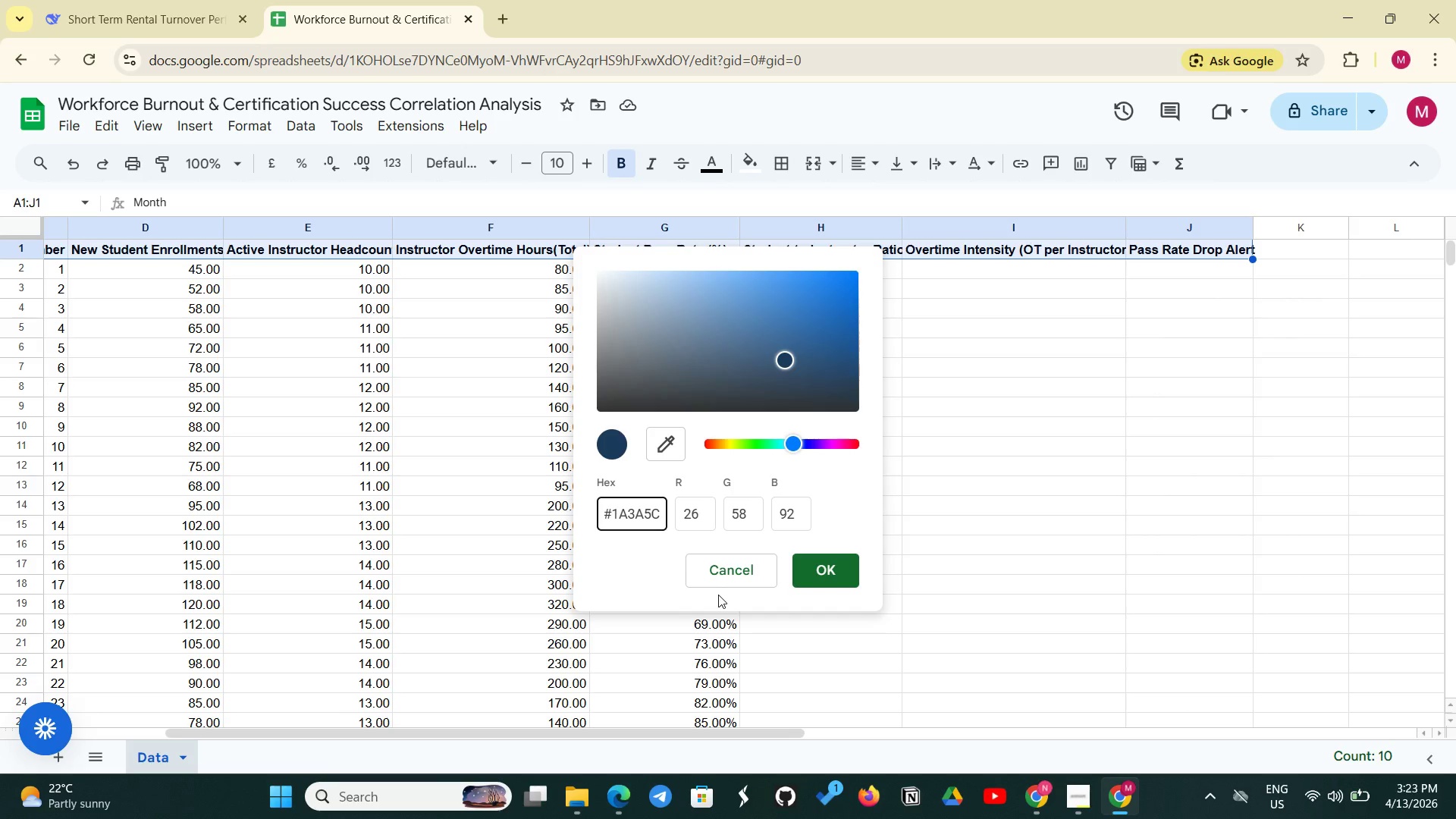 
wait(5.52)
 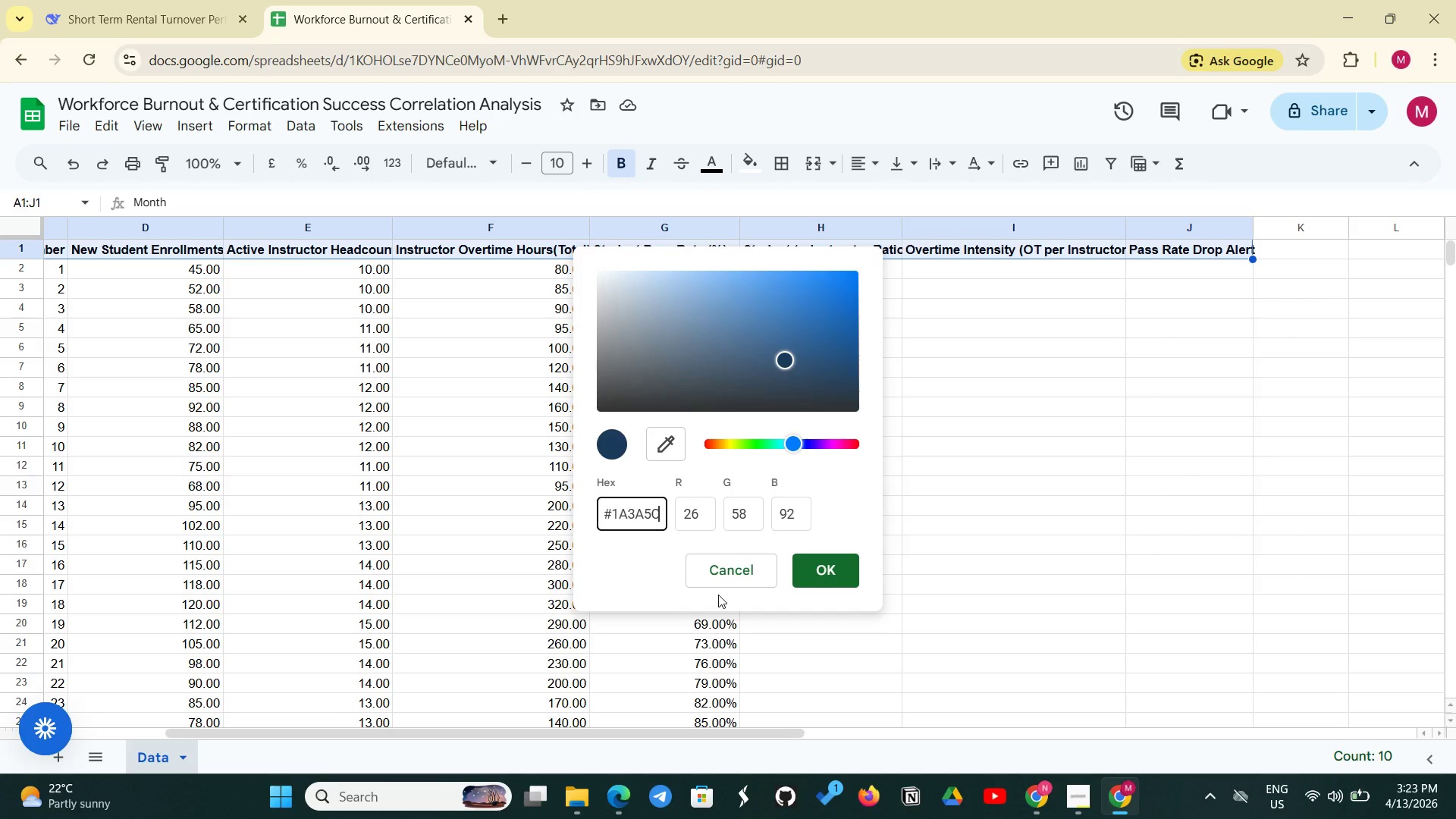 
left_click([820, 578])
 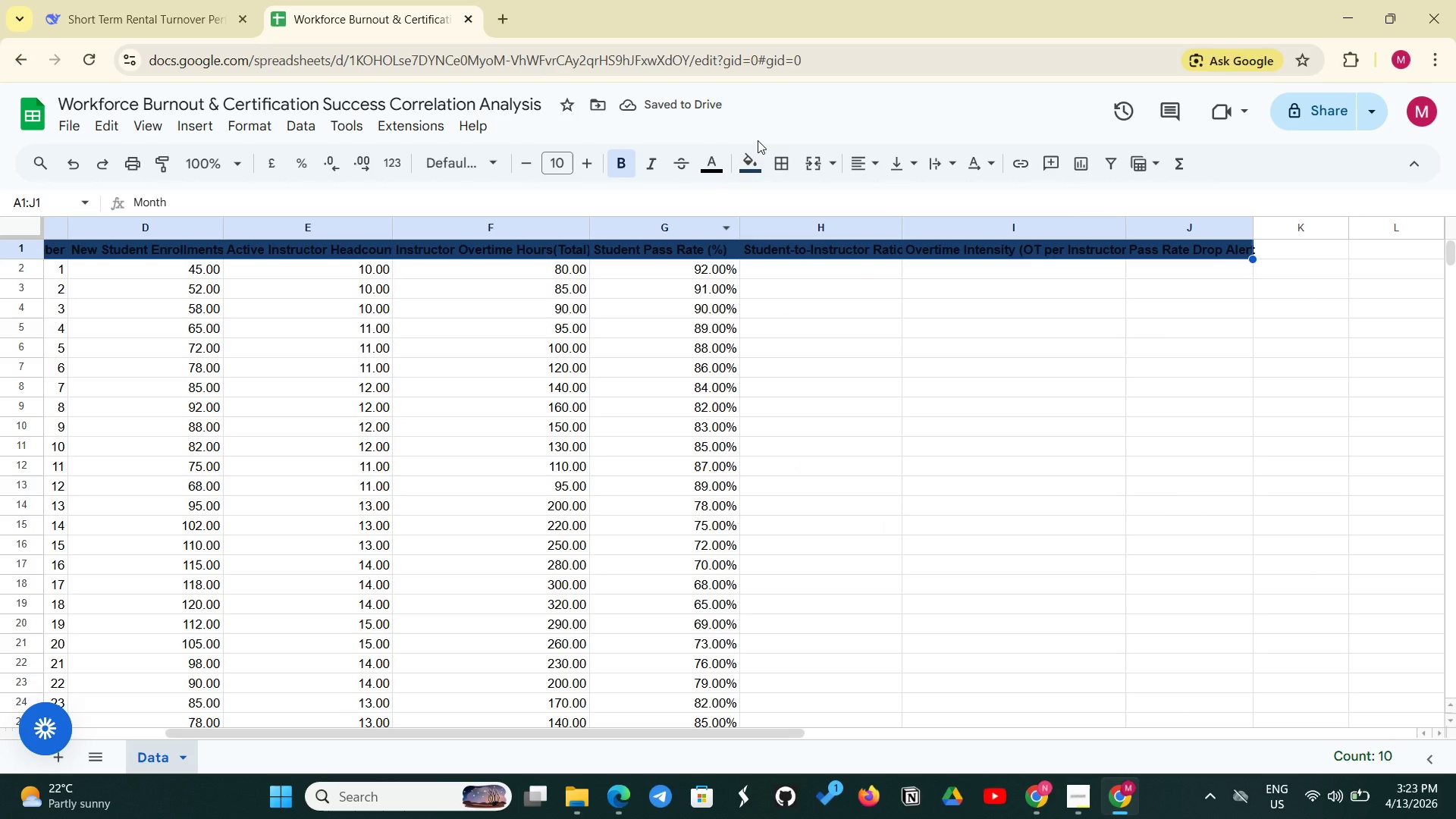 
left_click([723, 174])
 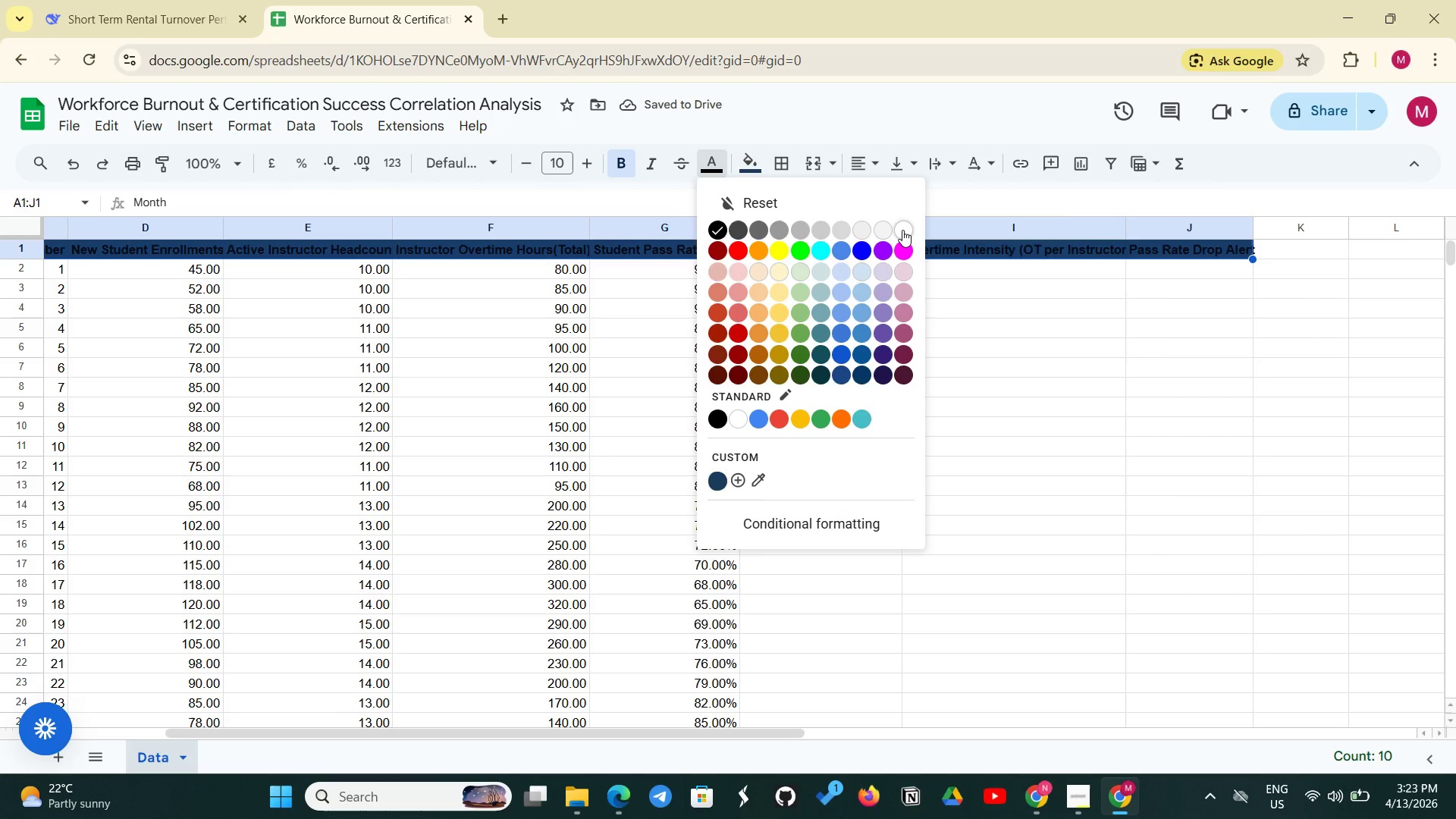 
left_click([902, 230])
 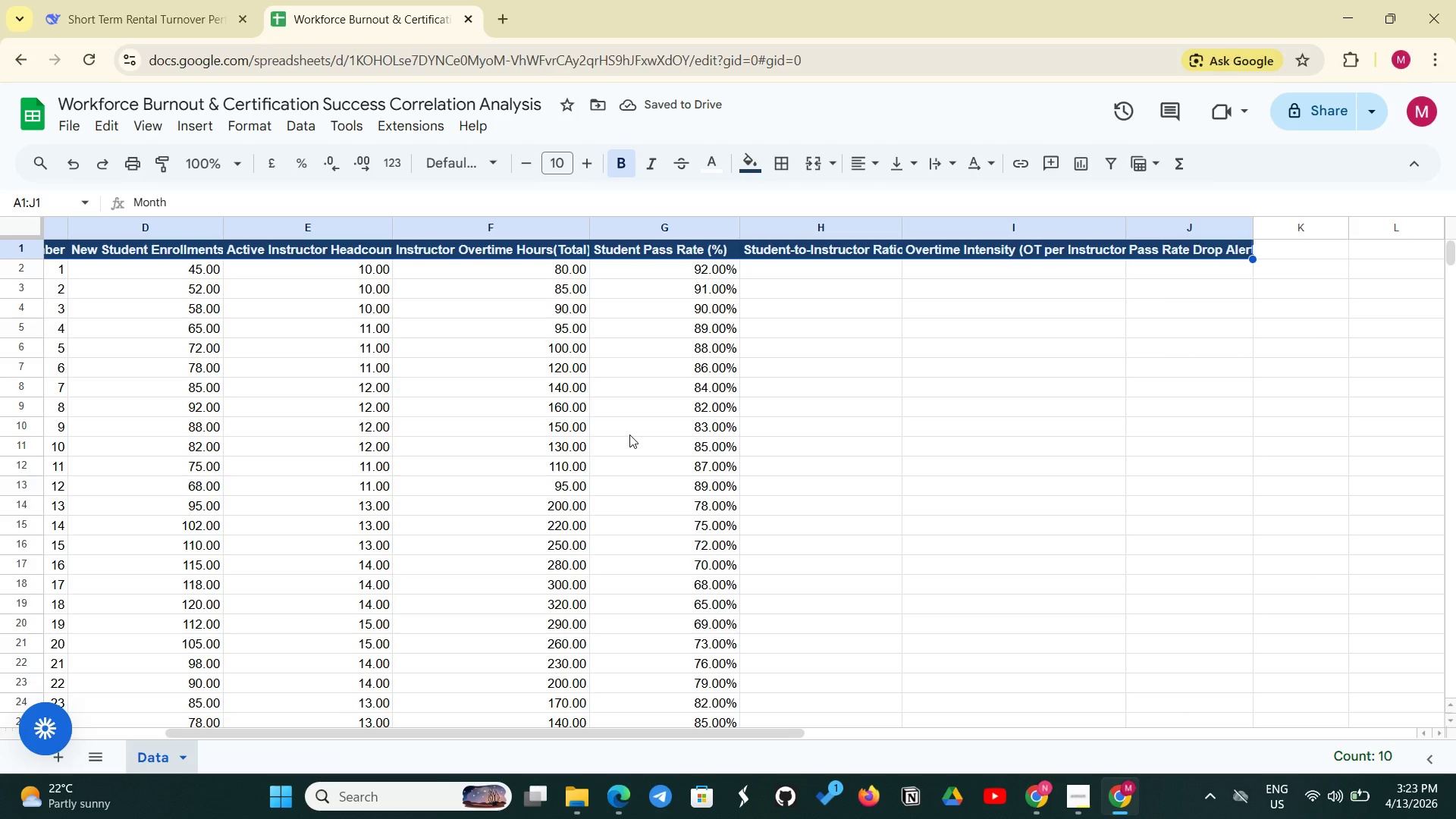 
wait(8.33)
 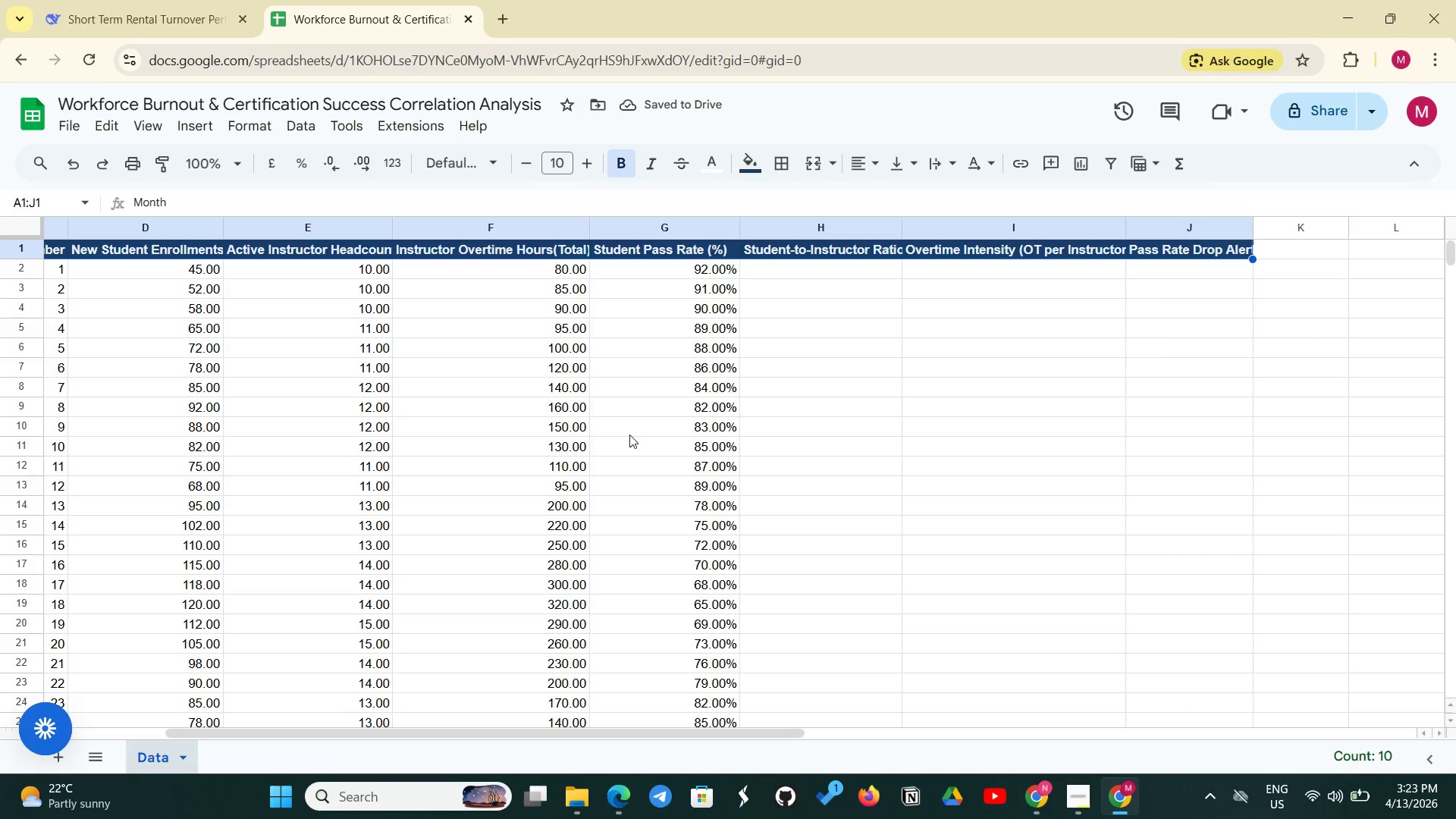 
left_click_drag(start_coordinate=[110, 249], to_coordinate=[1081, 592])
 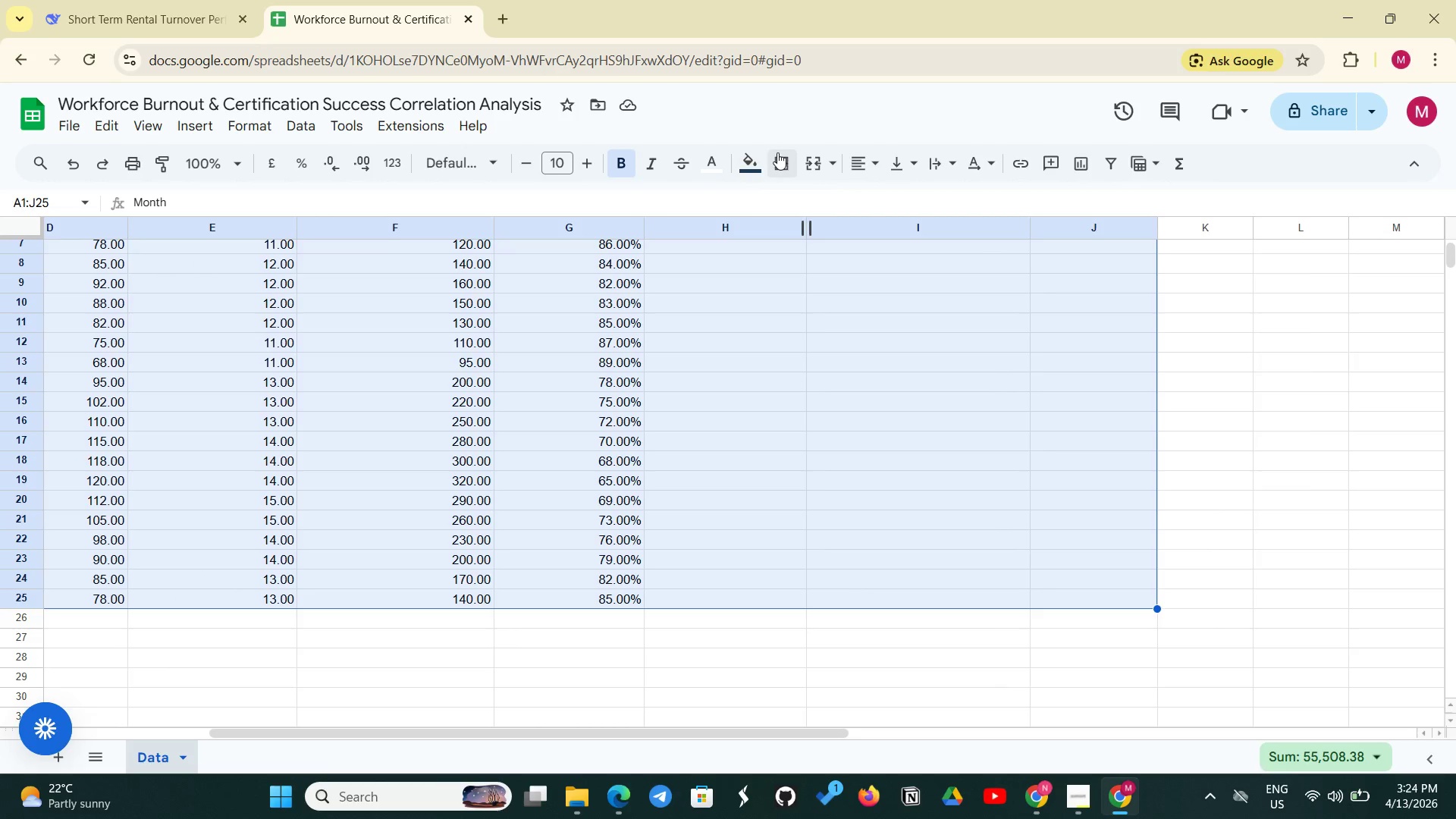 
left_click([779, 152])
 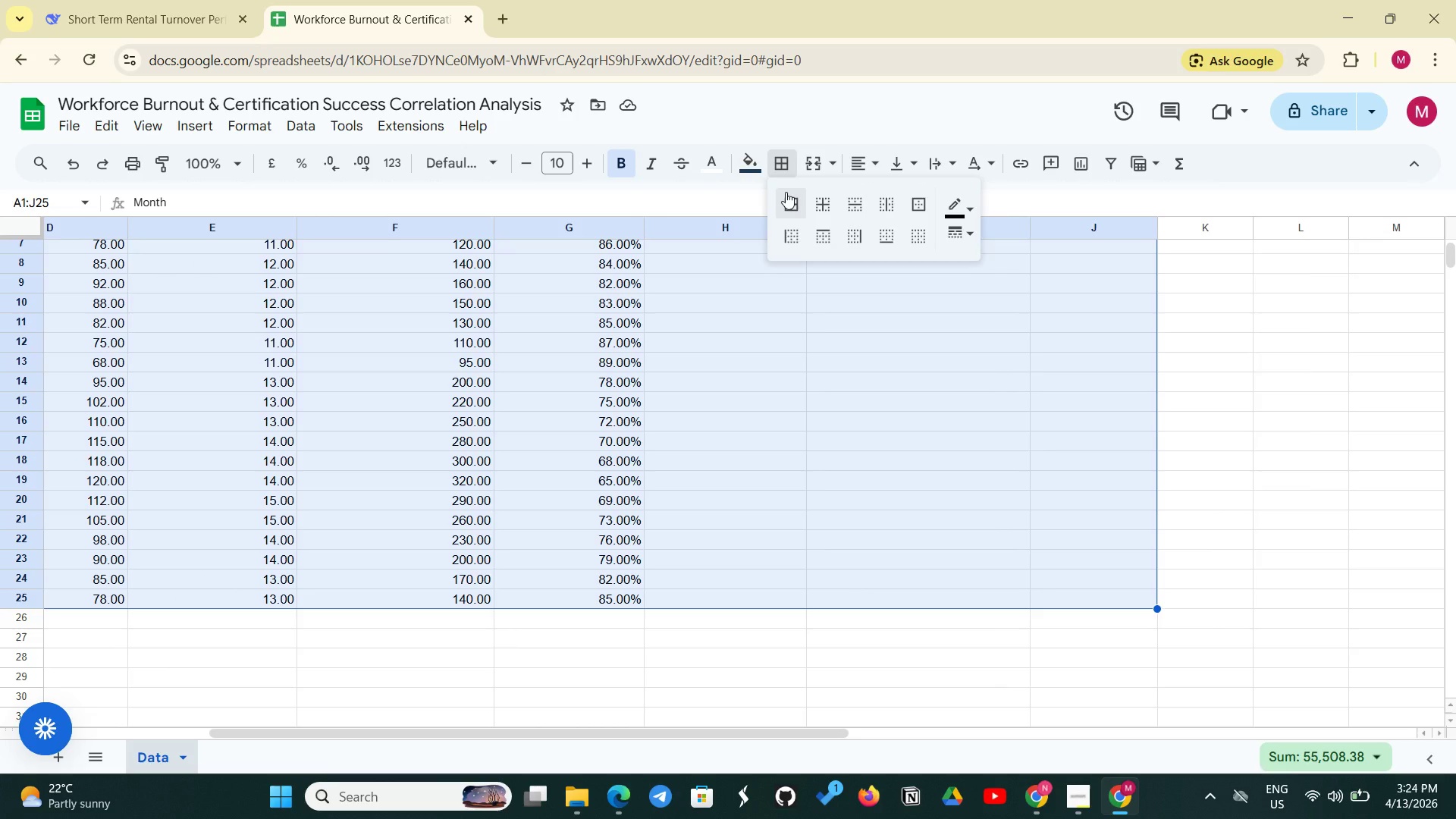 
left_click([786, 192])
 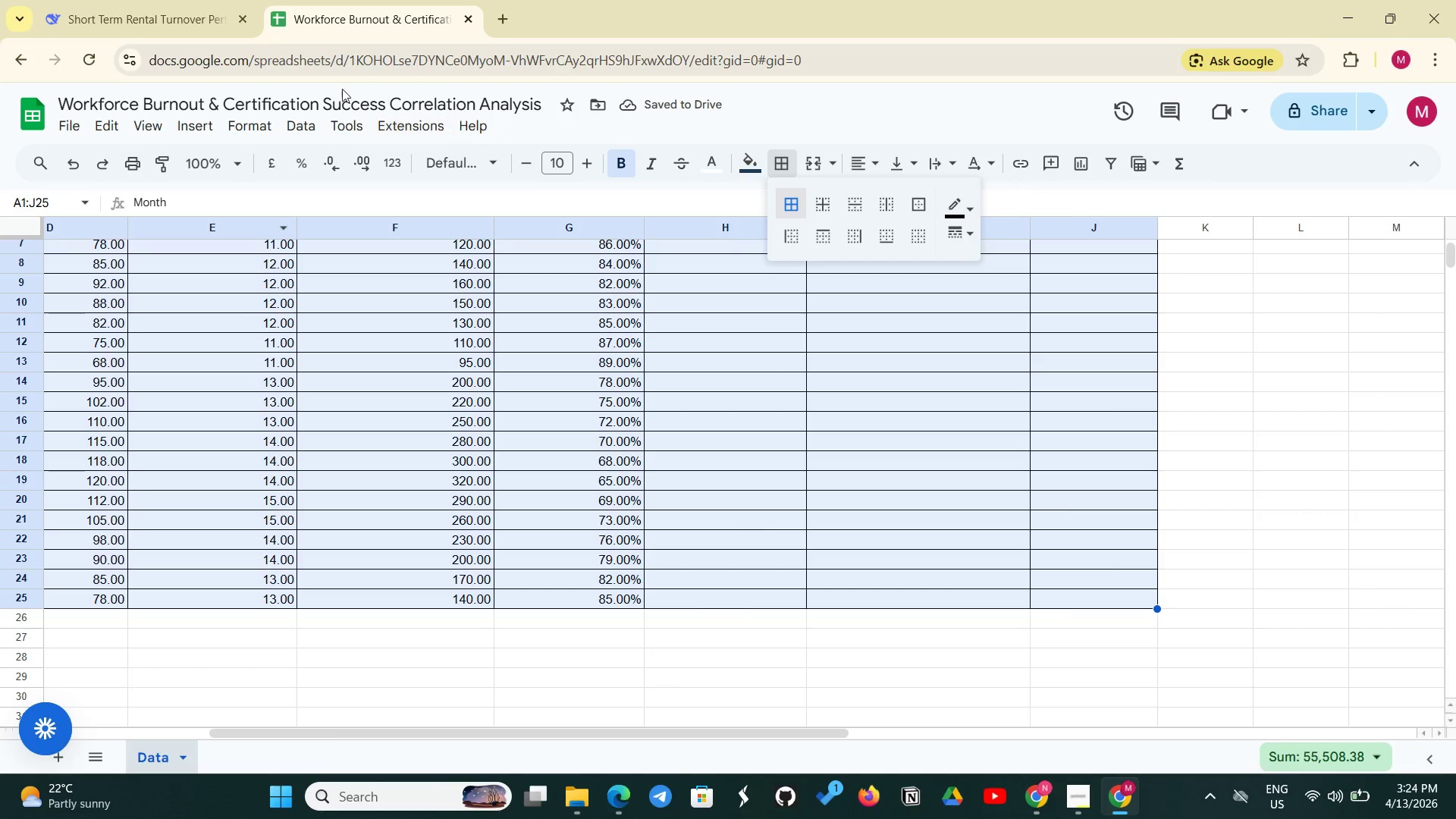 
wait(5.56)
 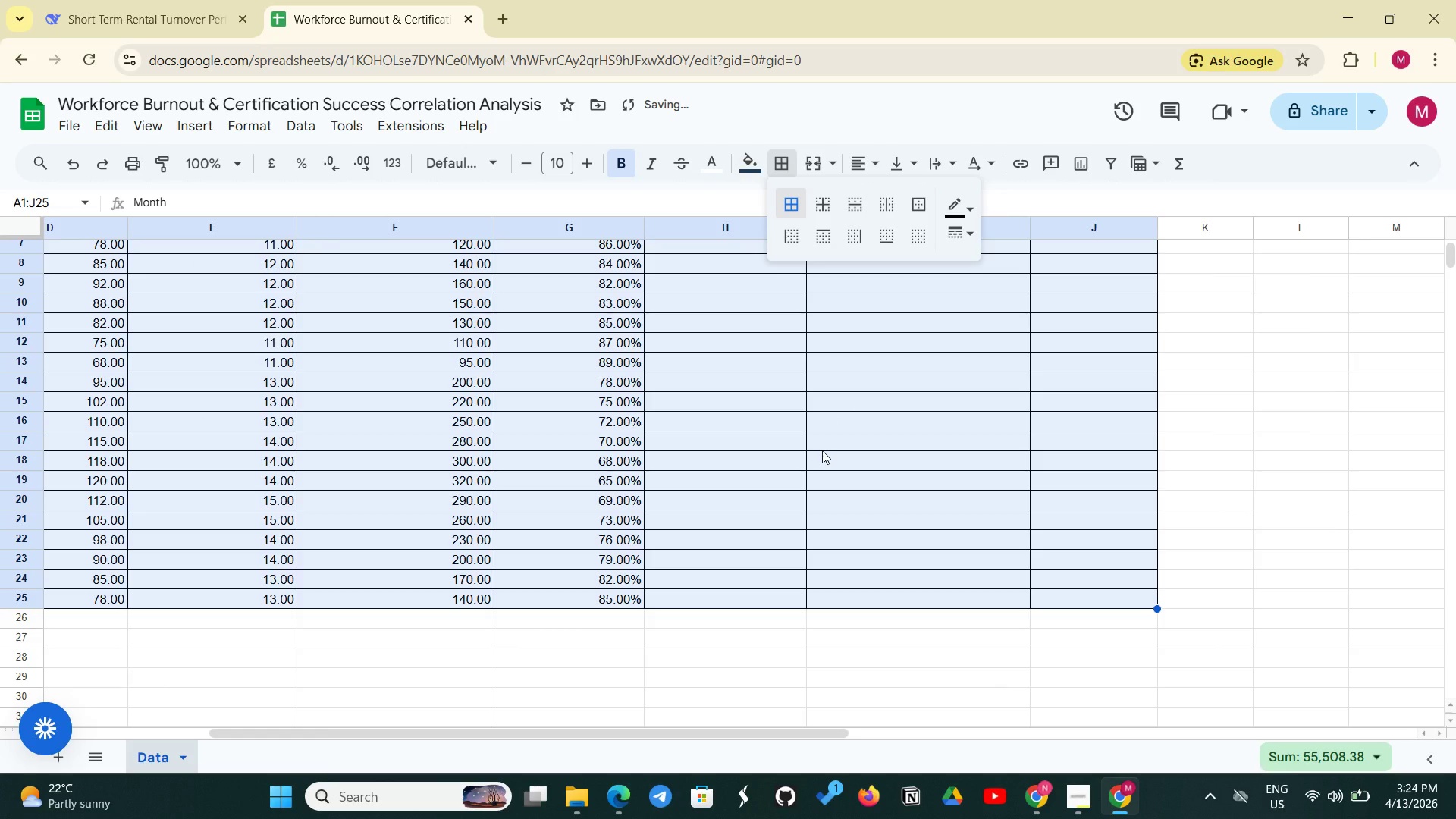 
left_click([67, 122])
 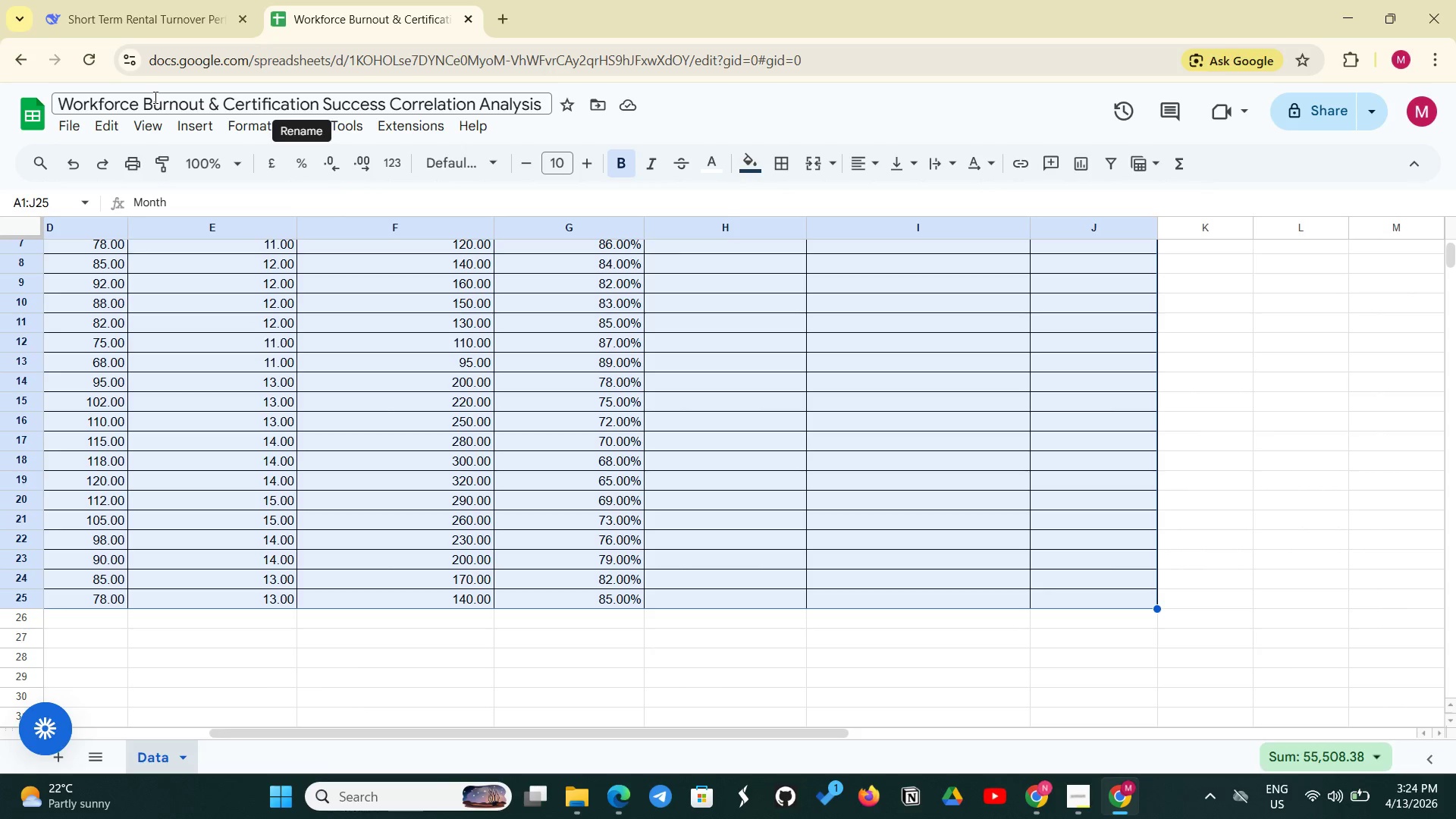 
left_click([146, 124])
 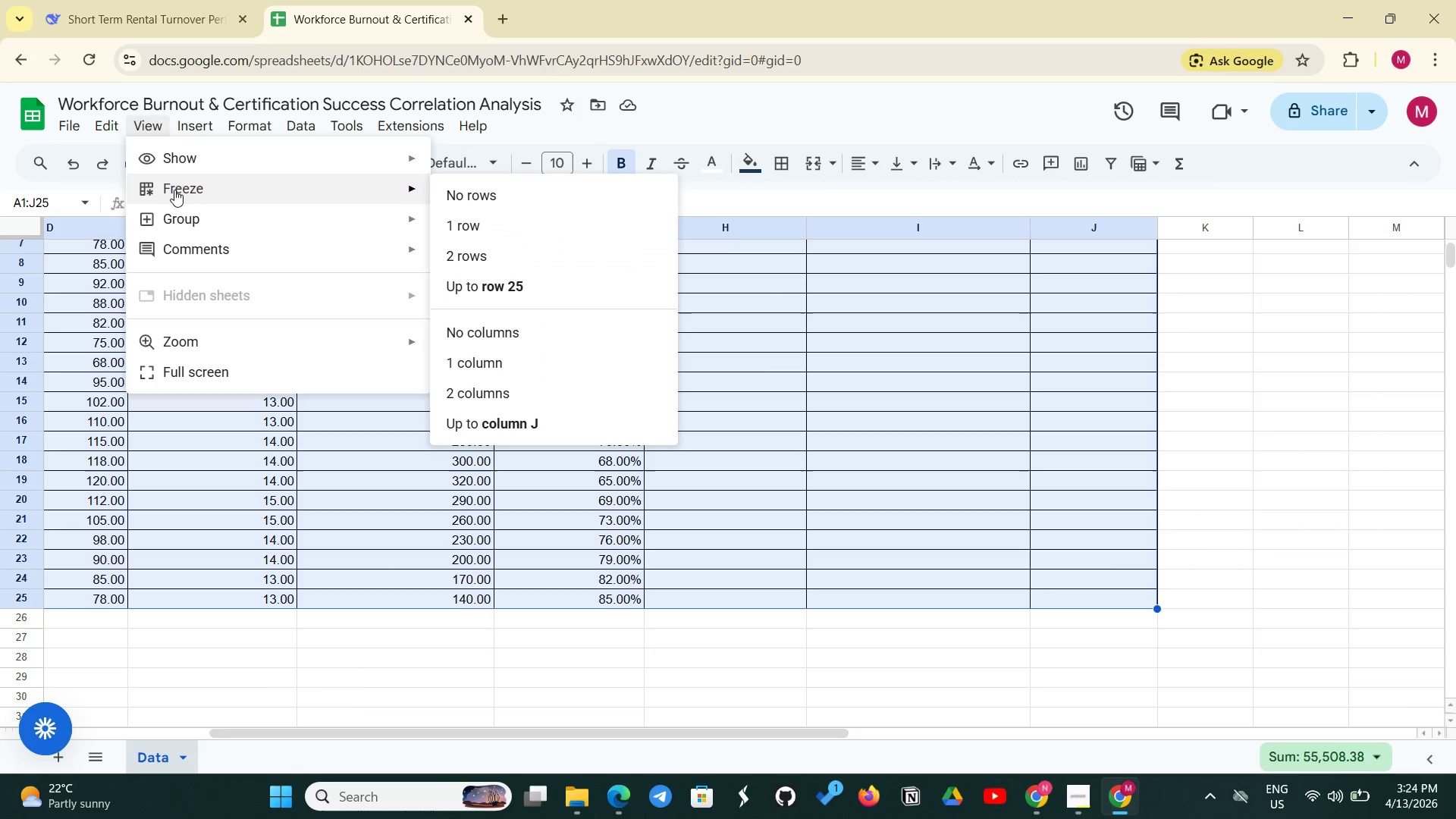 
left_click([180, 186])
 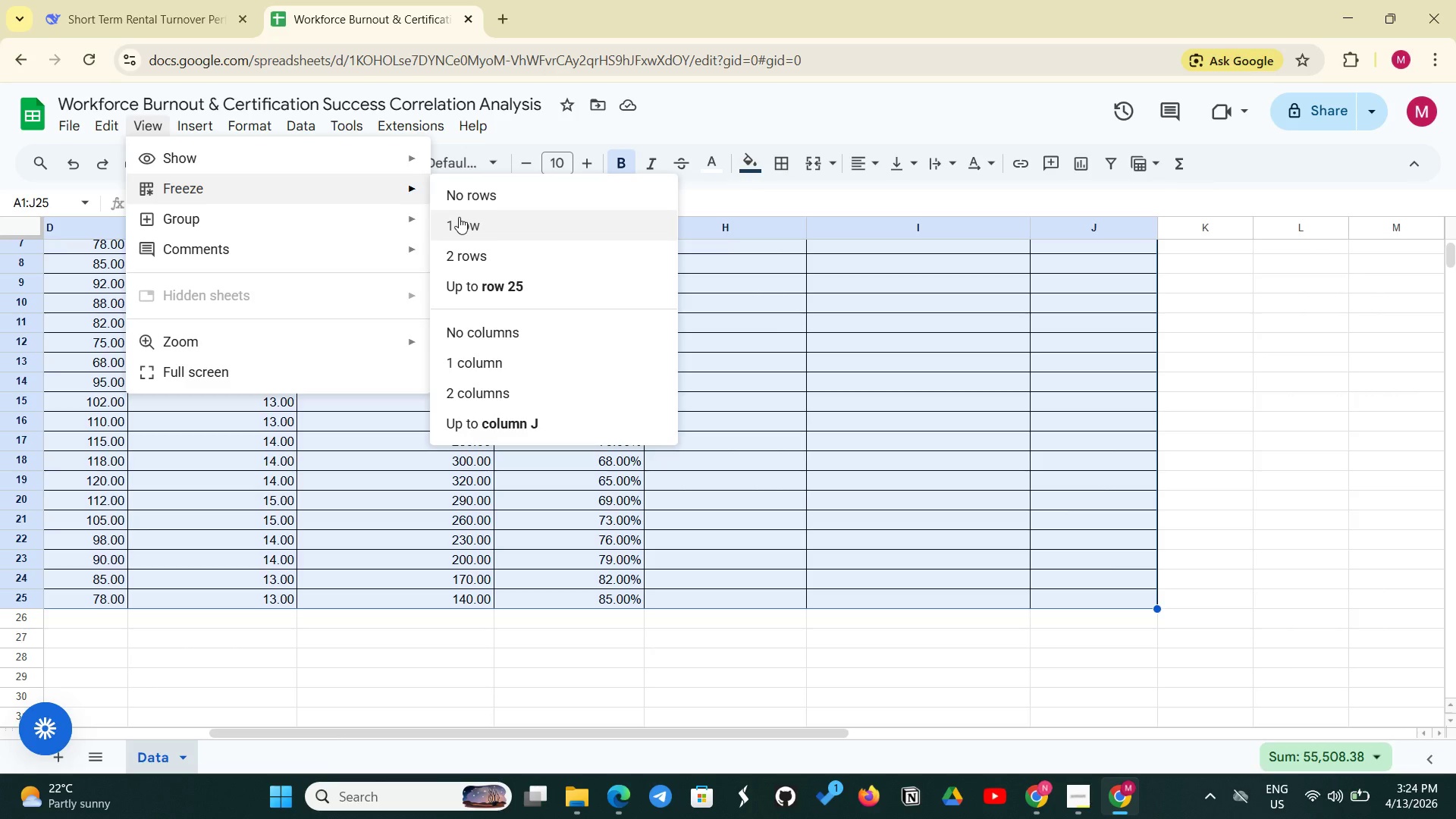 
left_click([459, 217])
 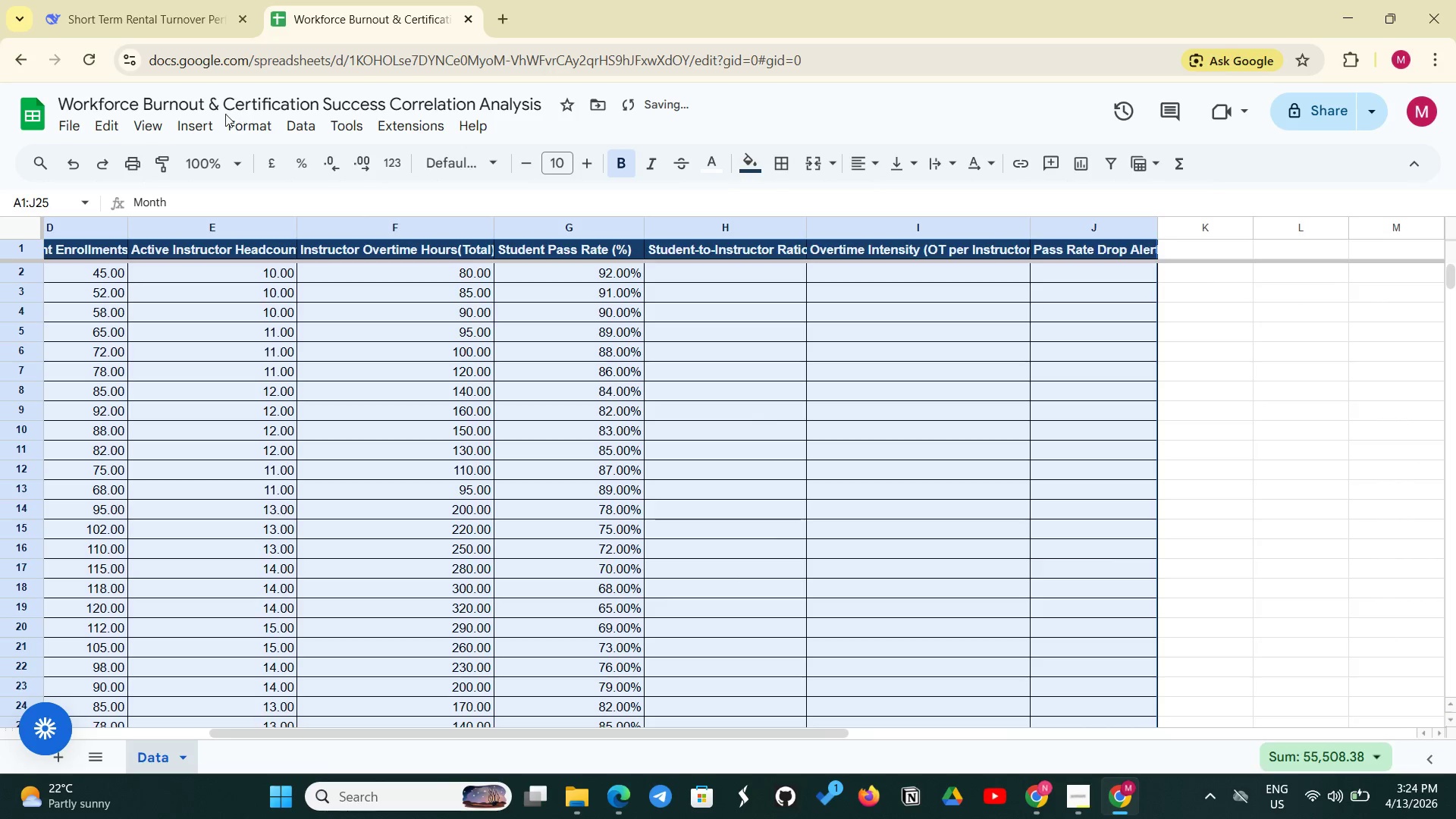 
left_click([152, 118])
 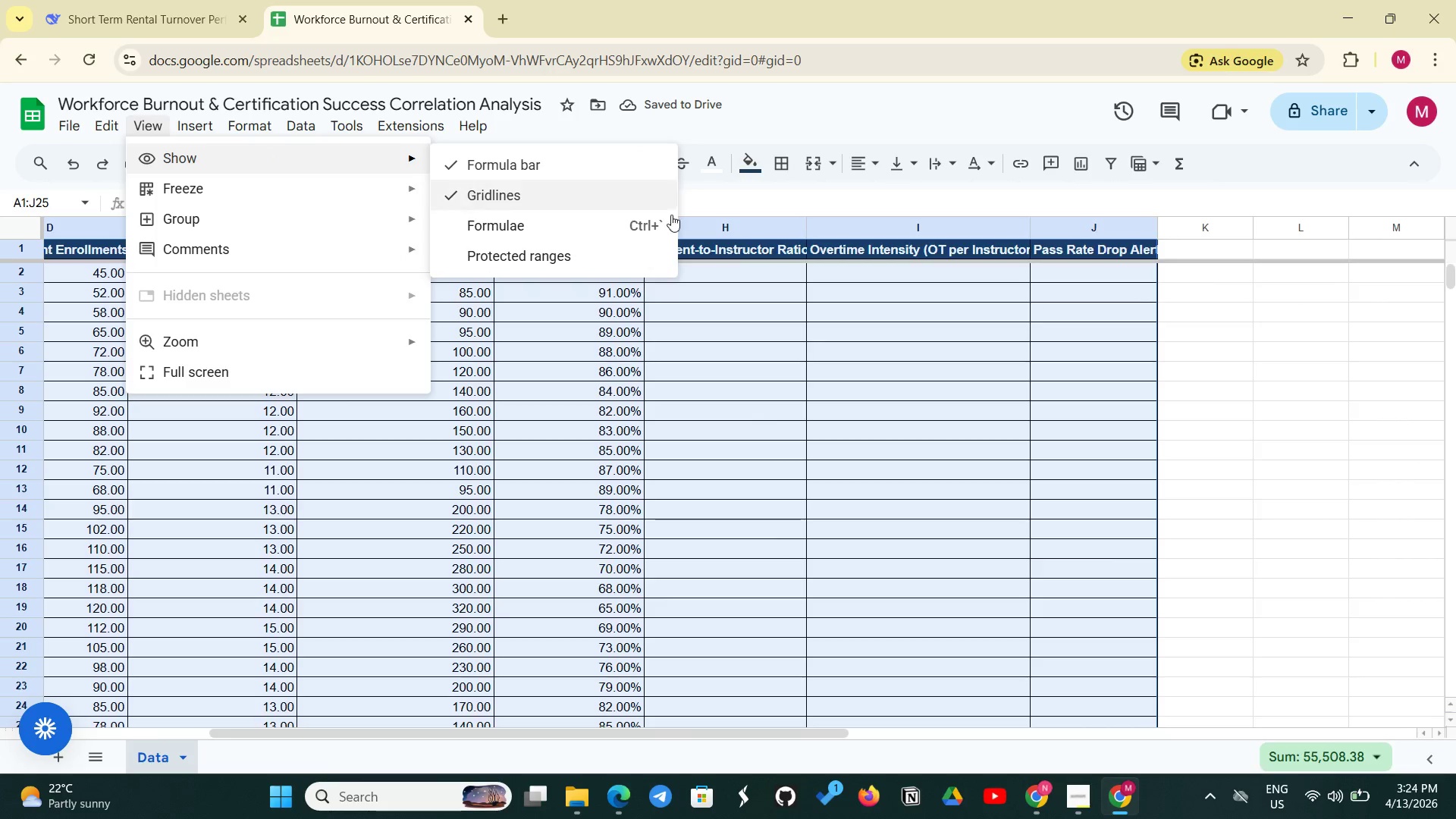 
left_click([546, 180])
 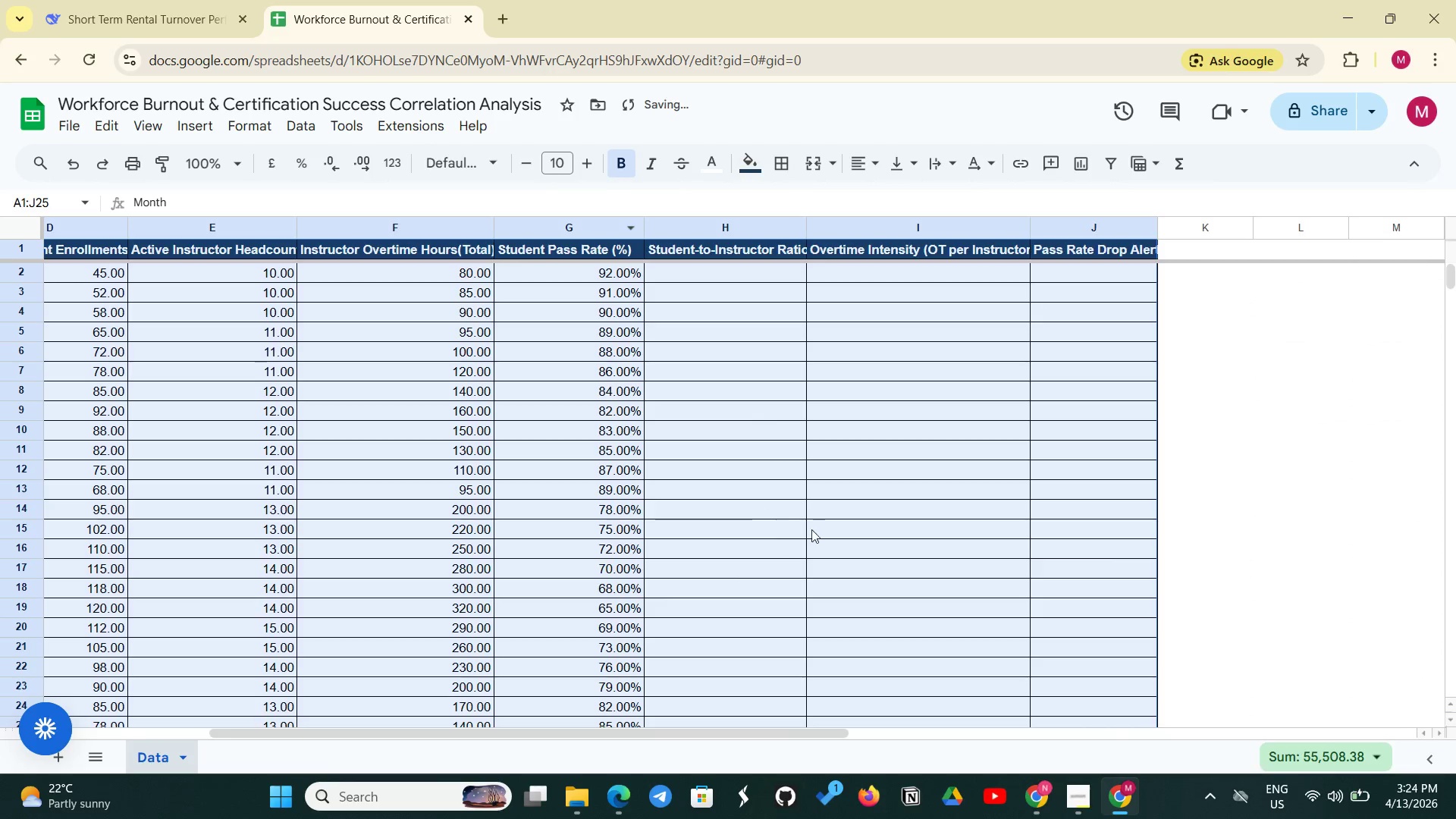 
scroll: coordinate [634, 607], scroll_direction: up, amount: 8.0
 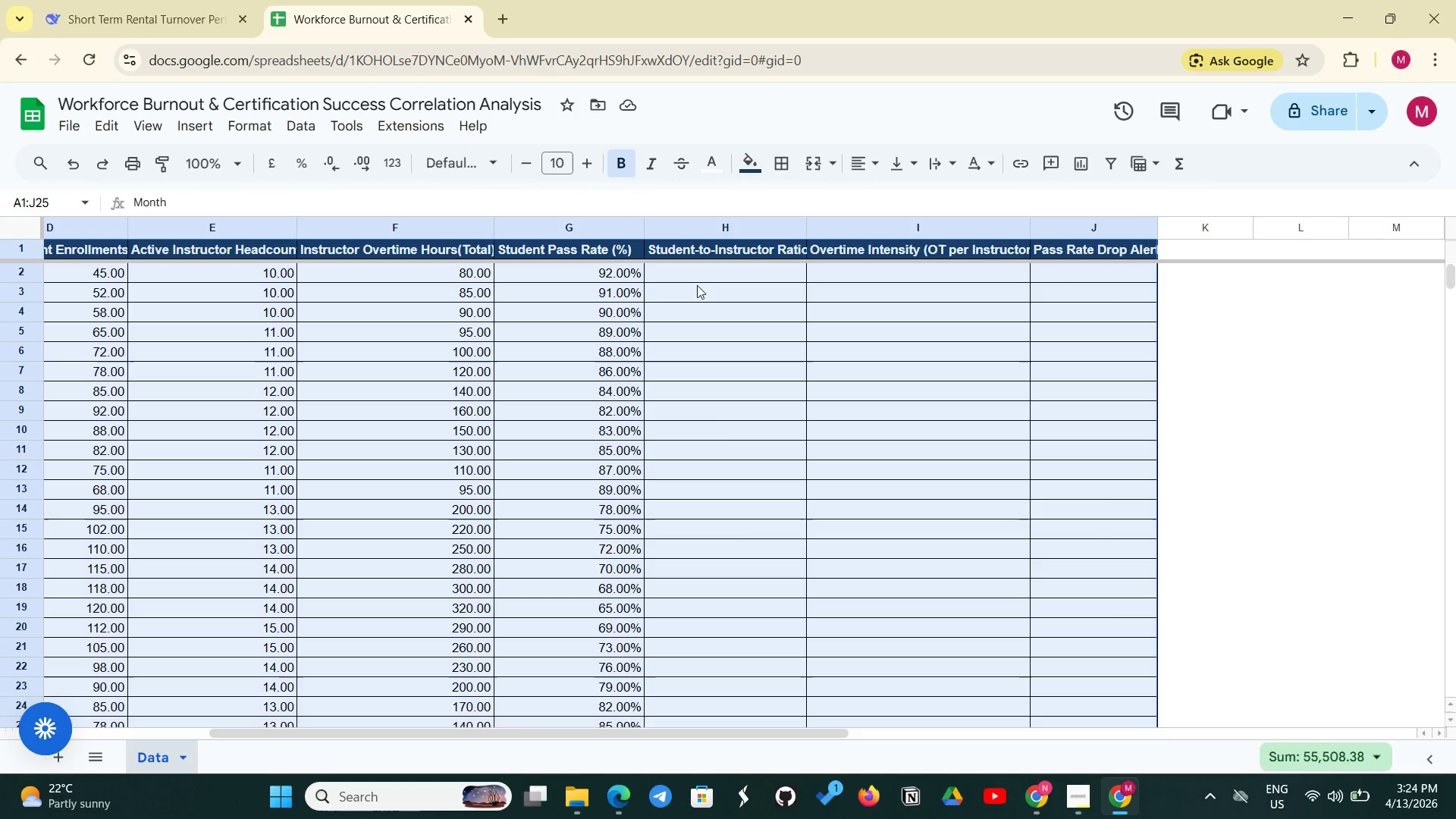 
left_click([704, 270])
 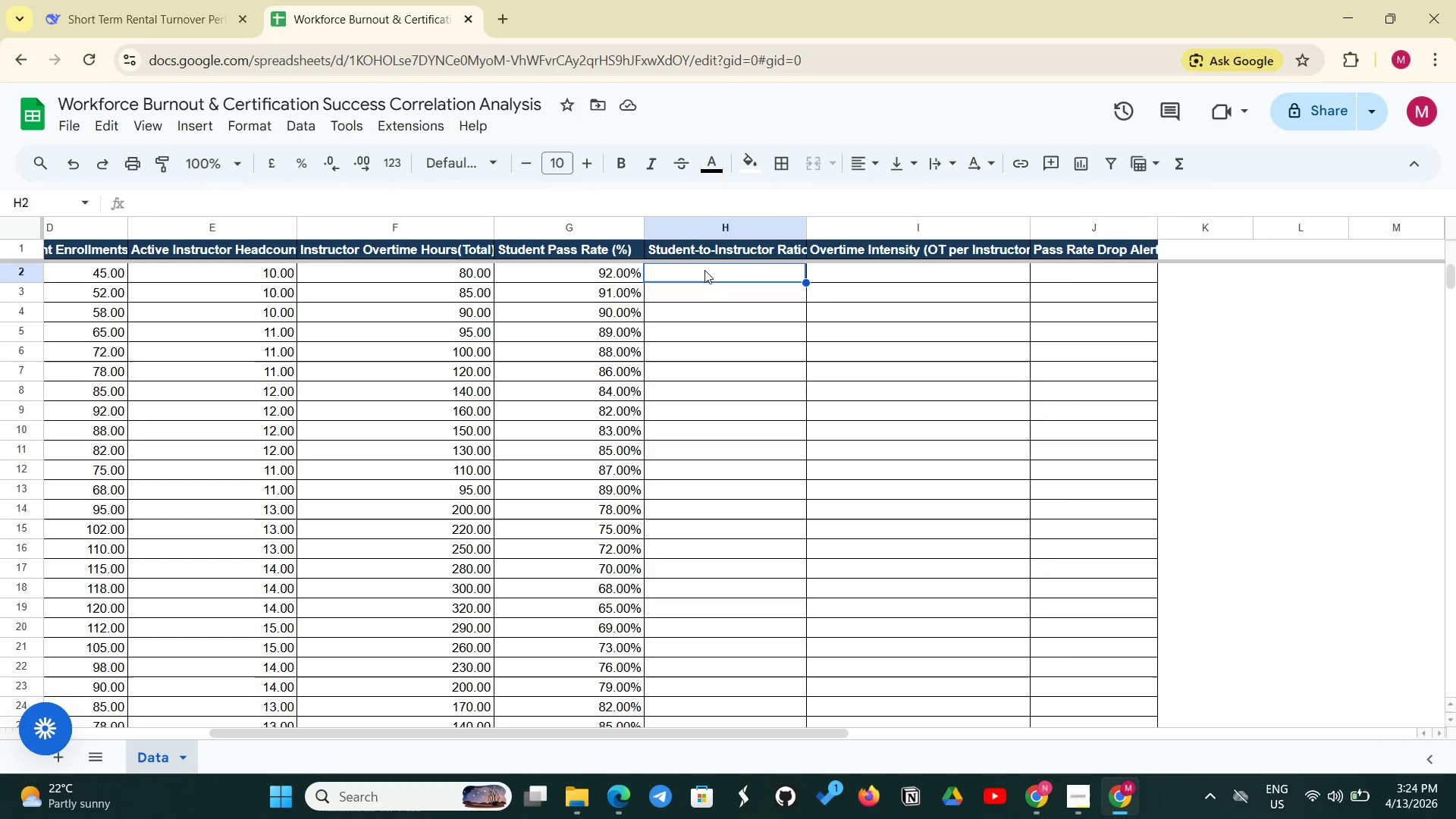 
scroll: coordinate [704, 270], scroll_direction: up, amount: 2.0
 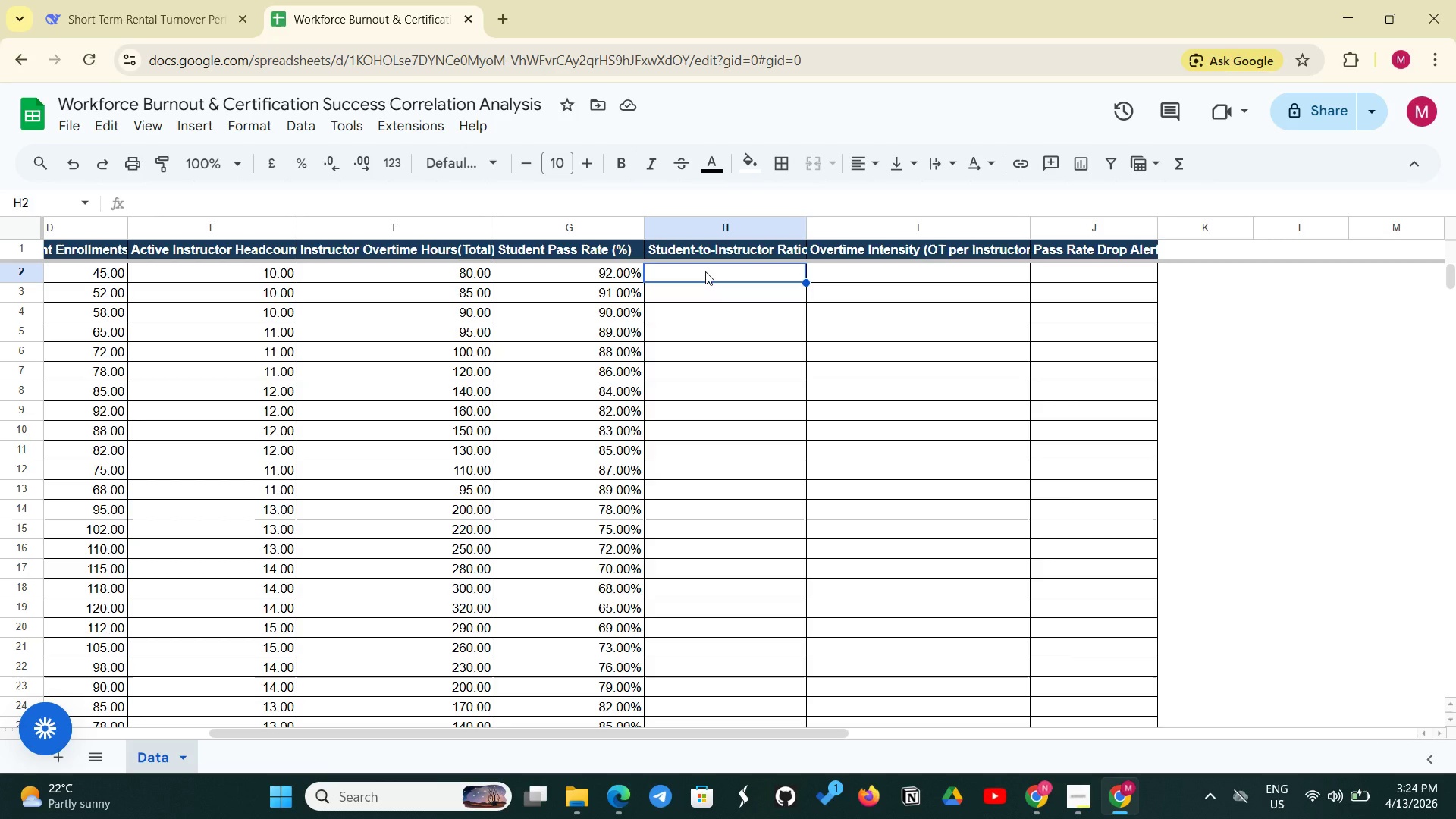 
type(=IFERROR(D2/)
key(Backspace)
type( ?)
key(Backspace)
type(/ E2, 0))
 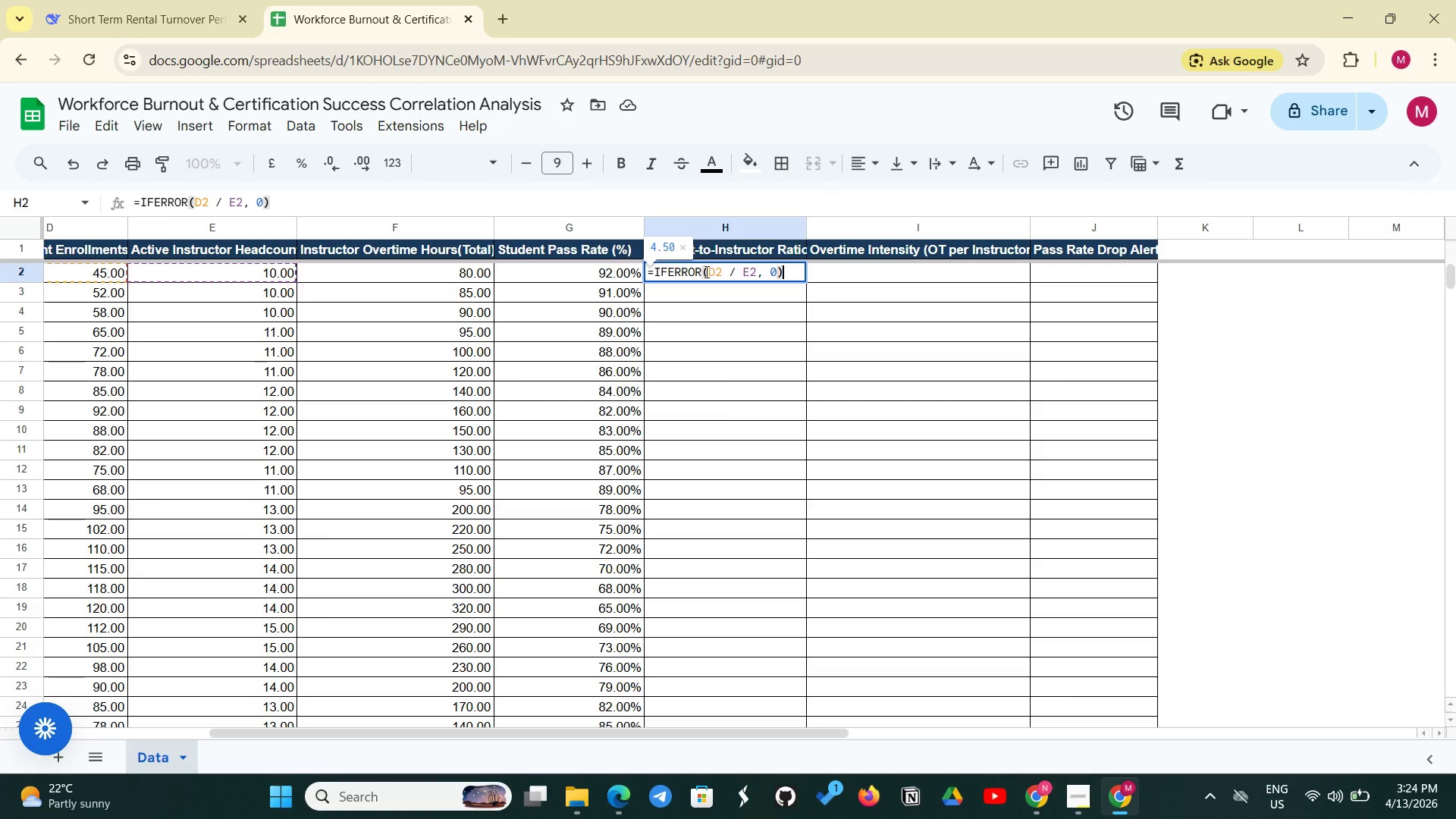 
key(Enter)
 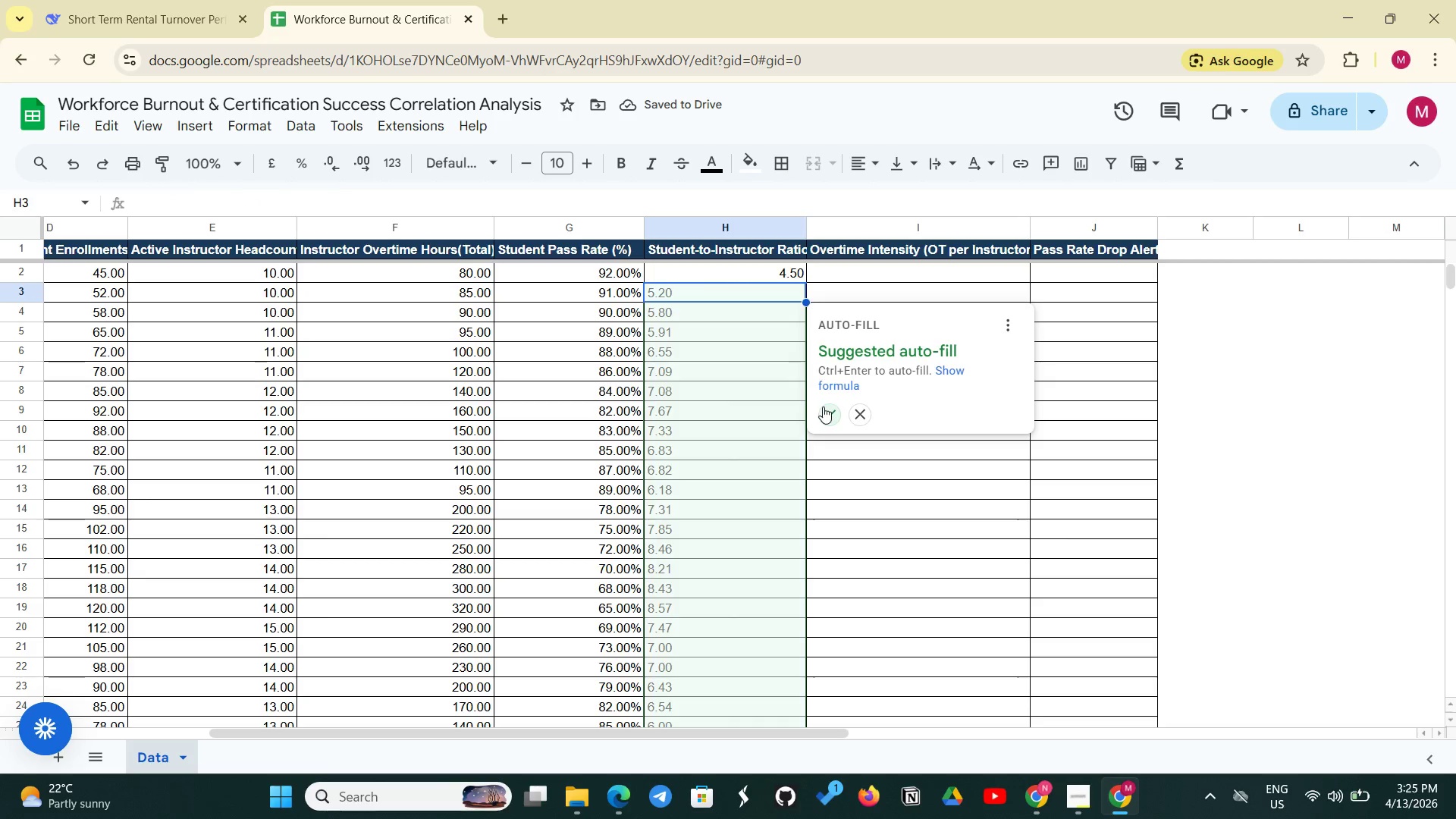 
wait(5.03)
 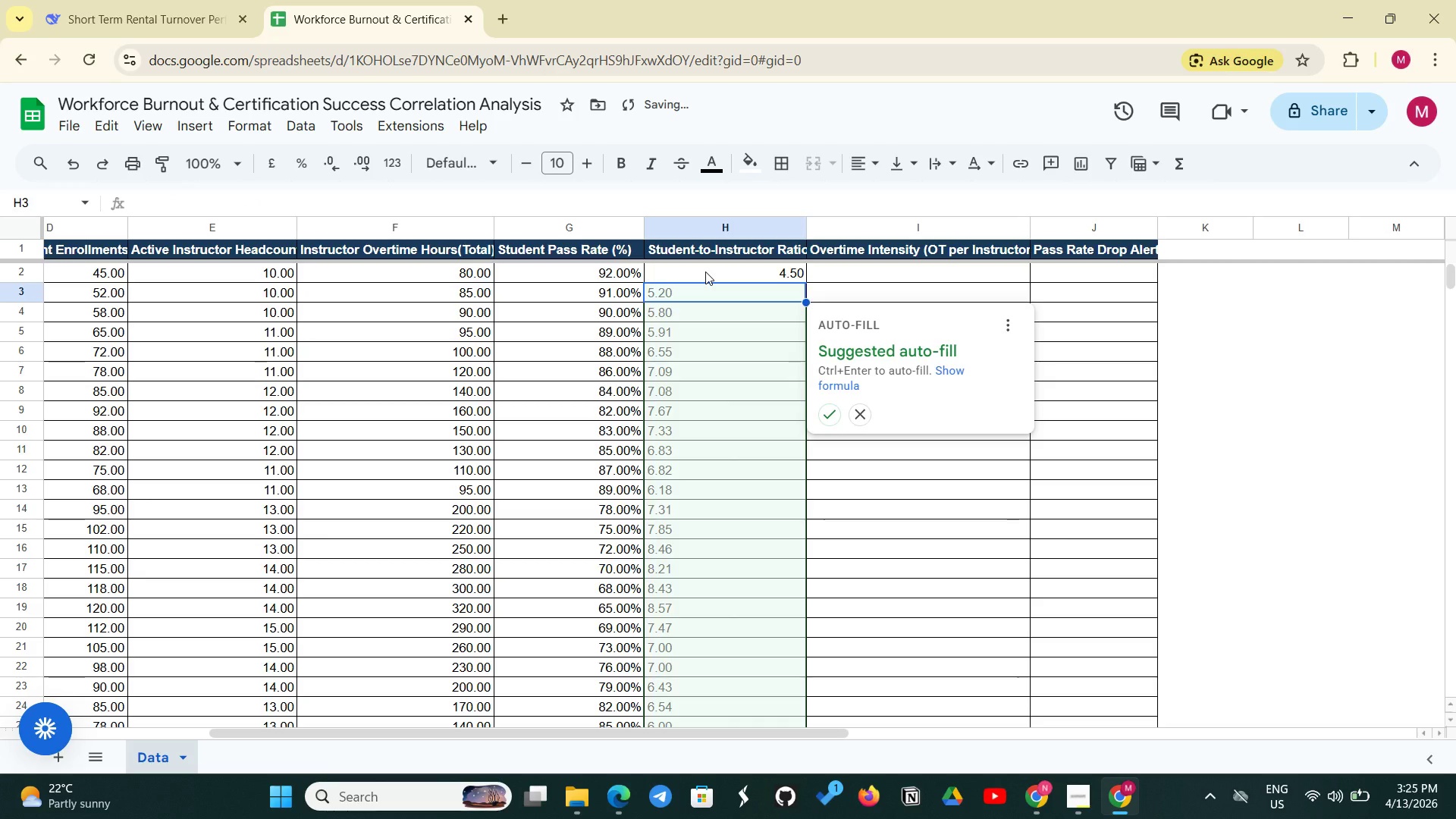 
left_click([823, 410])
 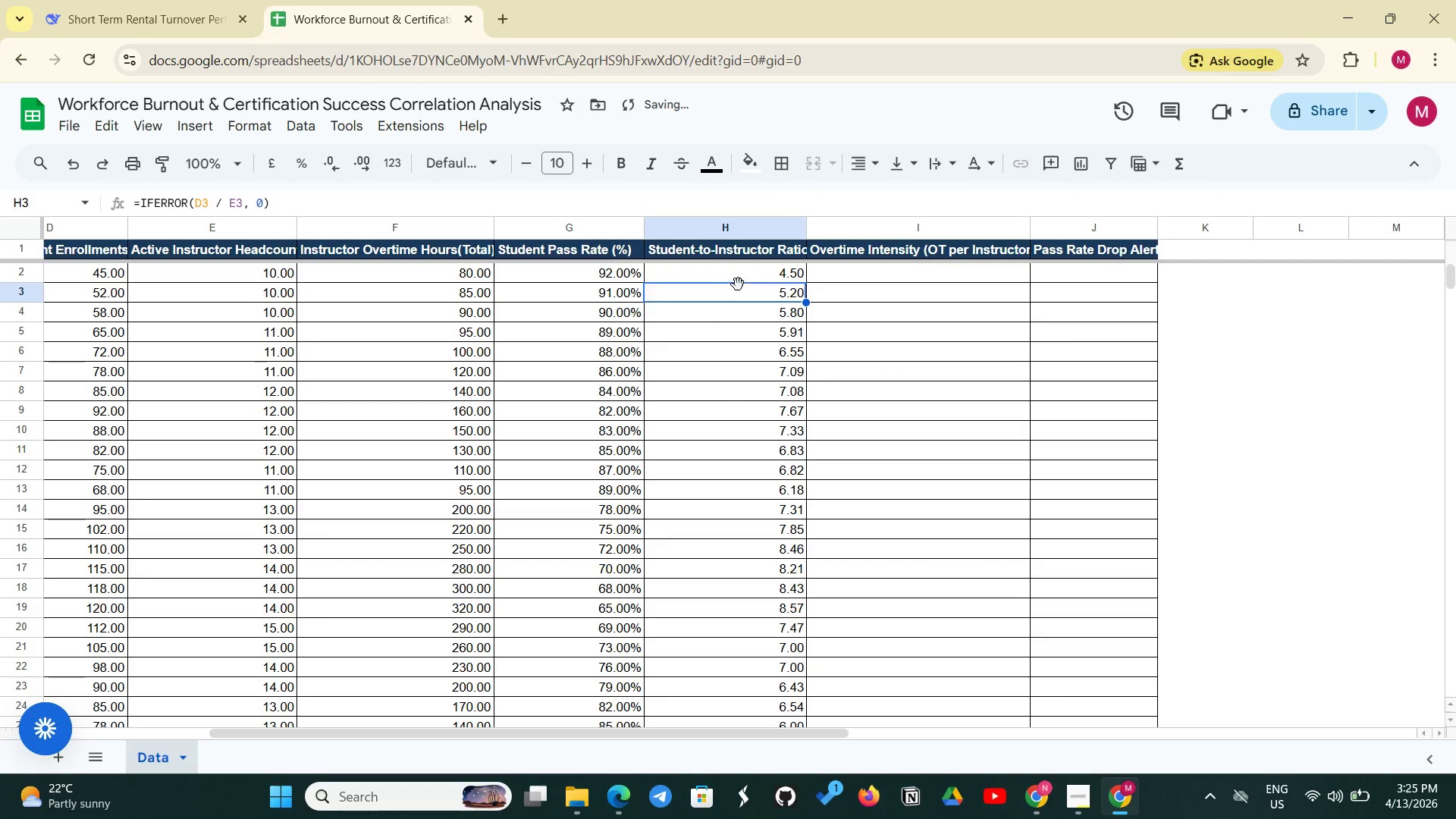 
left_click([739, 274])
 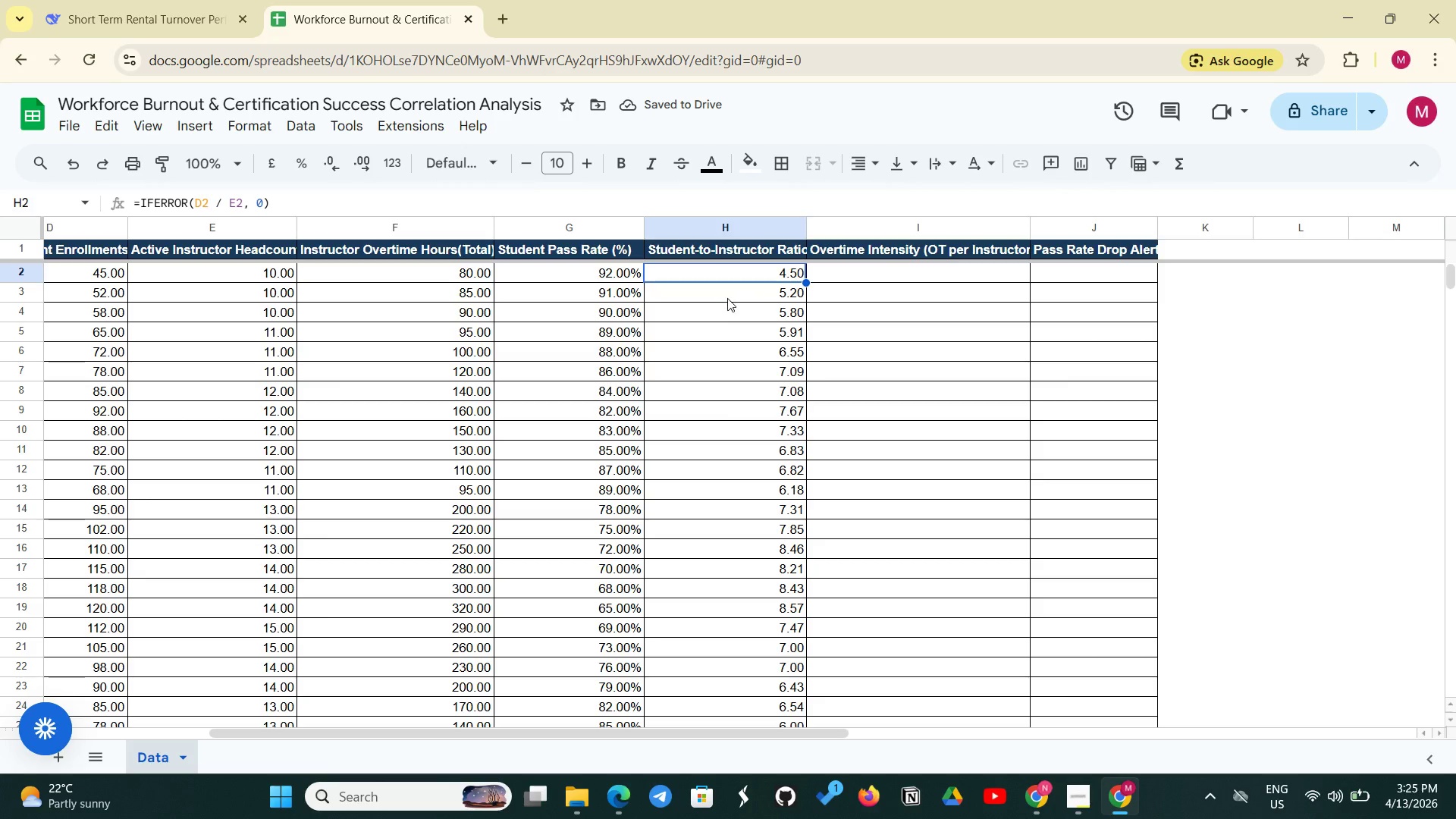 
left_click([727, 298])
 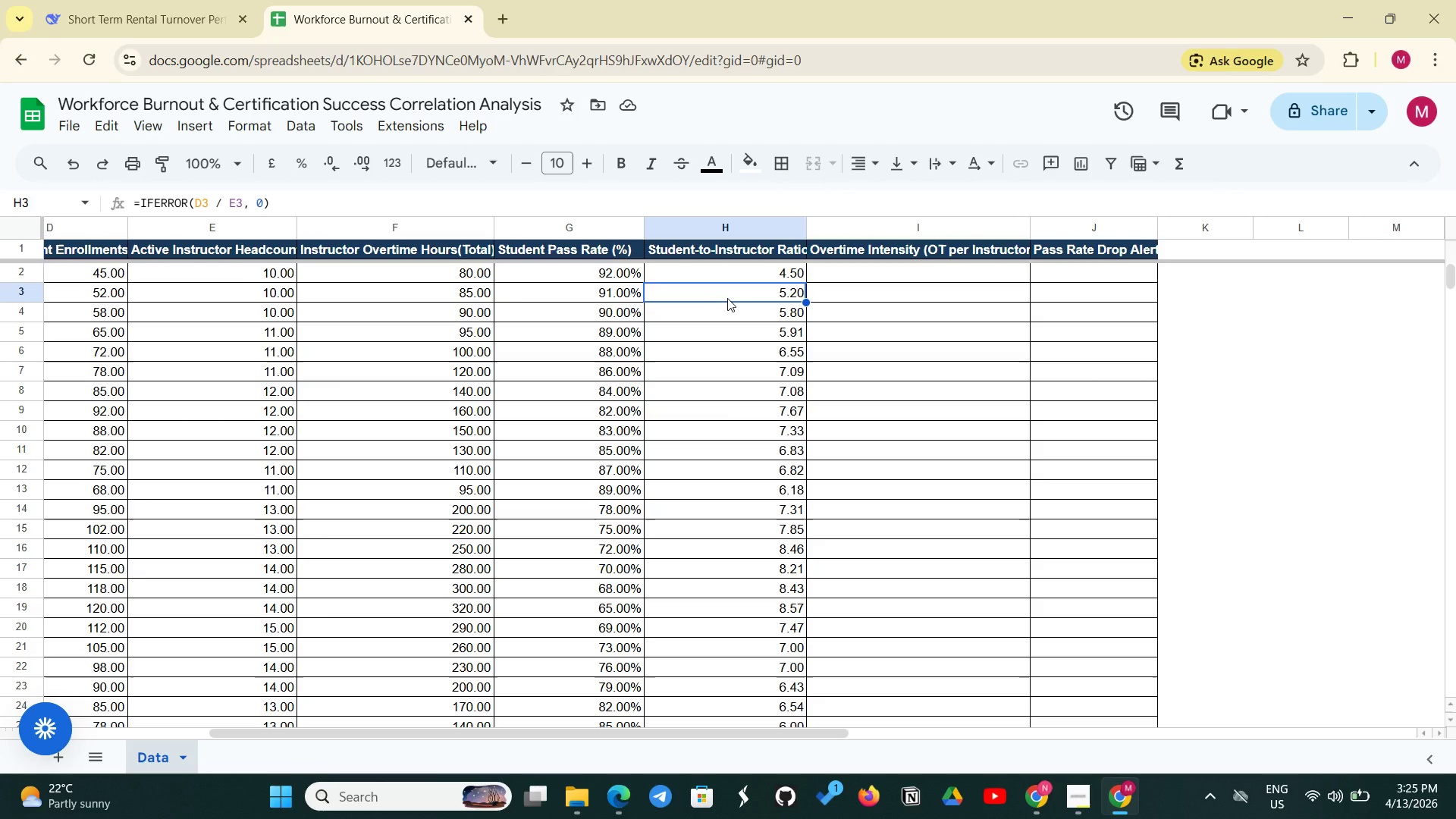 
wait(8.23)
 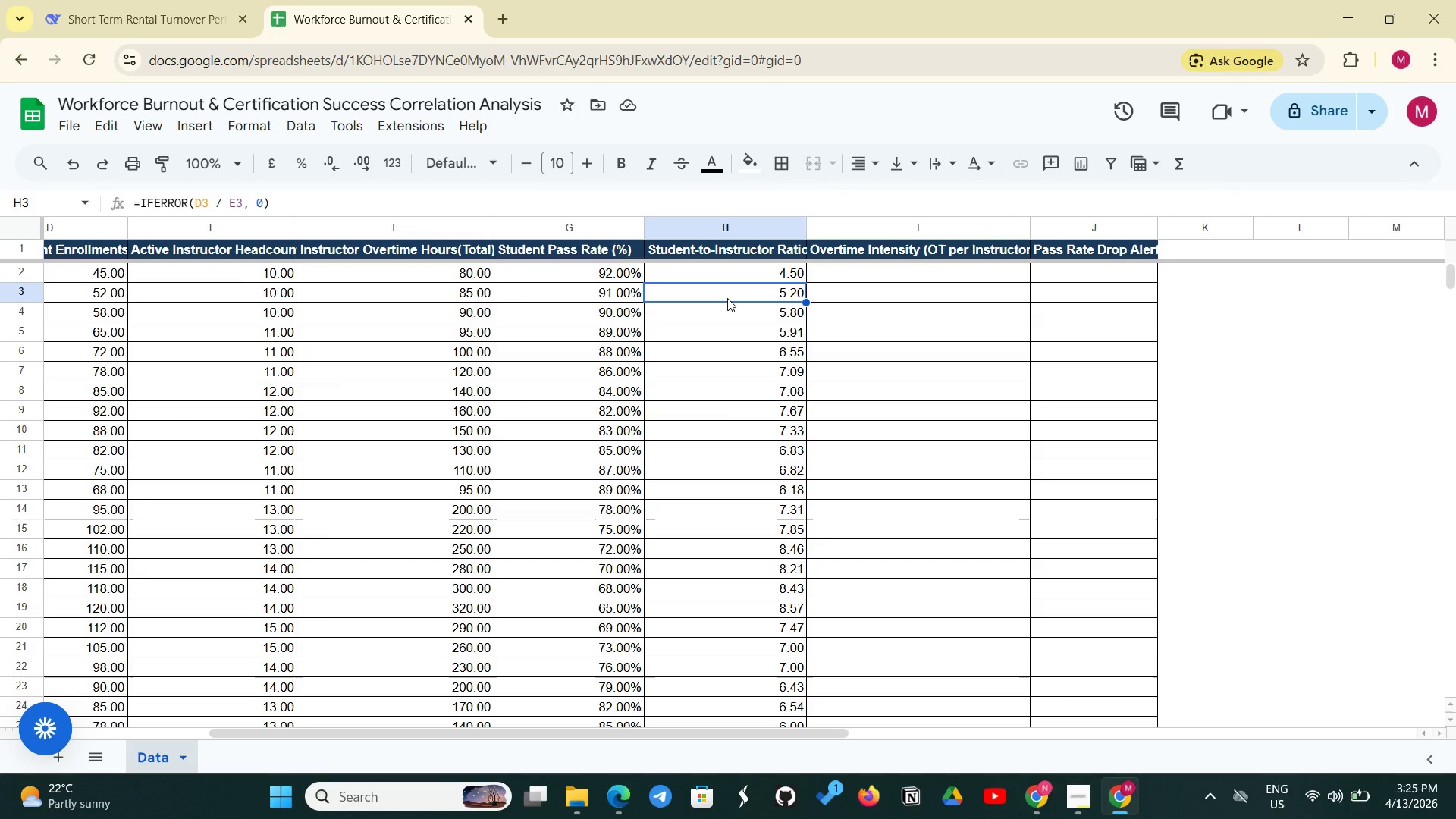 
left_click([890, 265])
 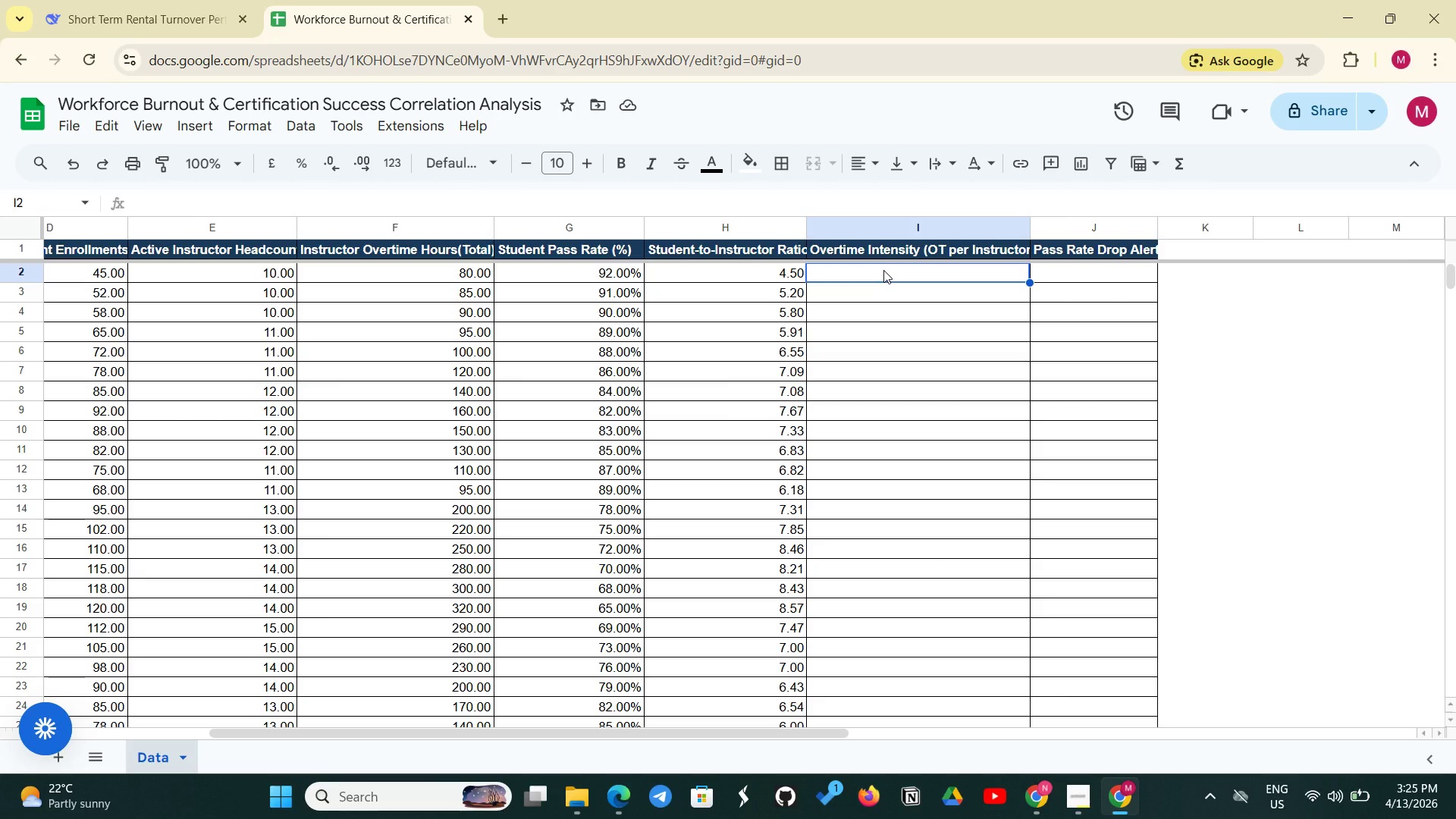 
type(=IFERROR)
 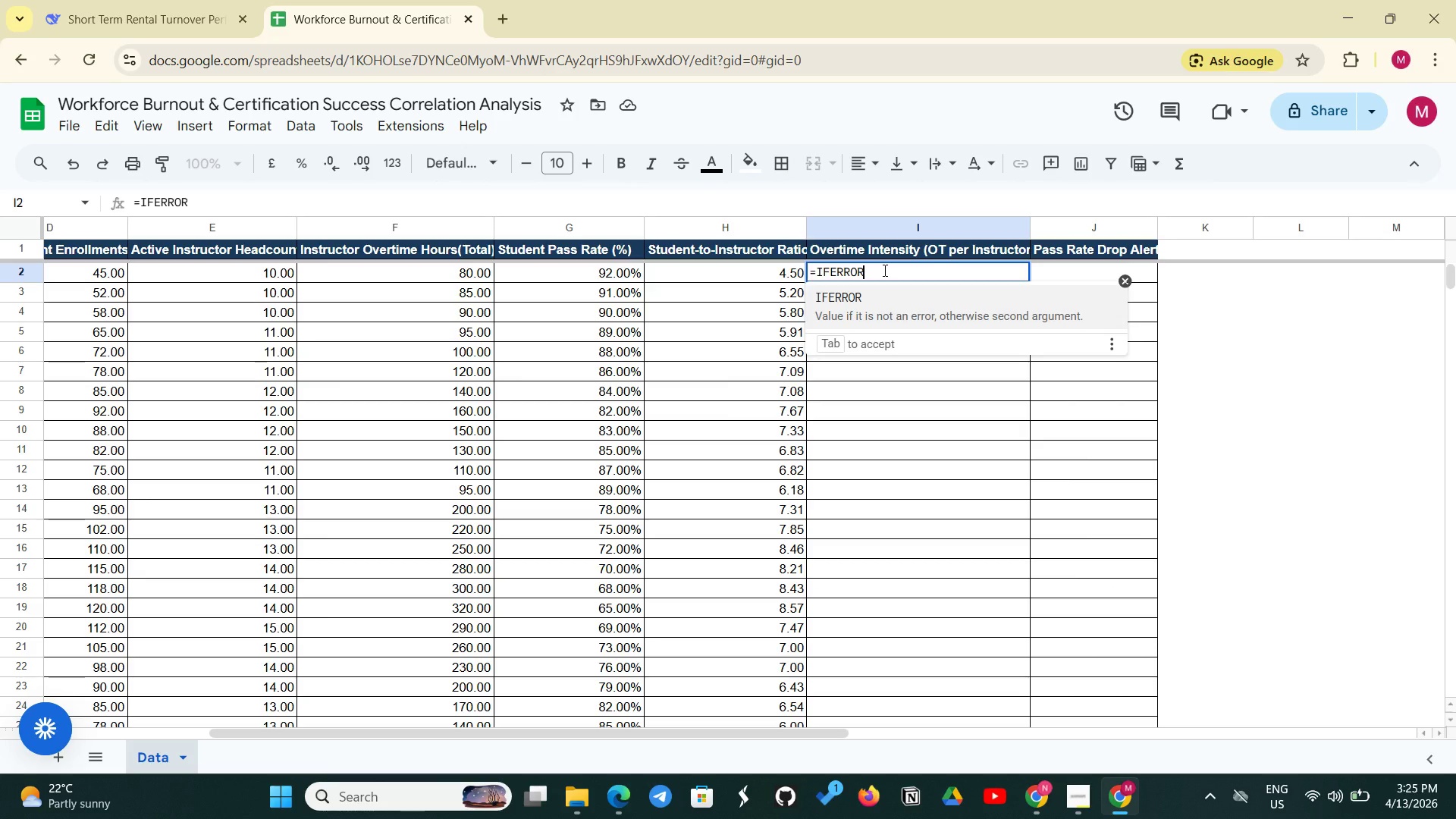 
type((F2 /E@)
 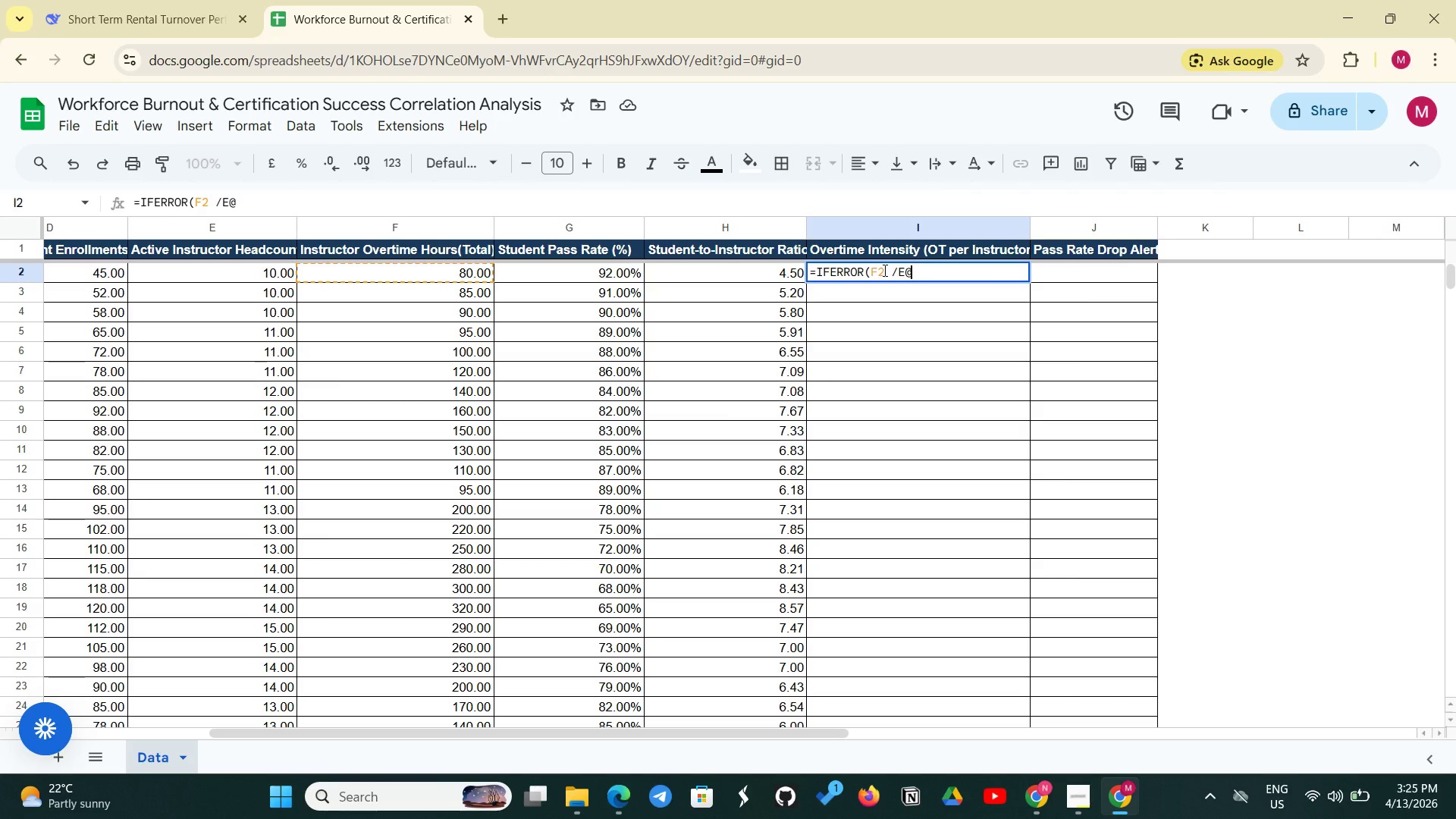 
key(Comma)
 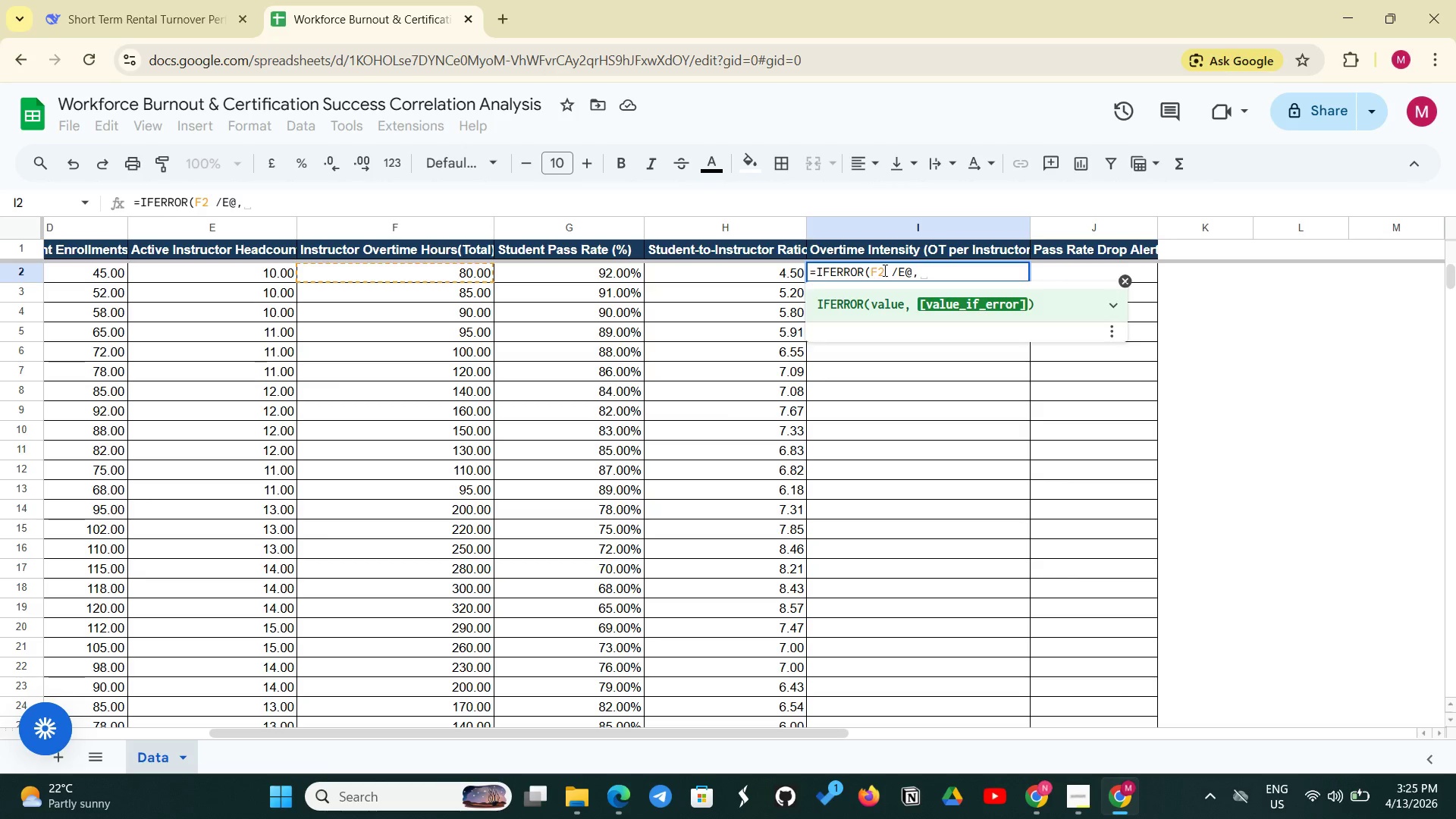 
key(Space)
 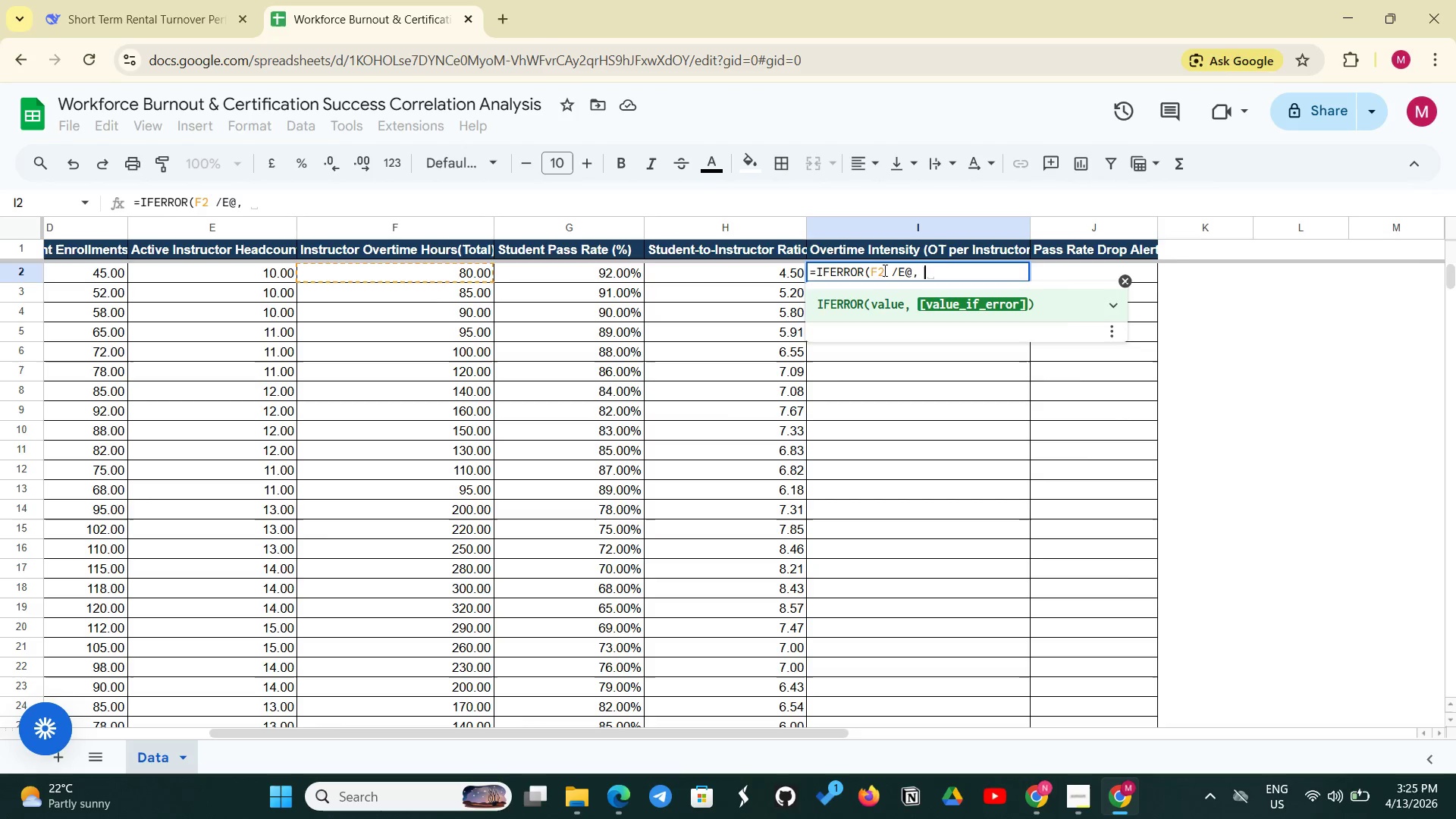 
key(0)
 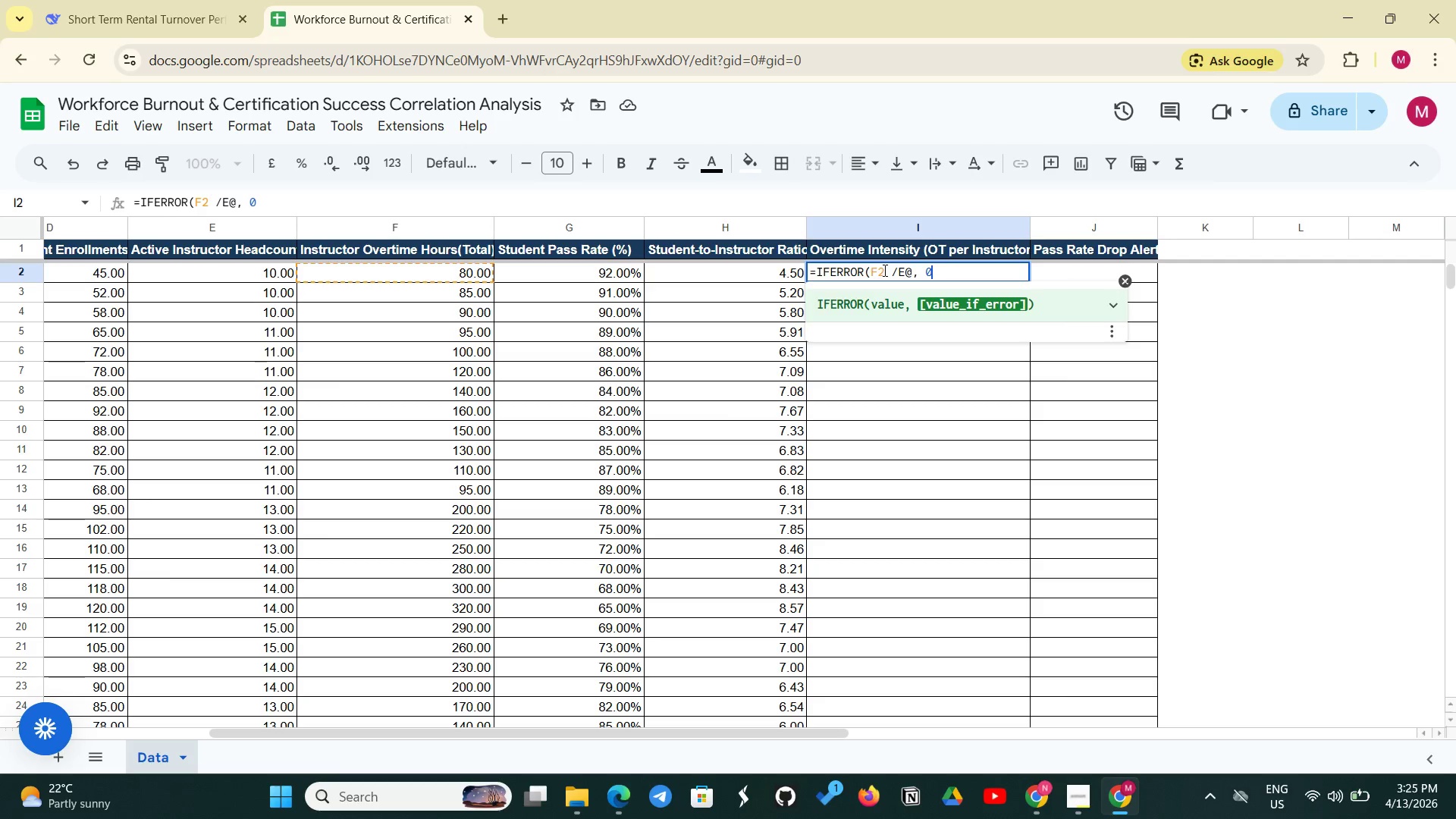 
key(Shift+ShiftLeft)
 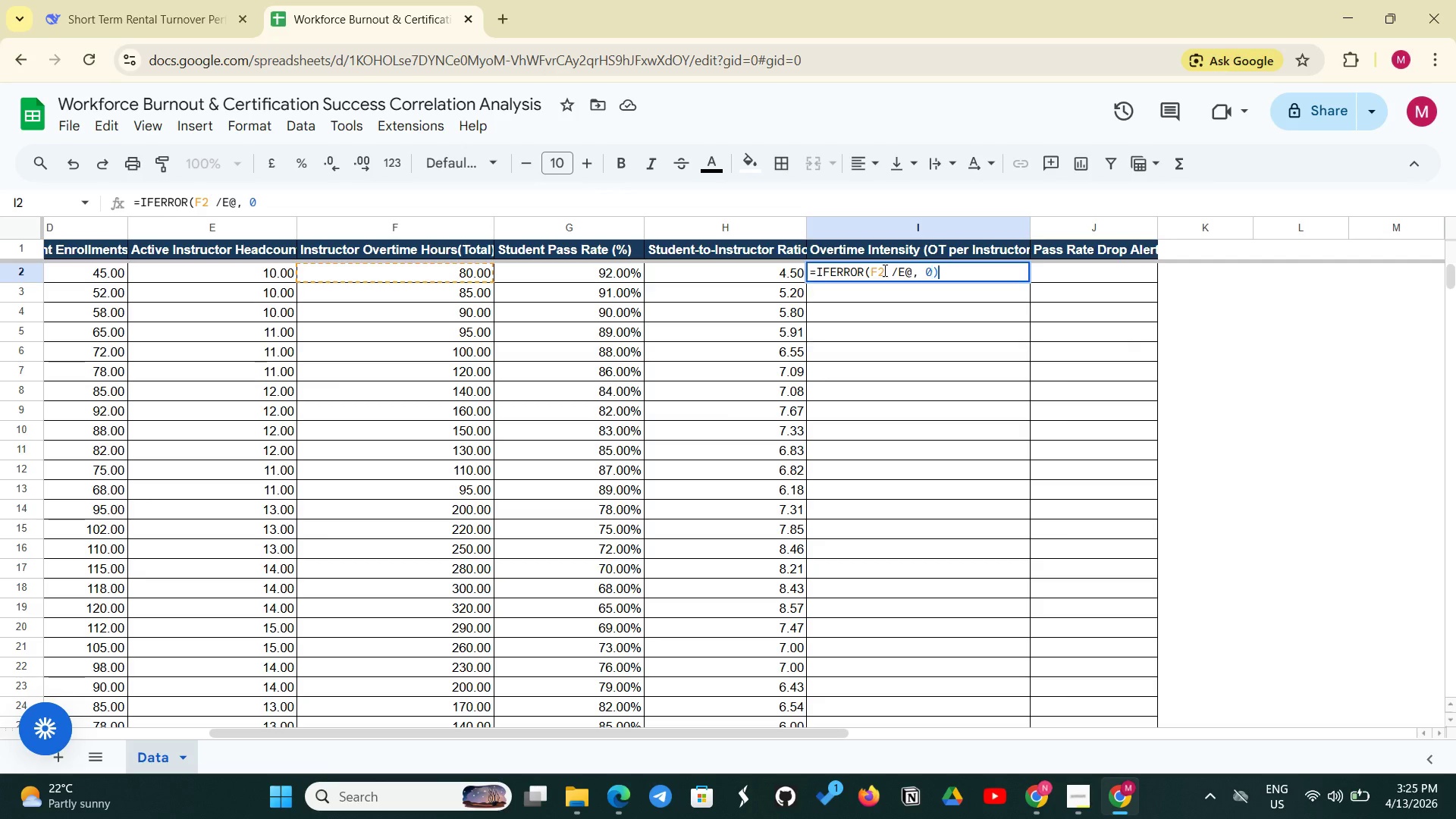 
key(Shift+0)
 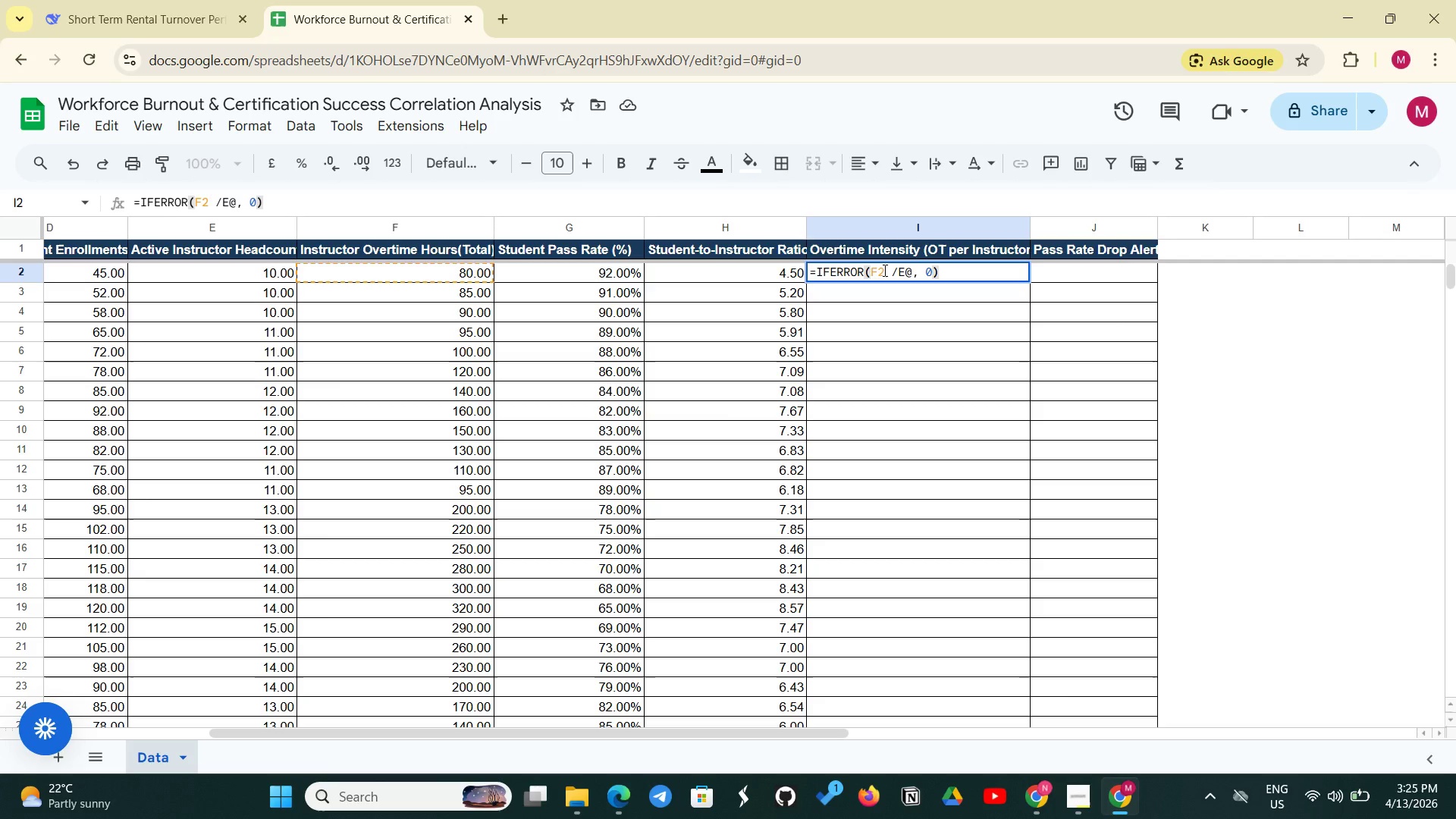 
key(ArrowLeft)
 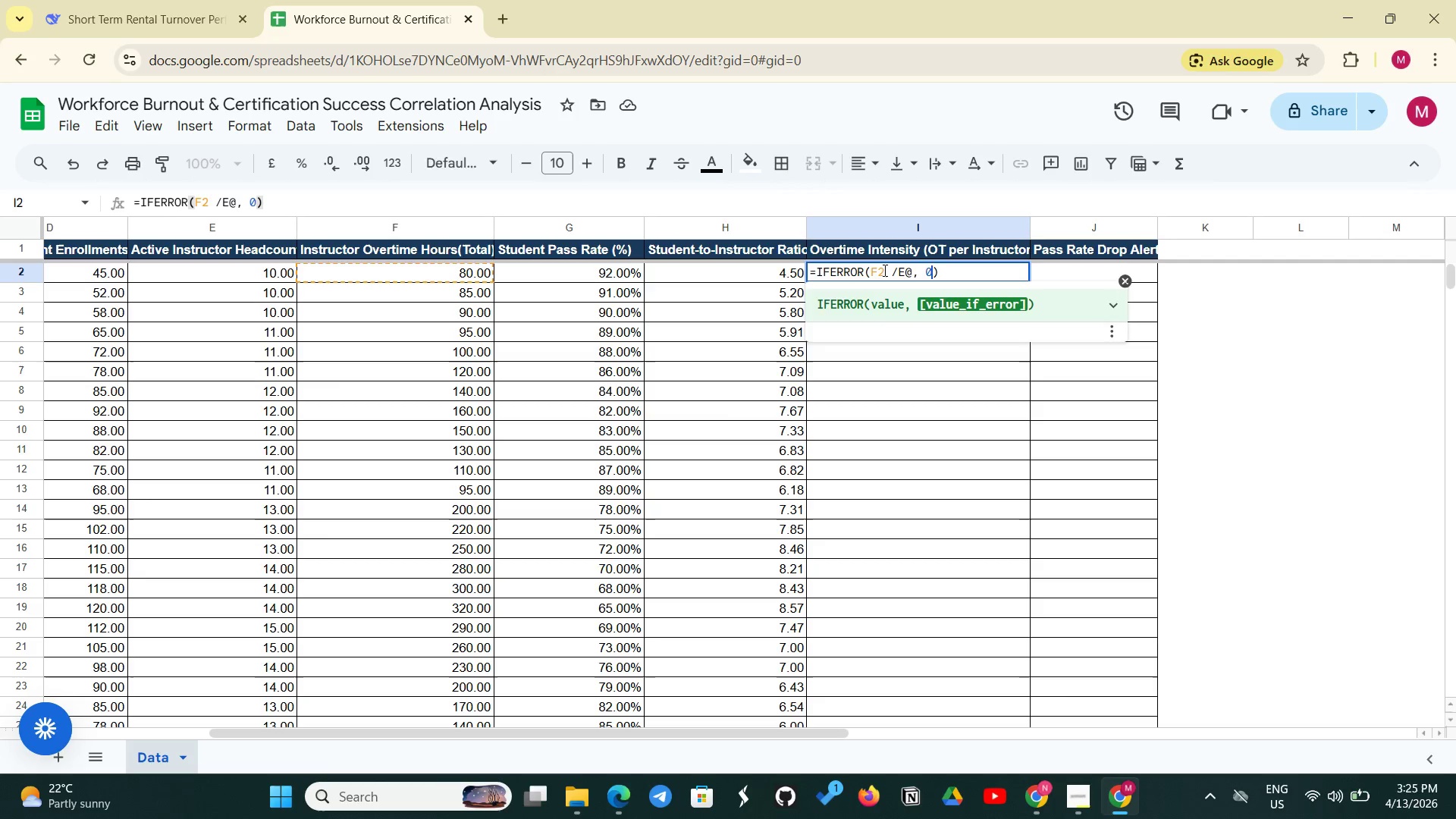 
key(ArrowLeft)
 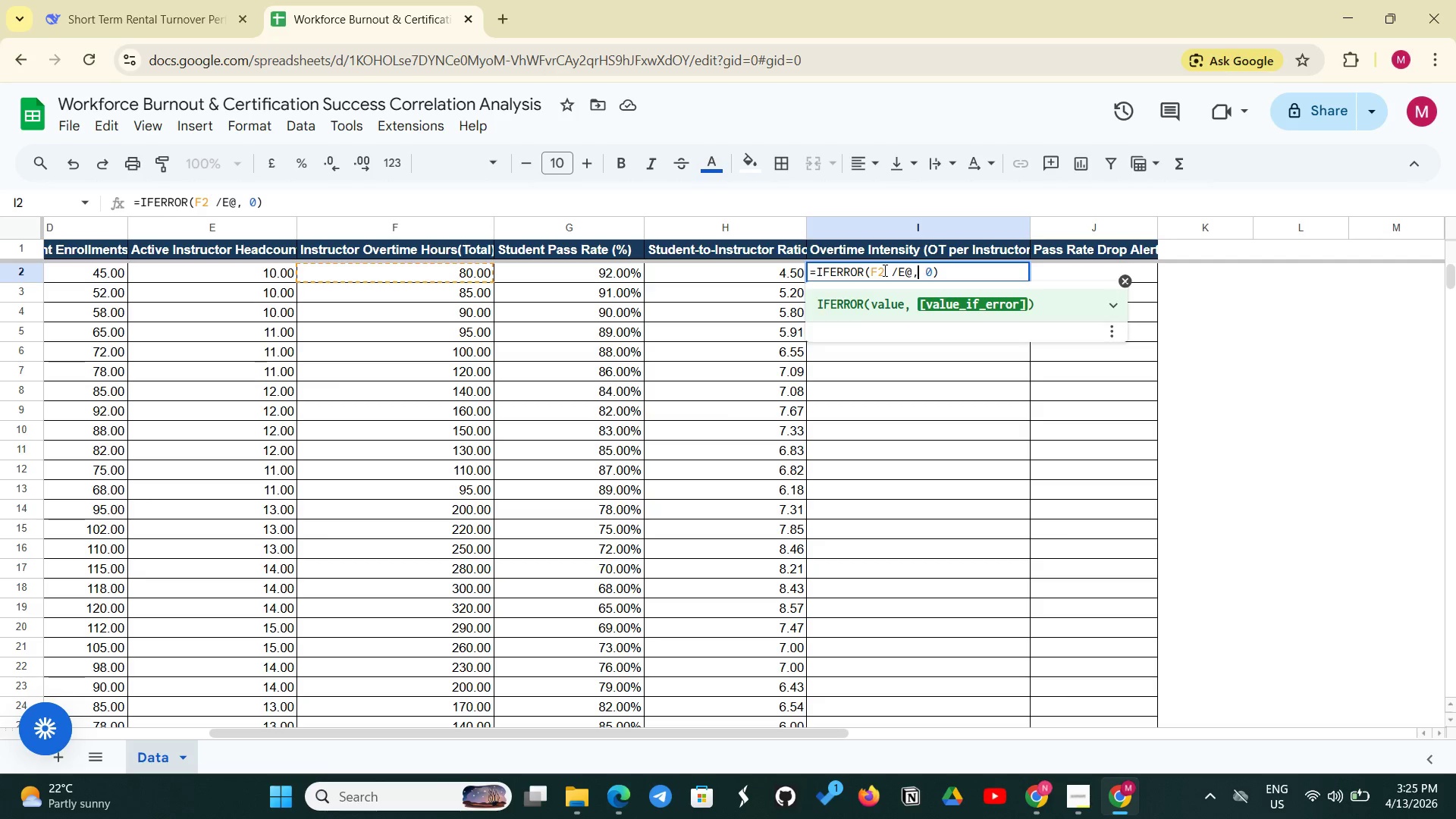 
key(ArrowLeft)
 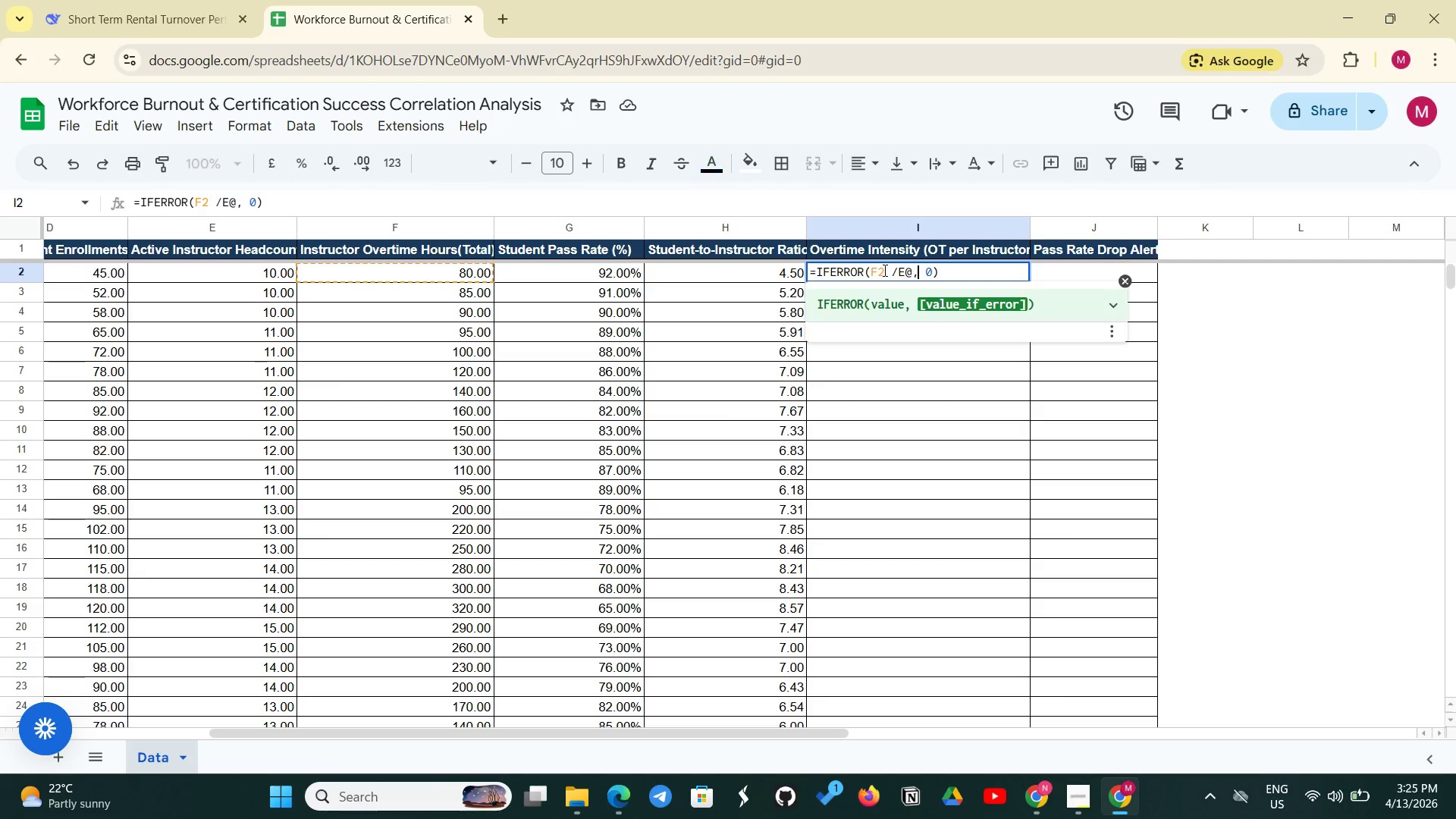 
key(ArrowLeft)
 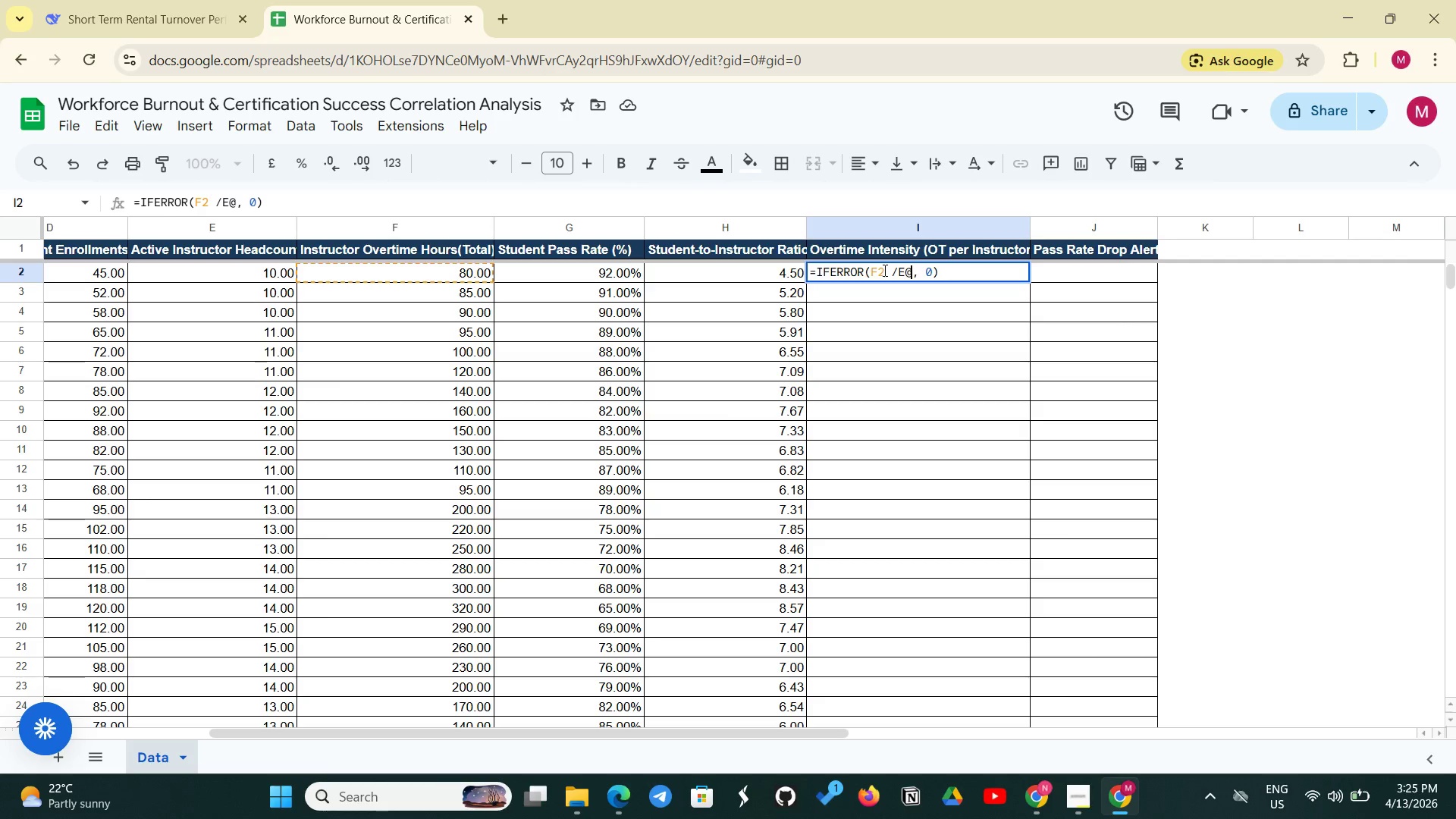 
key(Backspace)
 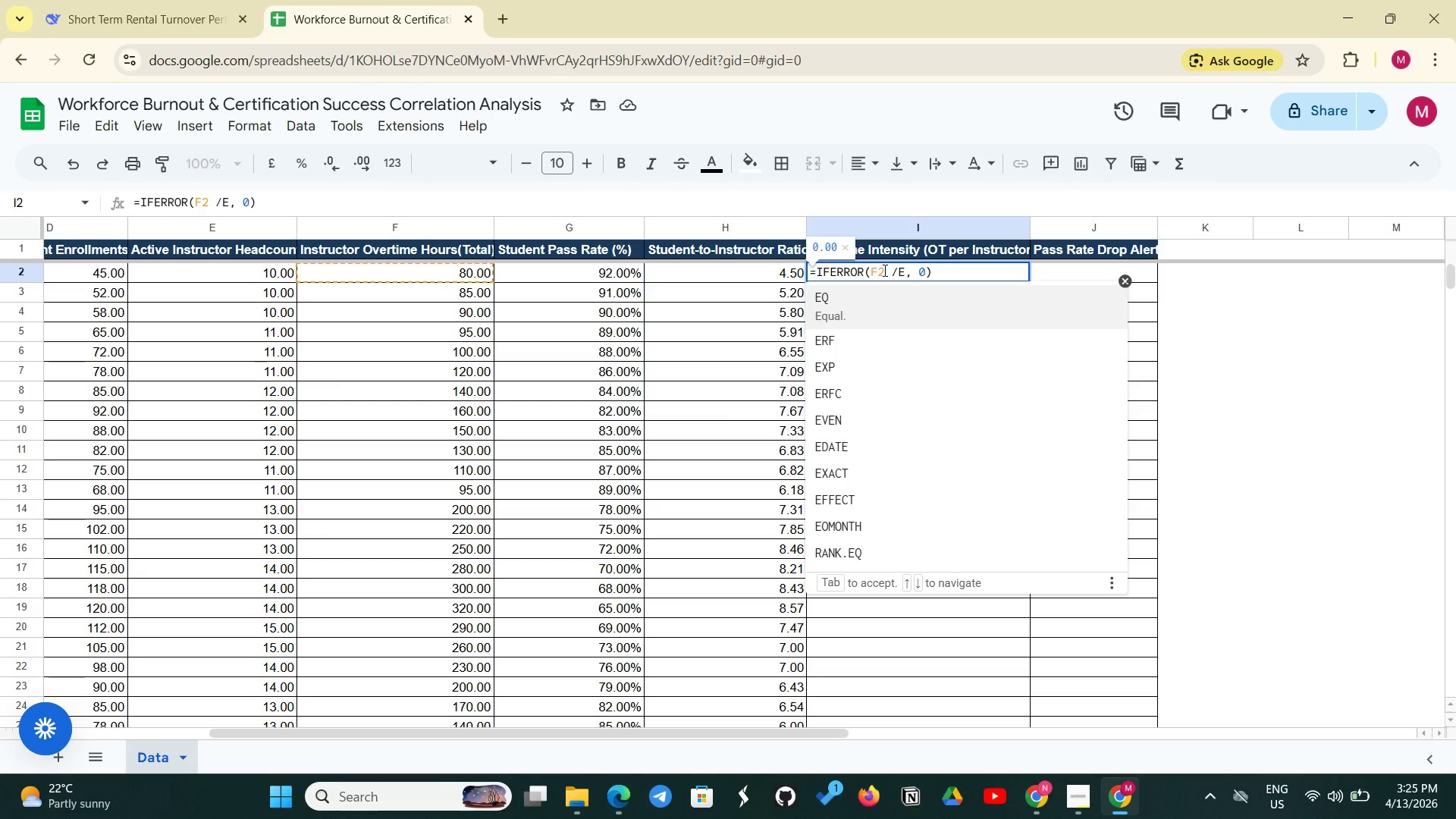 
key(2)
 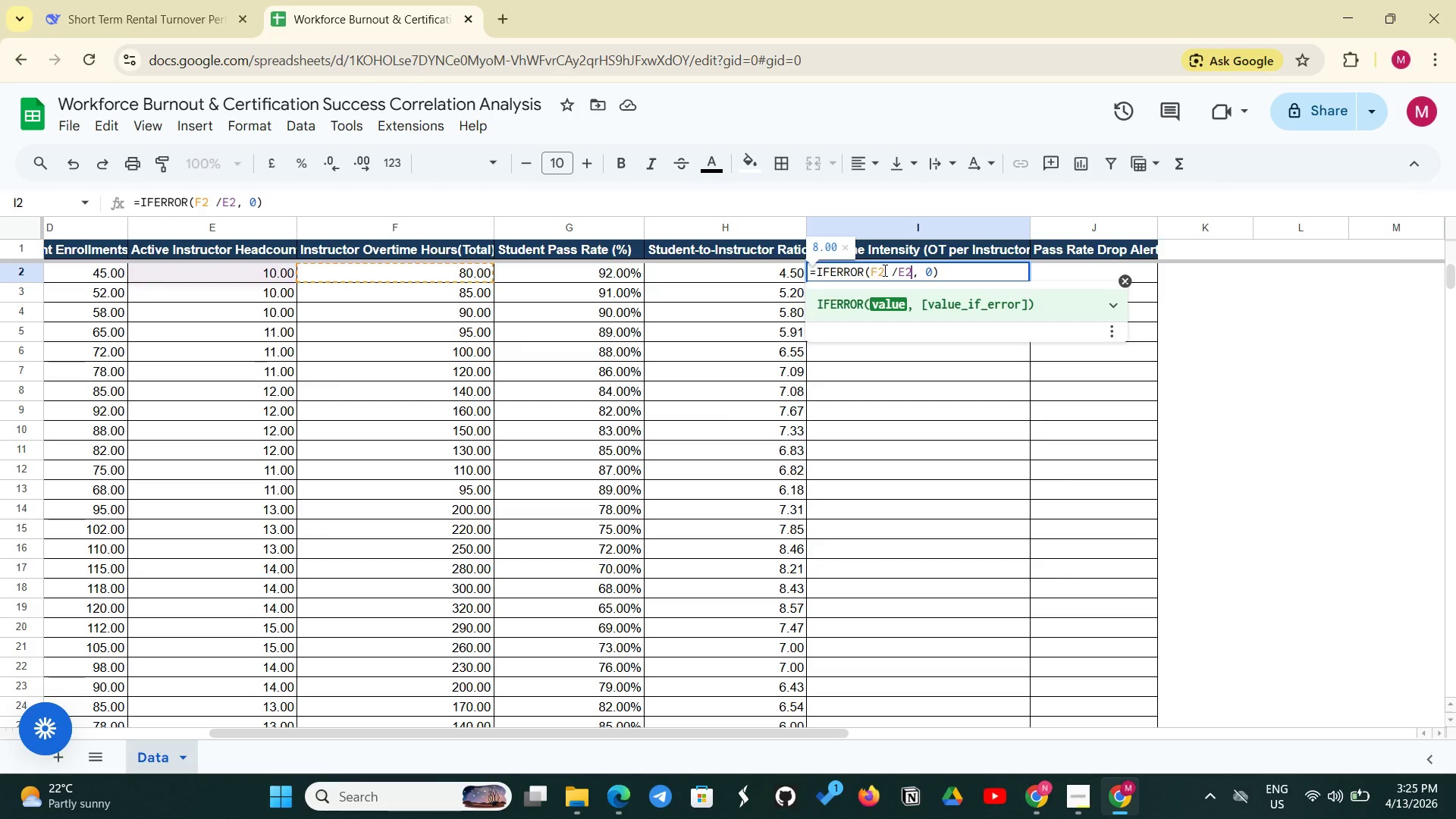 
key(Enter)
 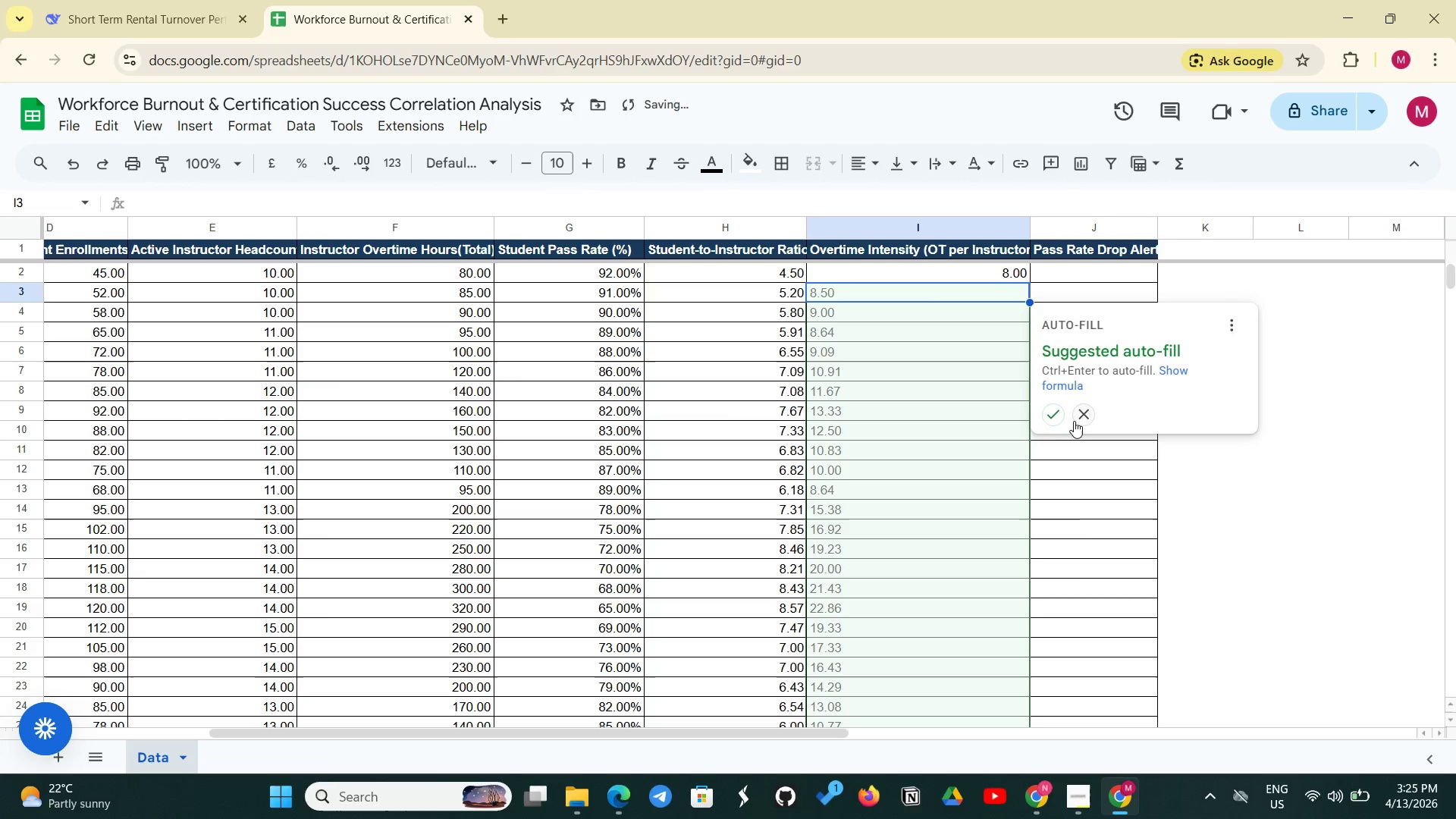 
left_click([1052, 421])
 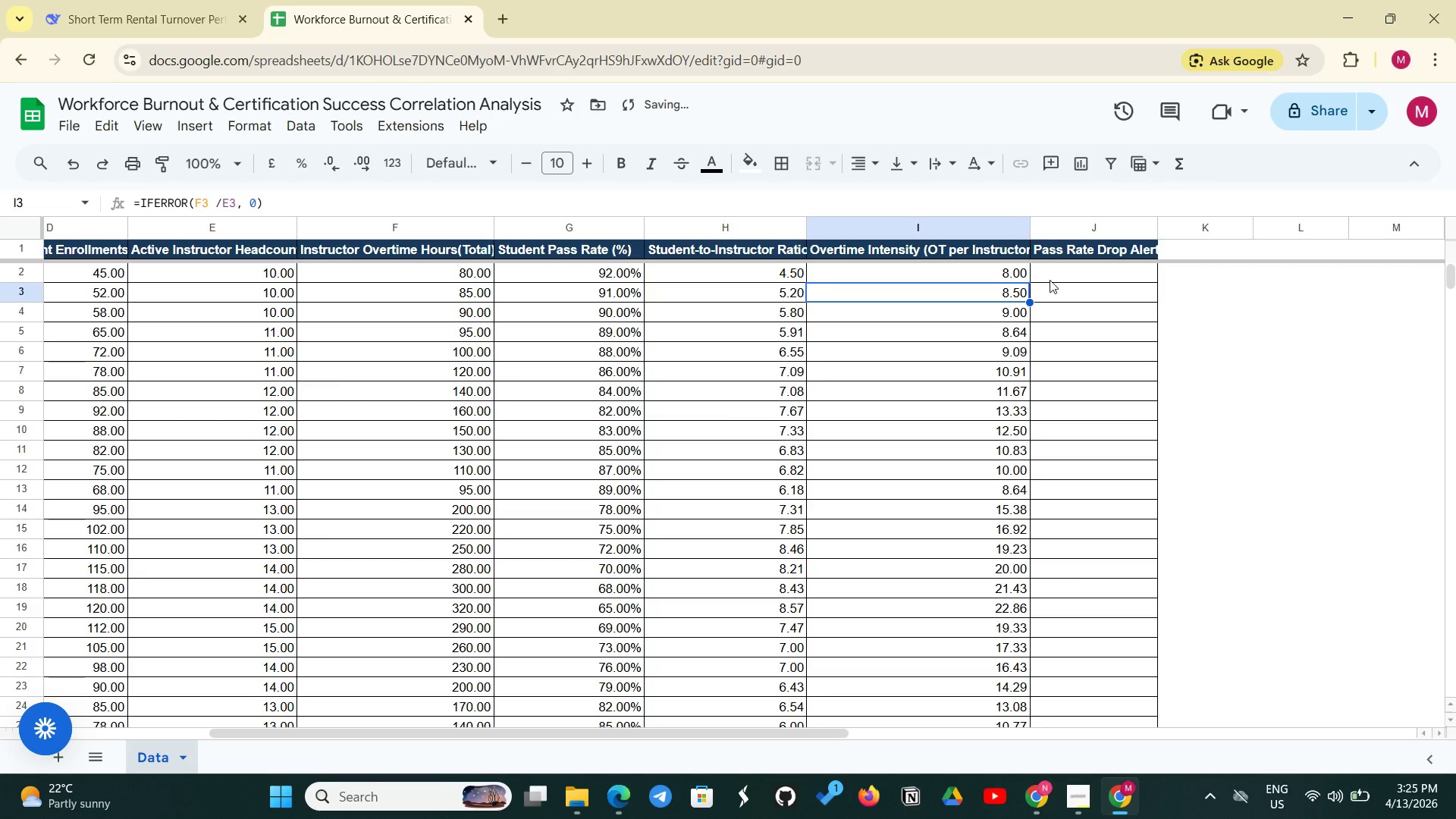 
left_click([1061, 275])
 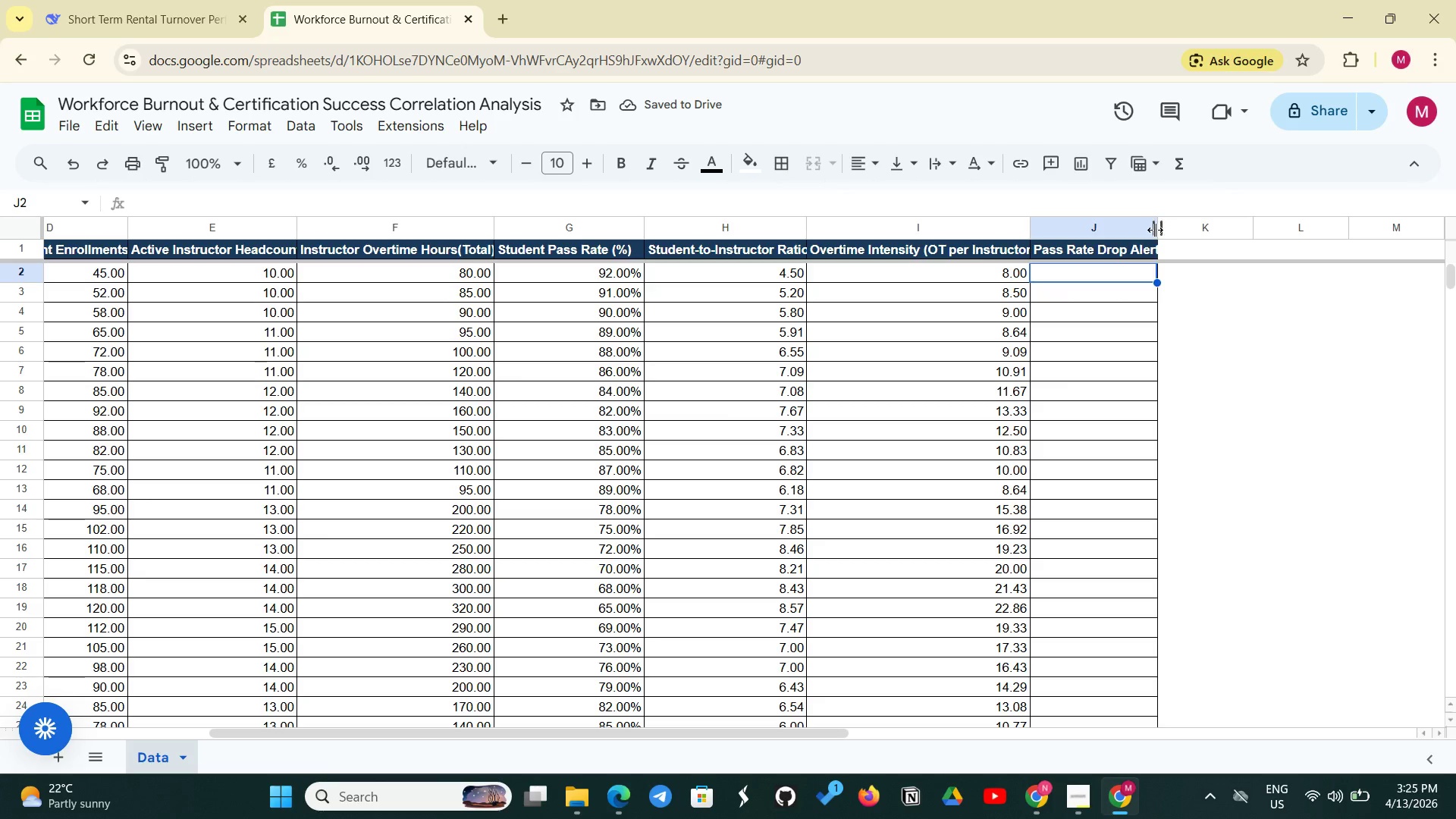 
left_click_drag(start_coordinate=[1159, 228], to_coordinate=[1175, 224])
 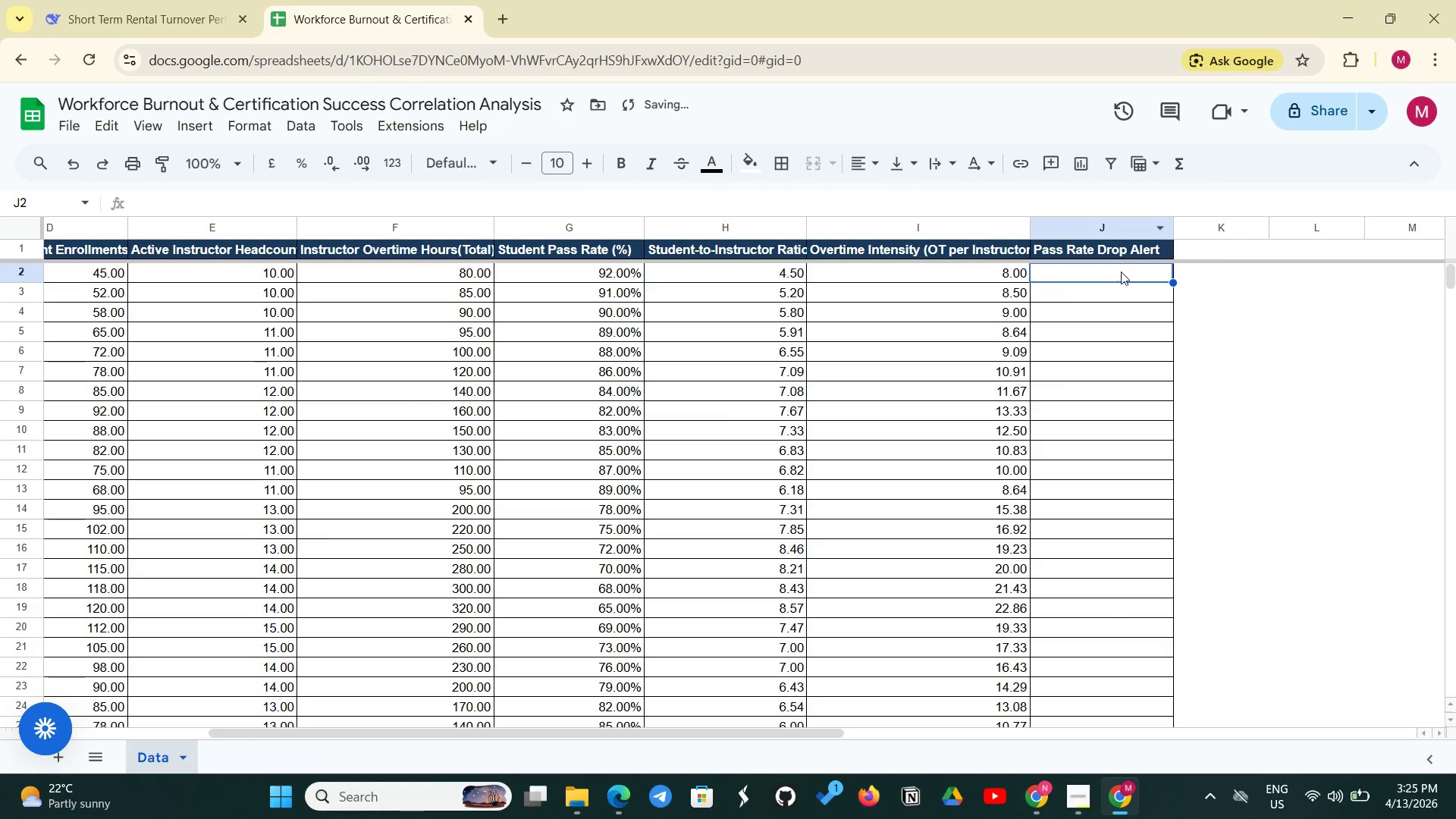 
left_click([1119, 275])
 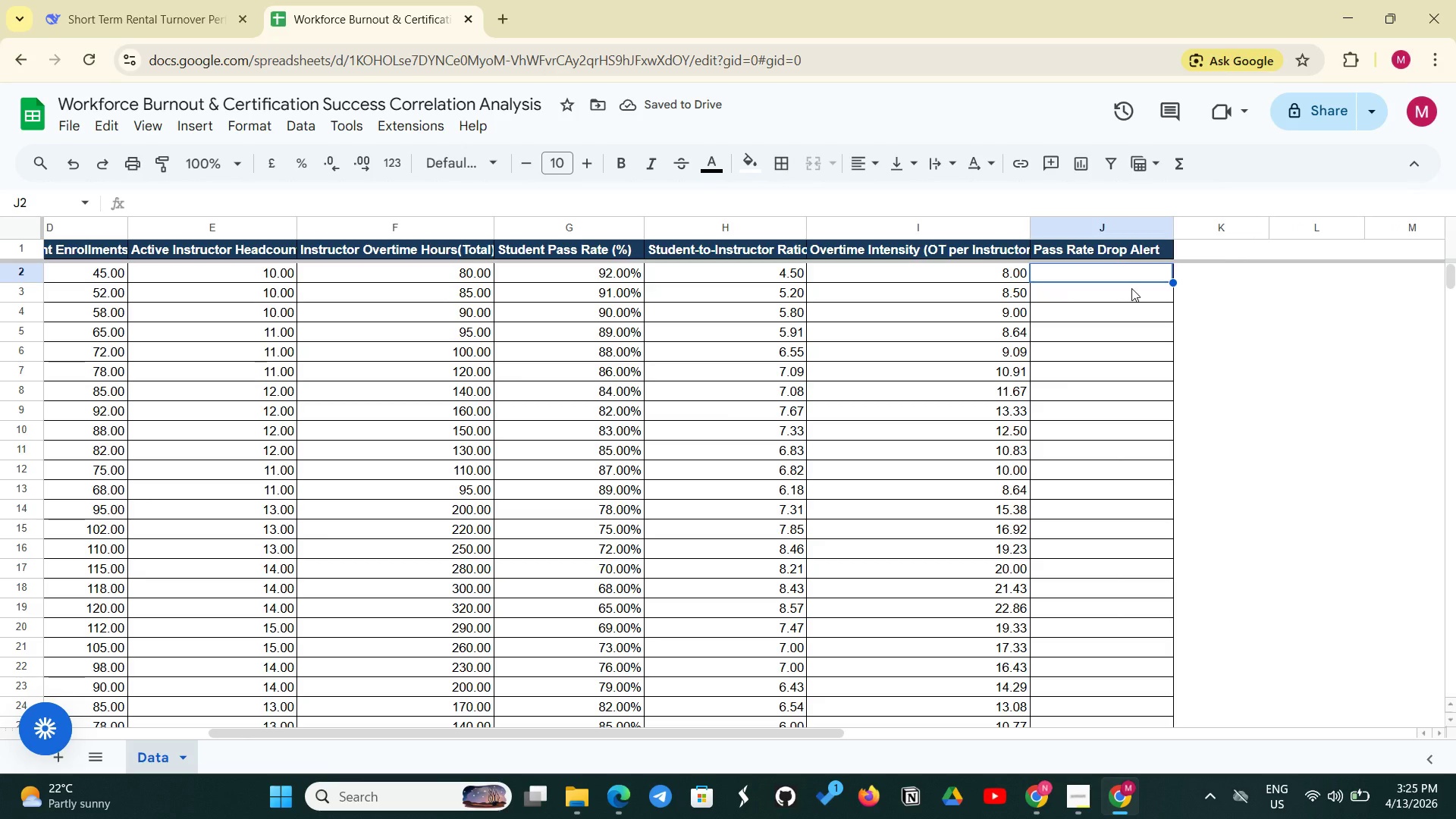 
wait(8.72)
 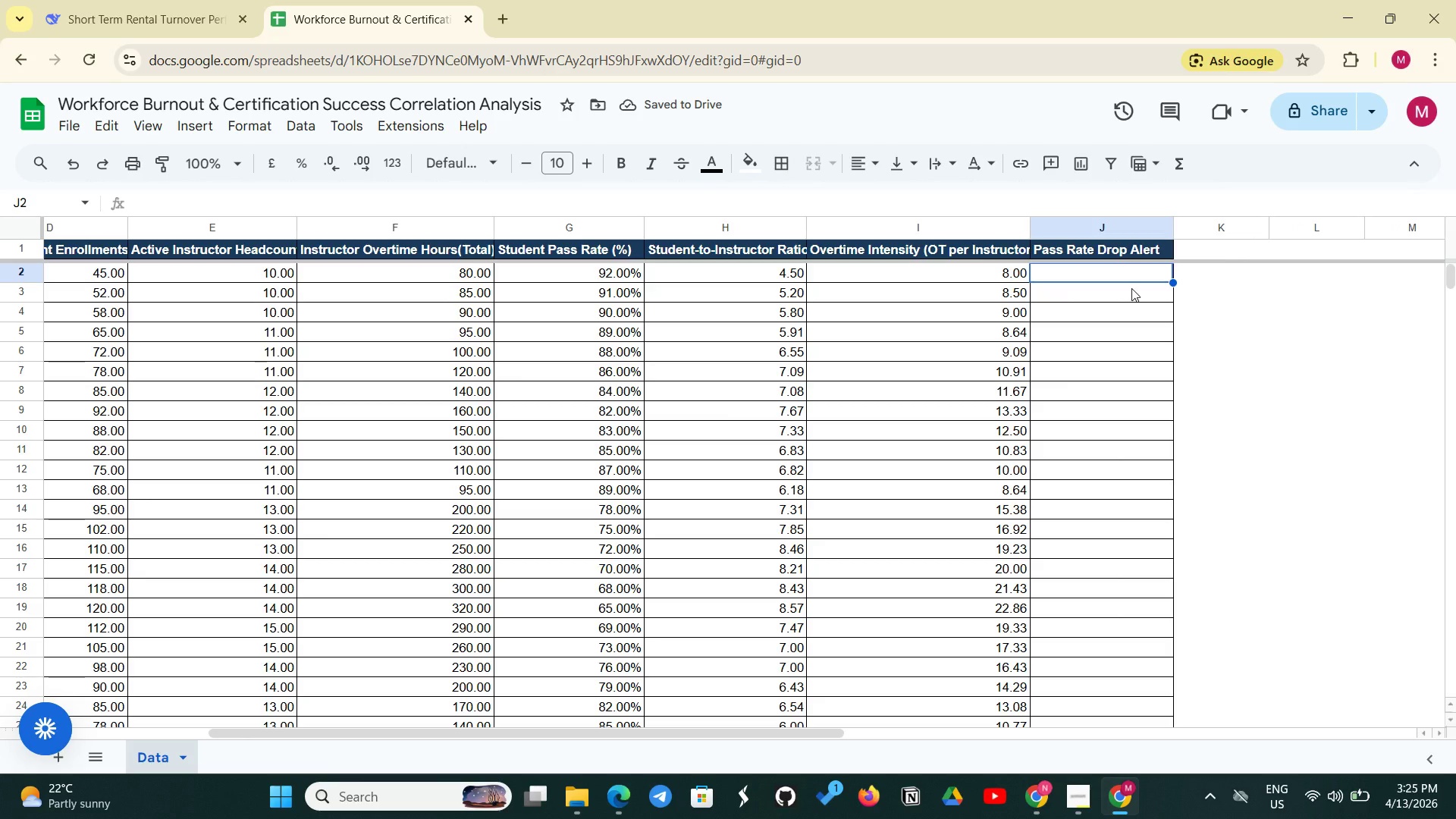 
type(=IF(G2,)
key(Backspace)
type( < 0.75, "CRITICAL DROP")
 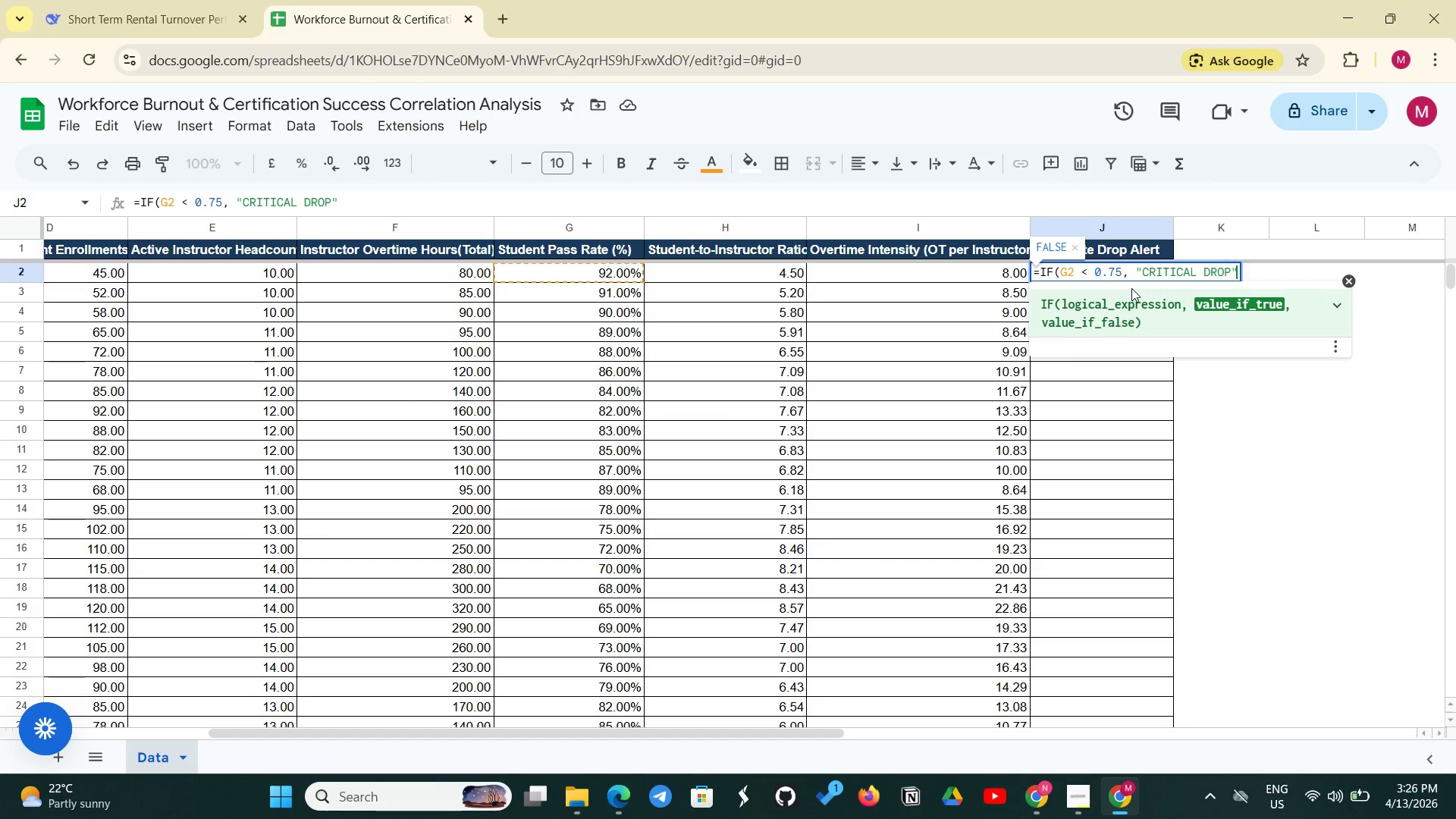 
type(, IF(G2 < 0.80, "WARNING)
 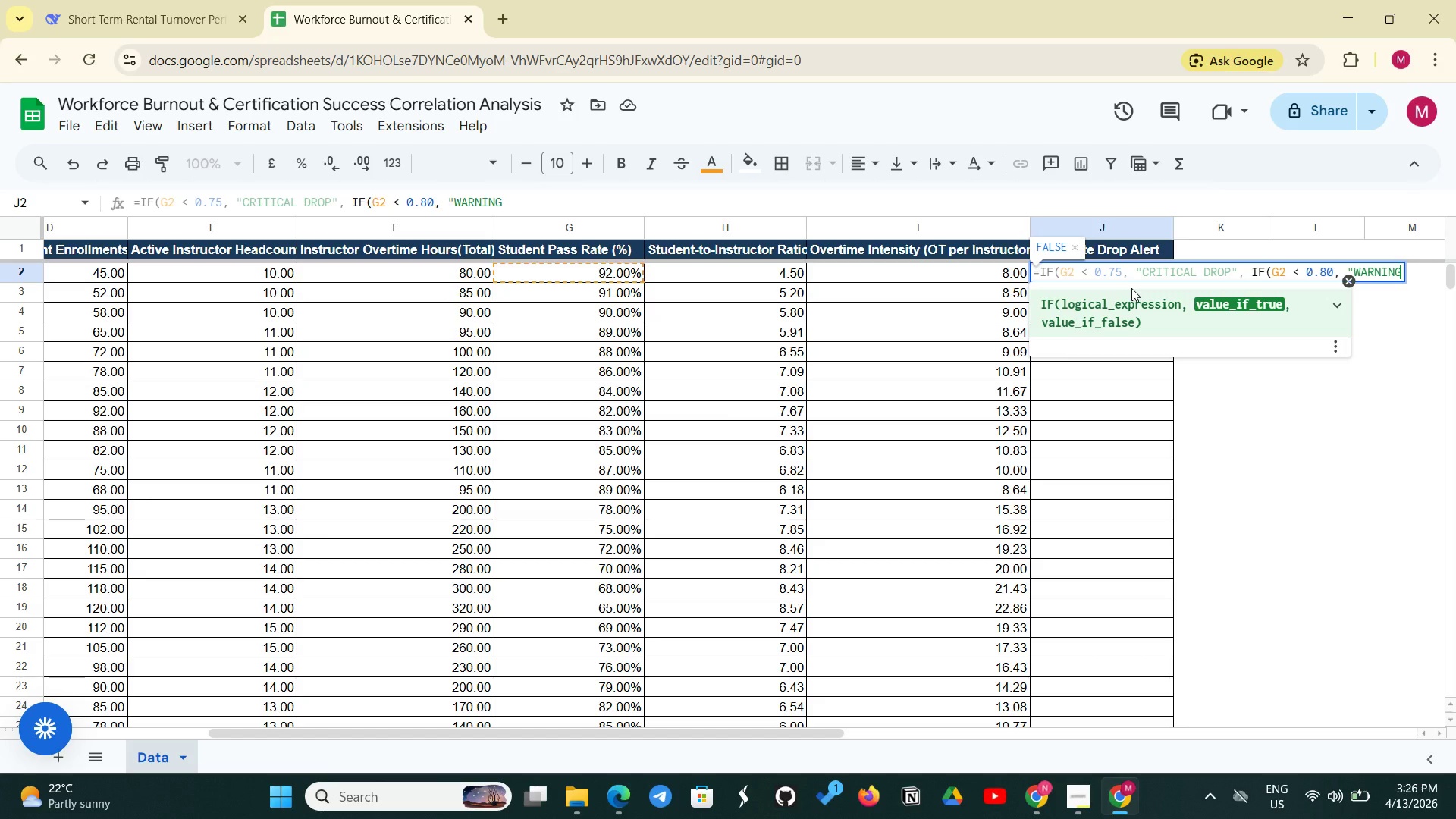 
type(", "OK")))
 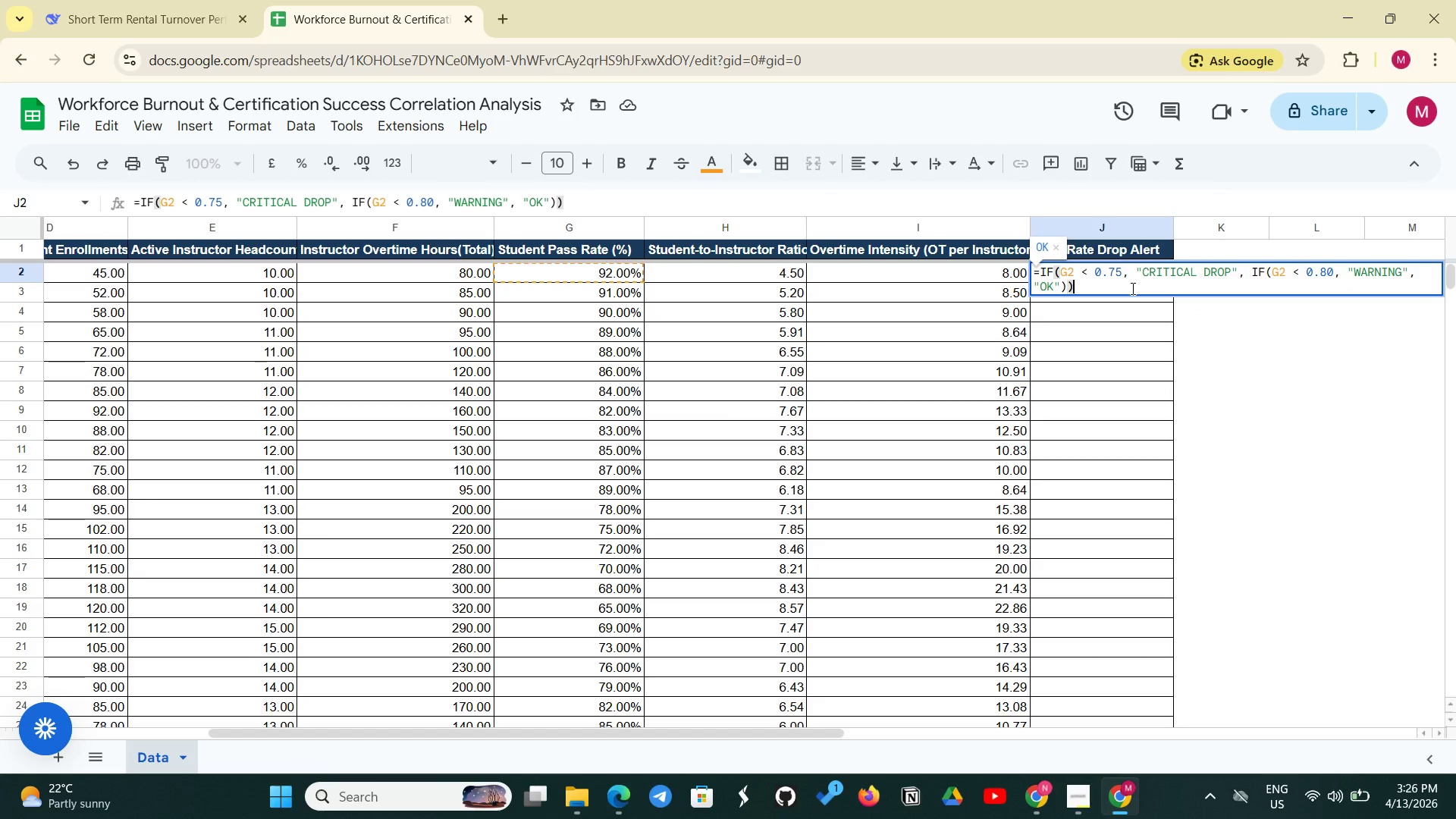 
key(Enter)
 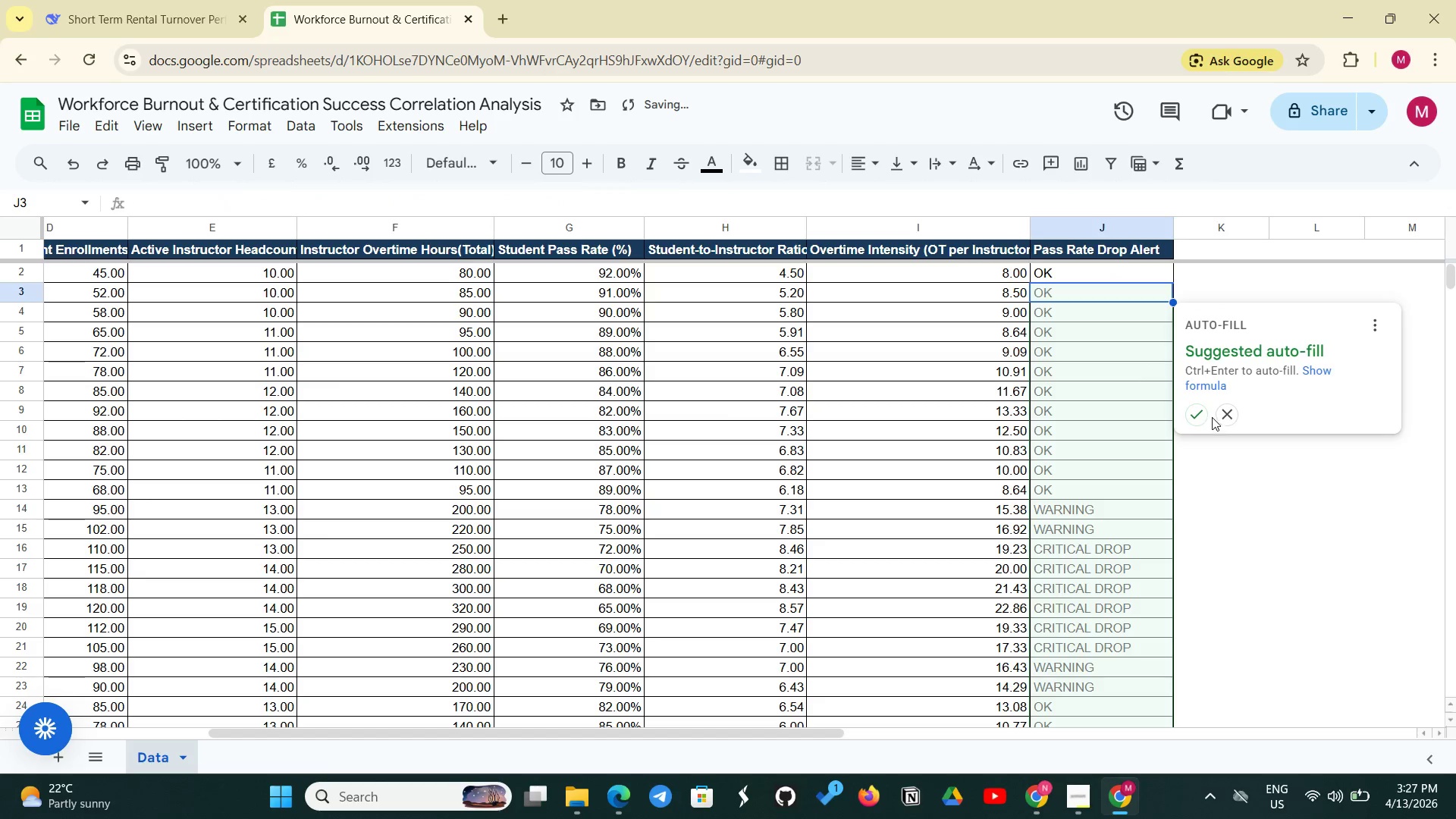 
left_click([1206, 416])
 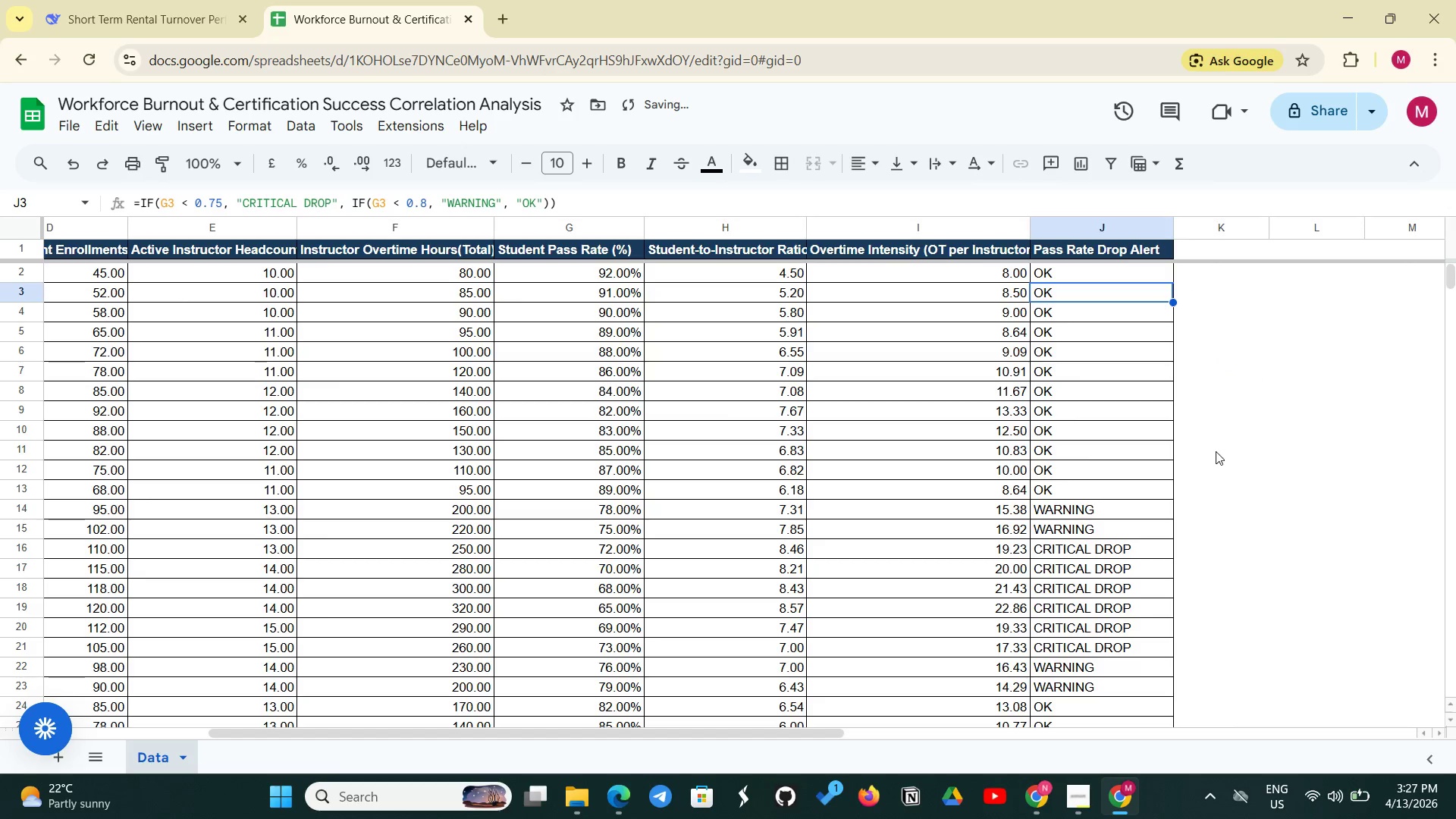 
scroll: coordinate [1217, 452], scroll_direction: down, amount: 2.0
 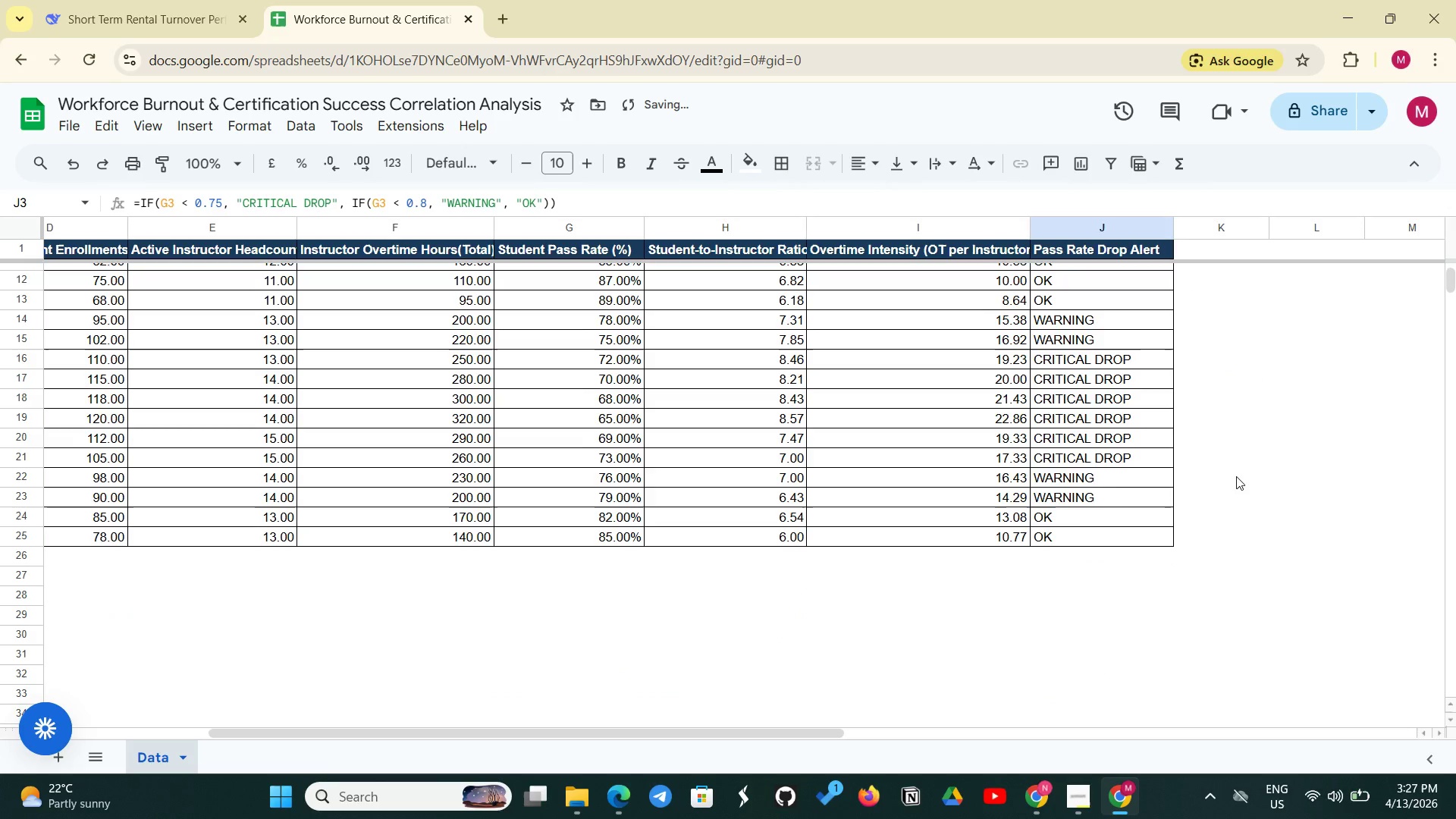 
scroll: coordinate [1238, 481], scroll_direction: up, amount: 3.0
 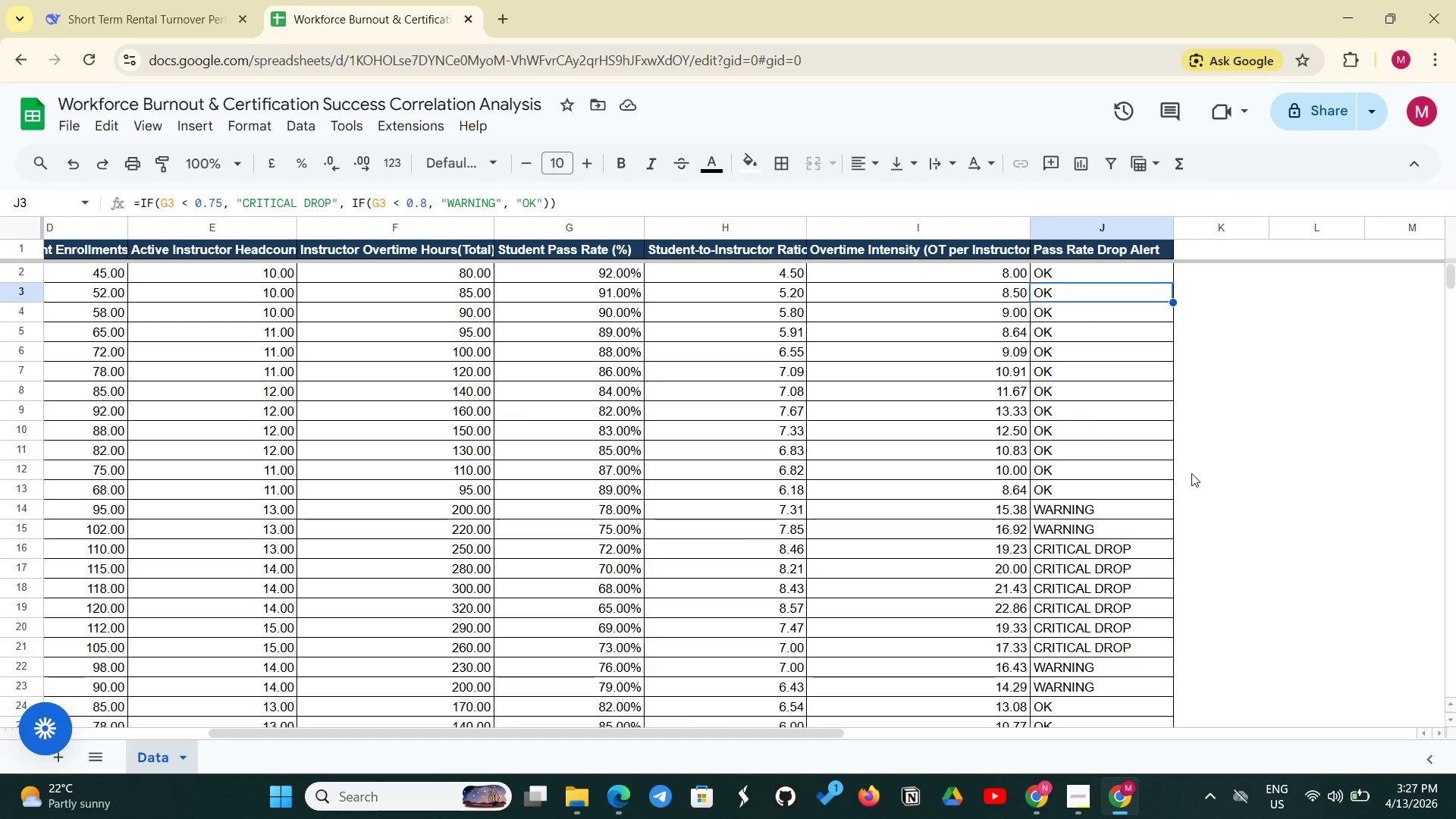 
wait(11.17)
 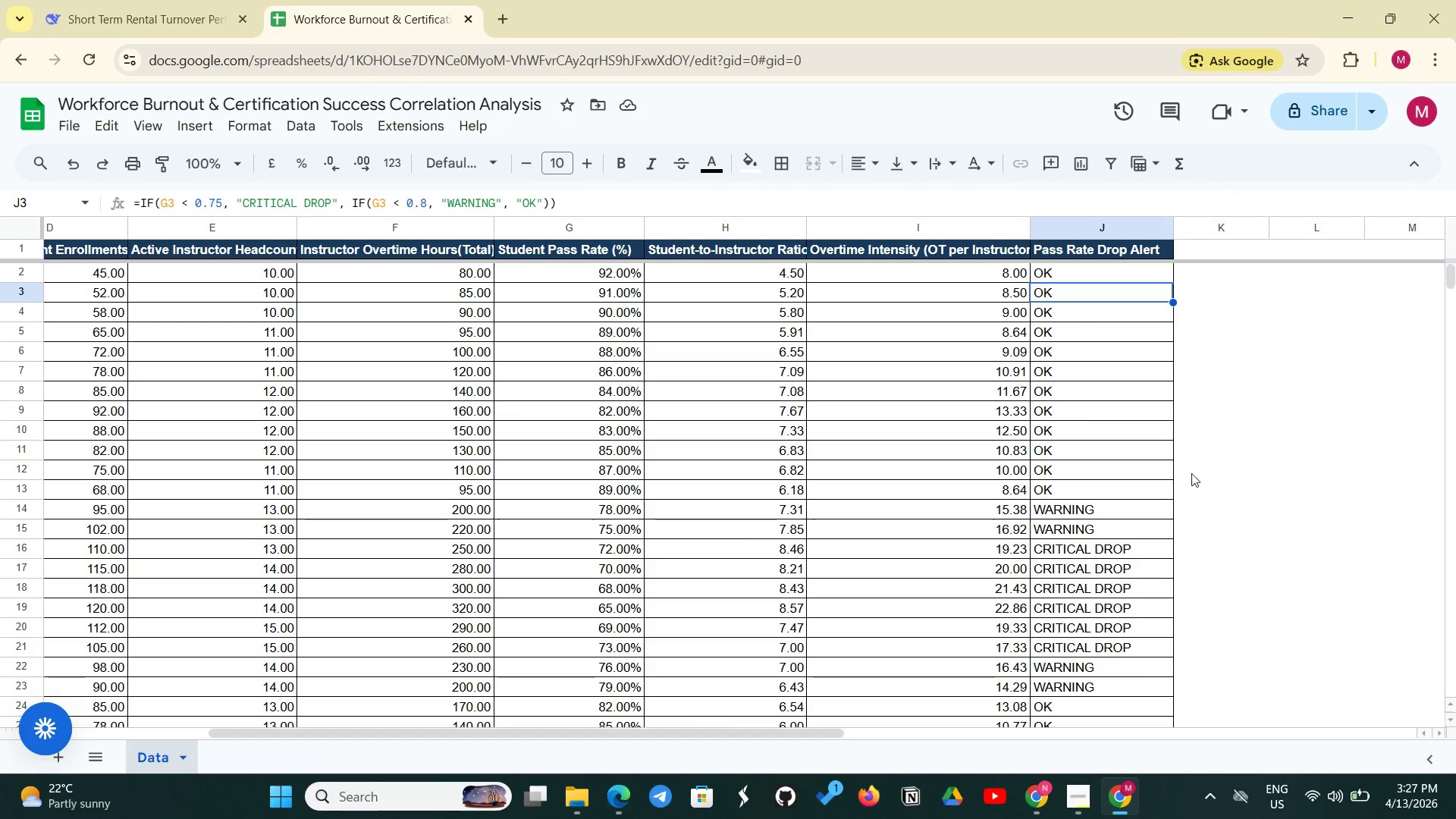 
left_click_drag(start_coordinate=[112, 269], to_coordinate=[1253, 645])
 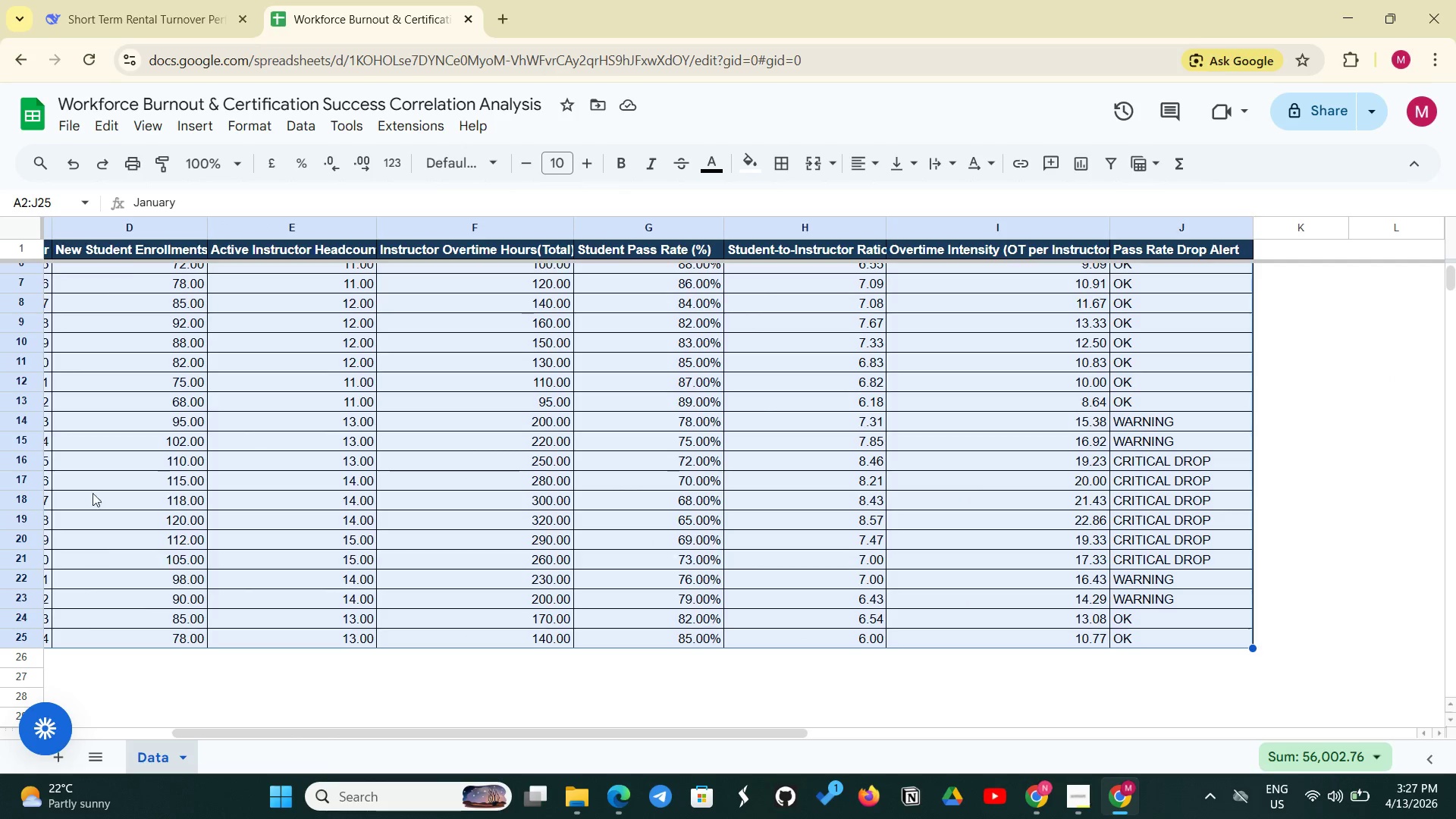 
wait(5.14)
 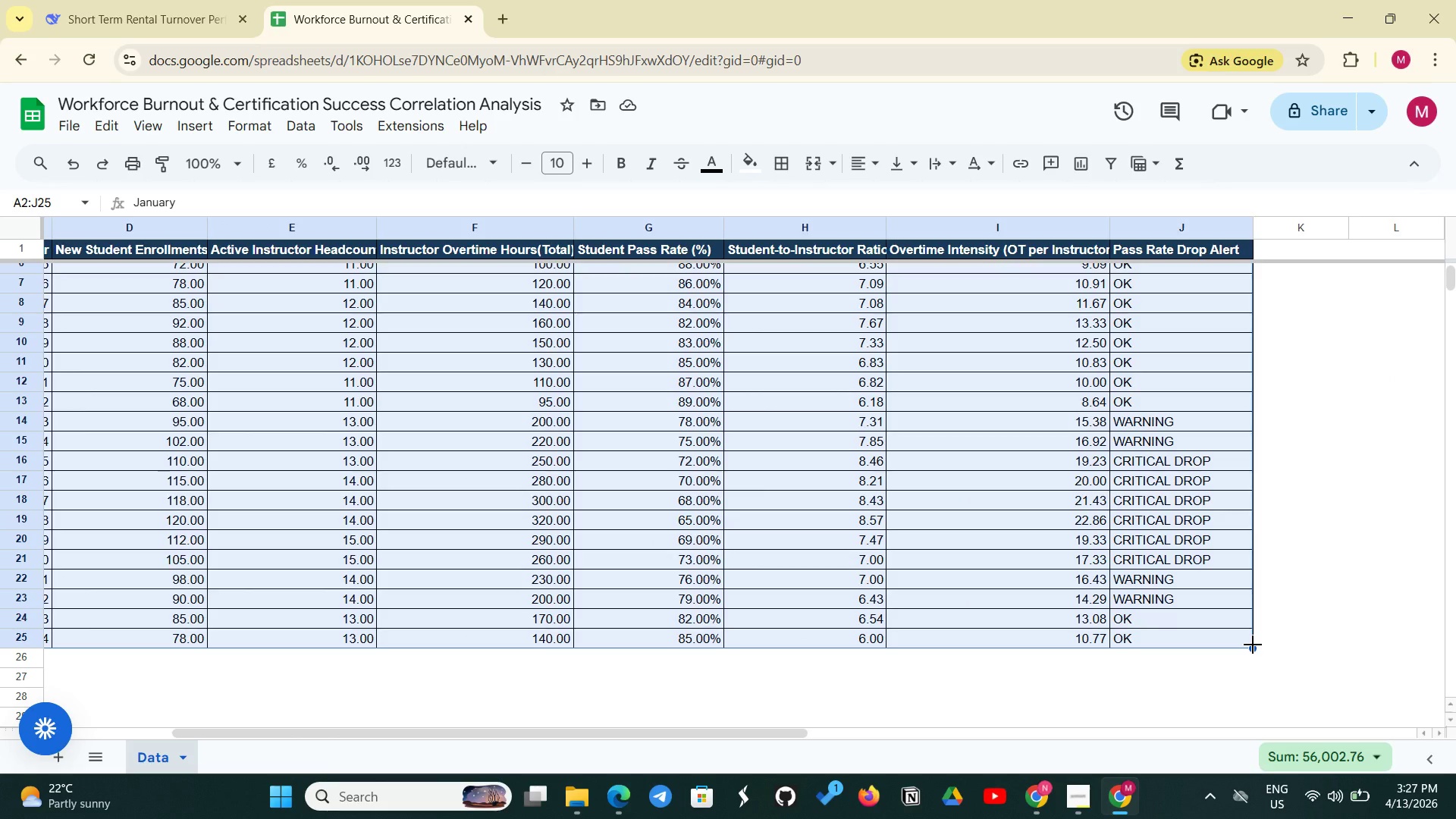 
left_click([235, 130])
 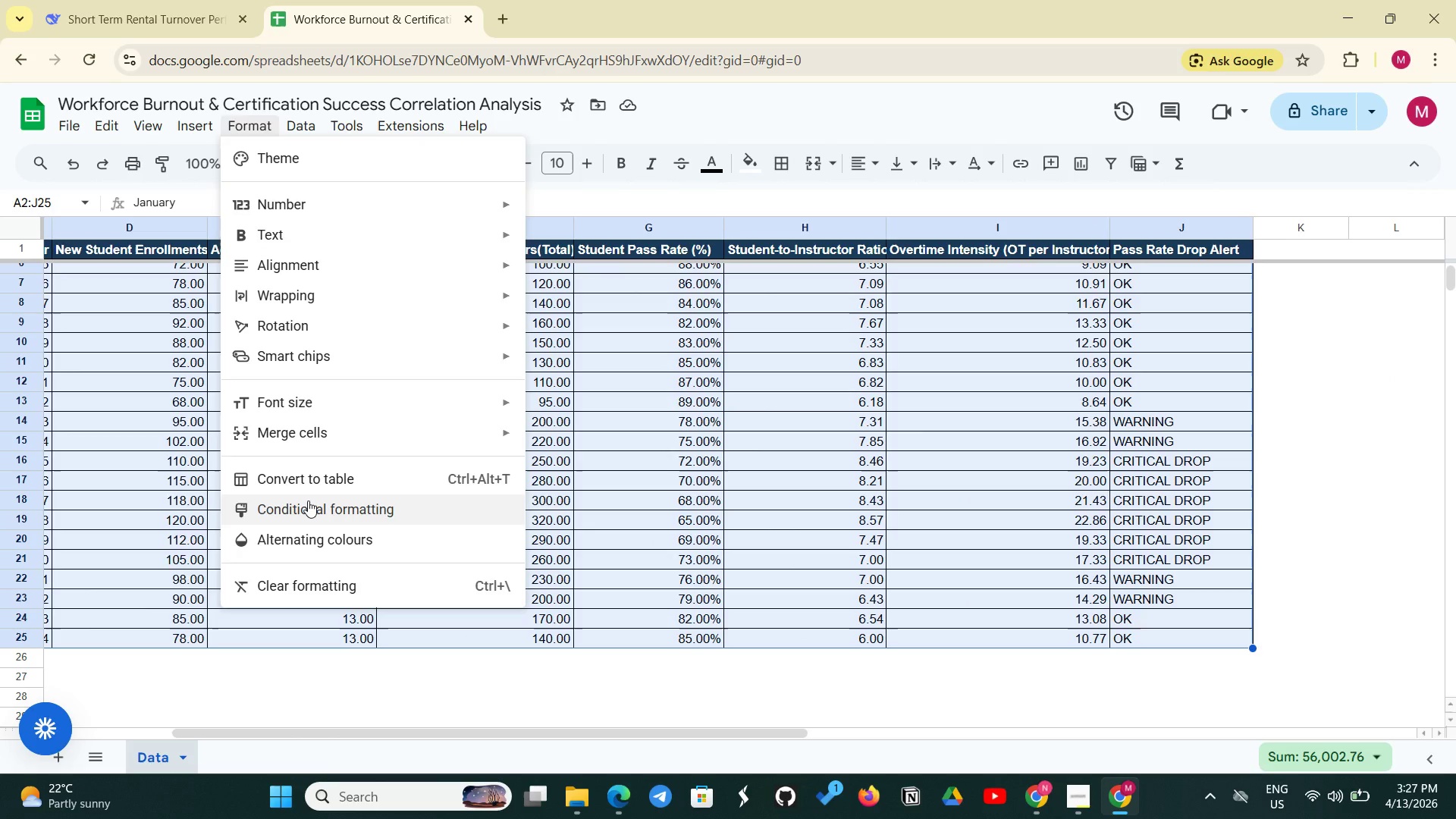 
left_click([308, 500])
 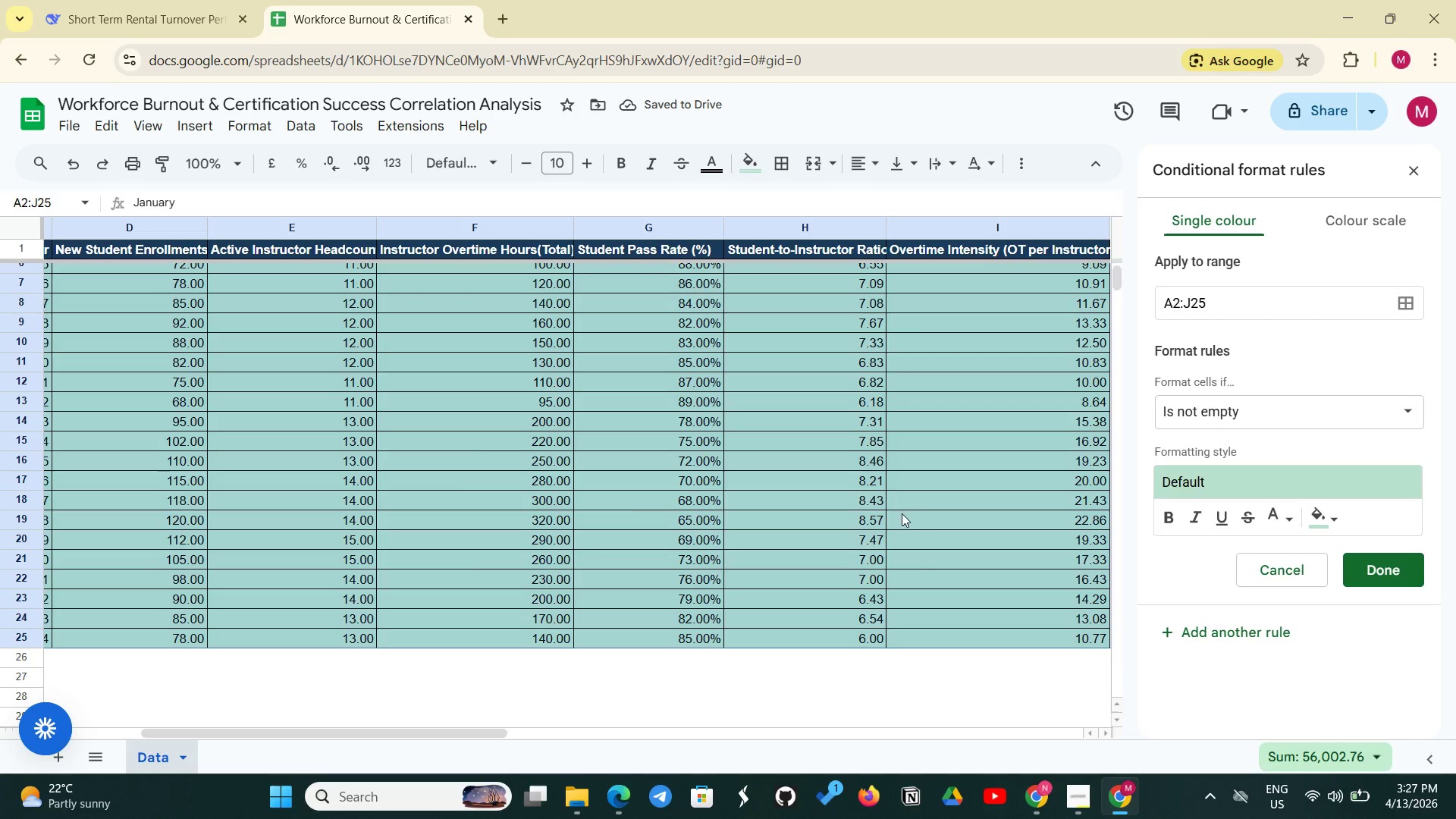 
left_click([1287, 400])
 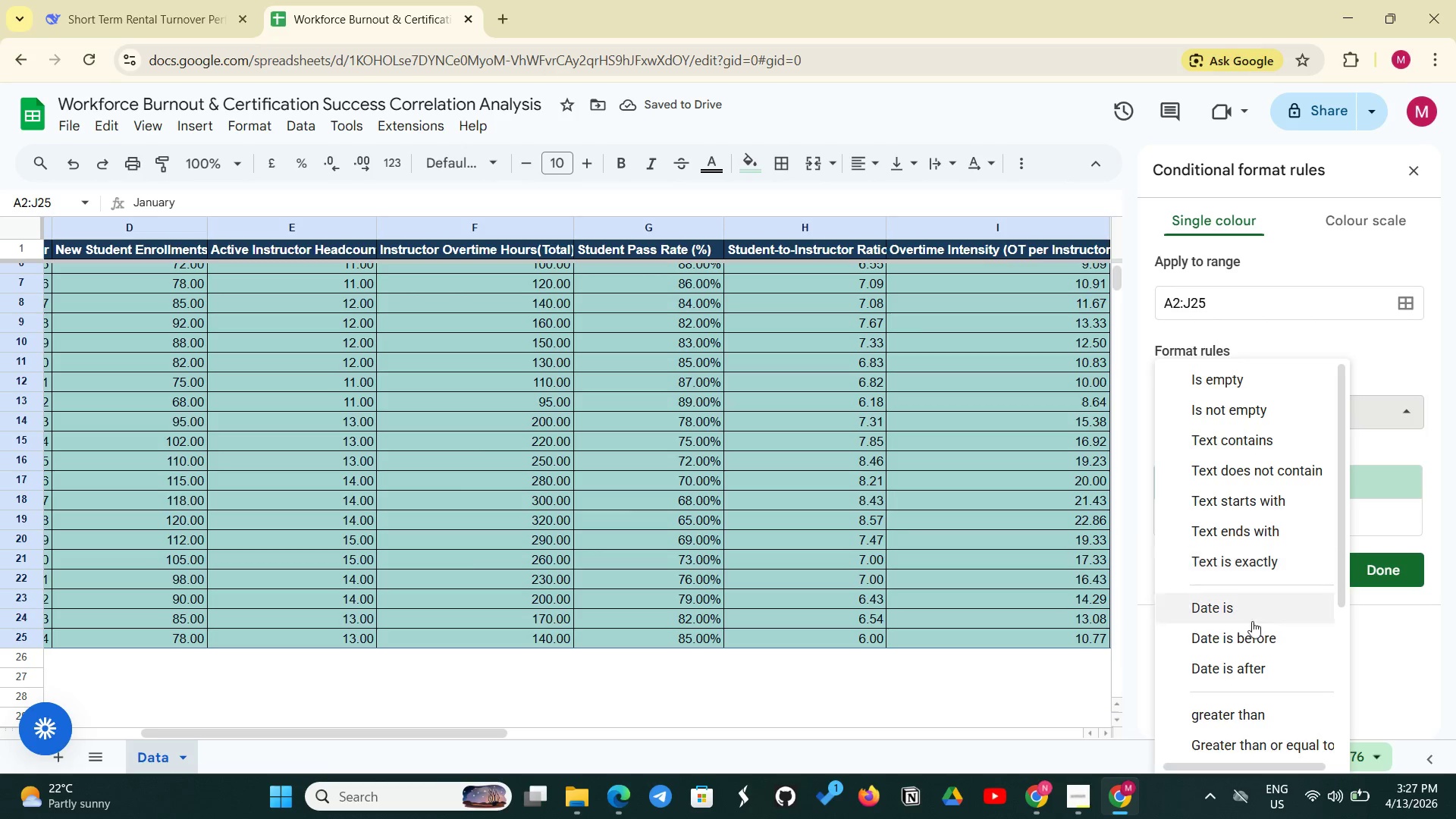 
scroll: coordinate [1273, 648], scroll_direction: down, amount: 5.0
 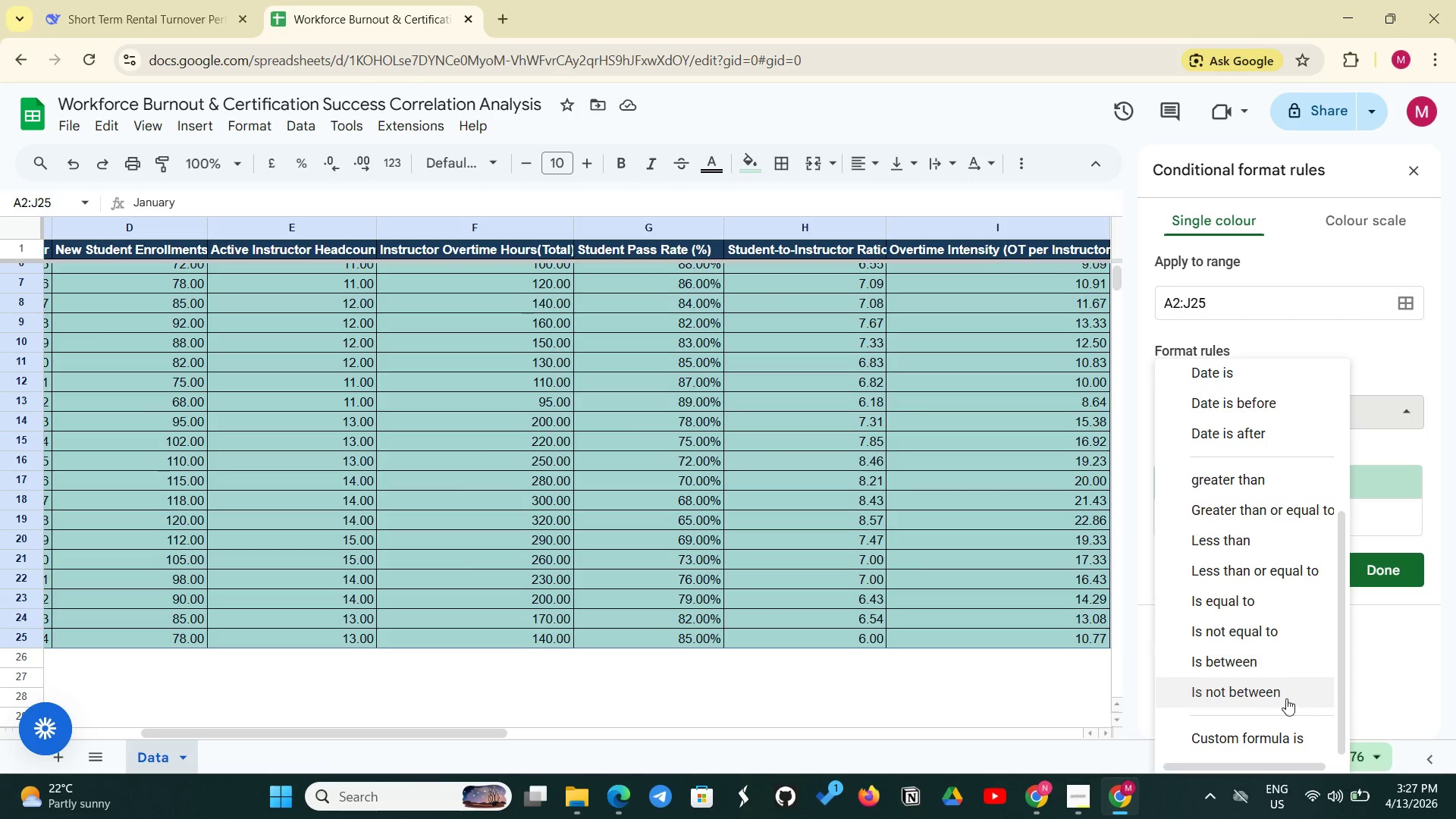 
left_click([1290, 733])
 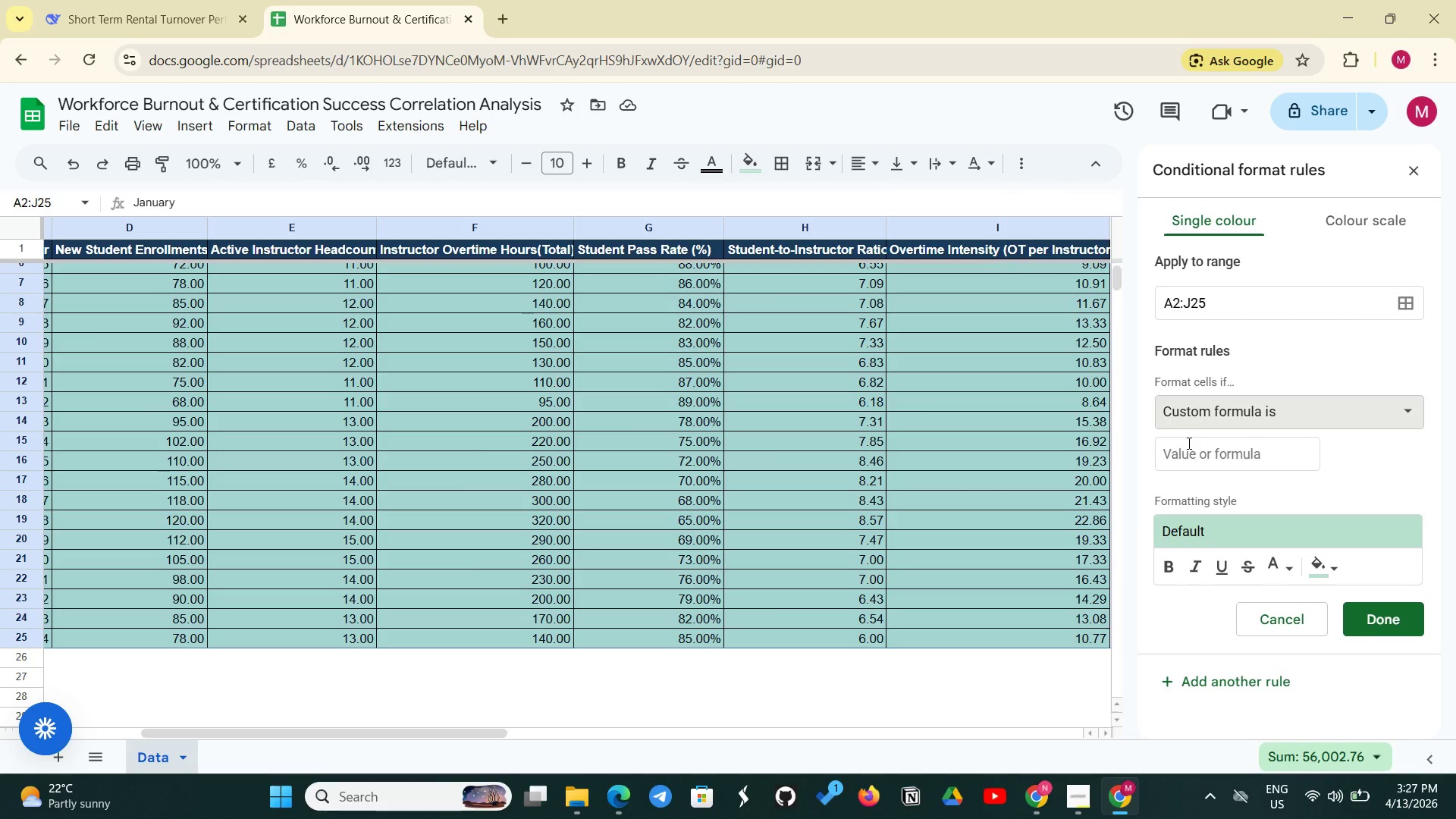 
scroll: coordinate [1286, 701], scroll_direction: down, amount: 1.0
 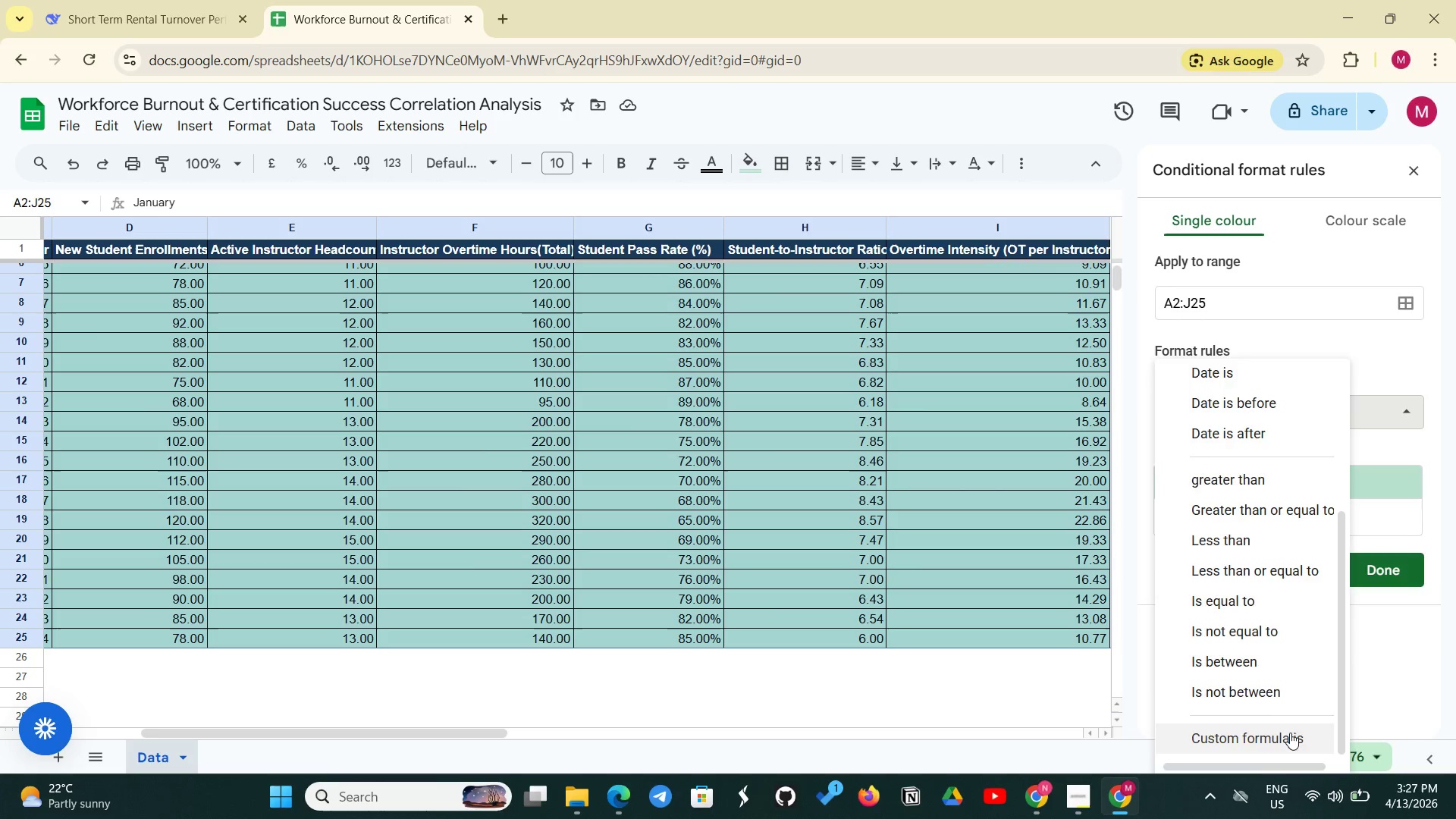 
left_click([1185, 446])
 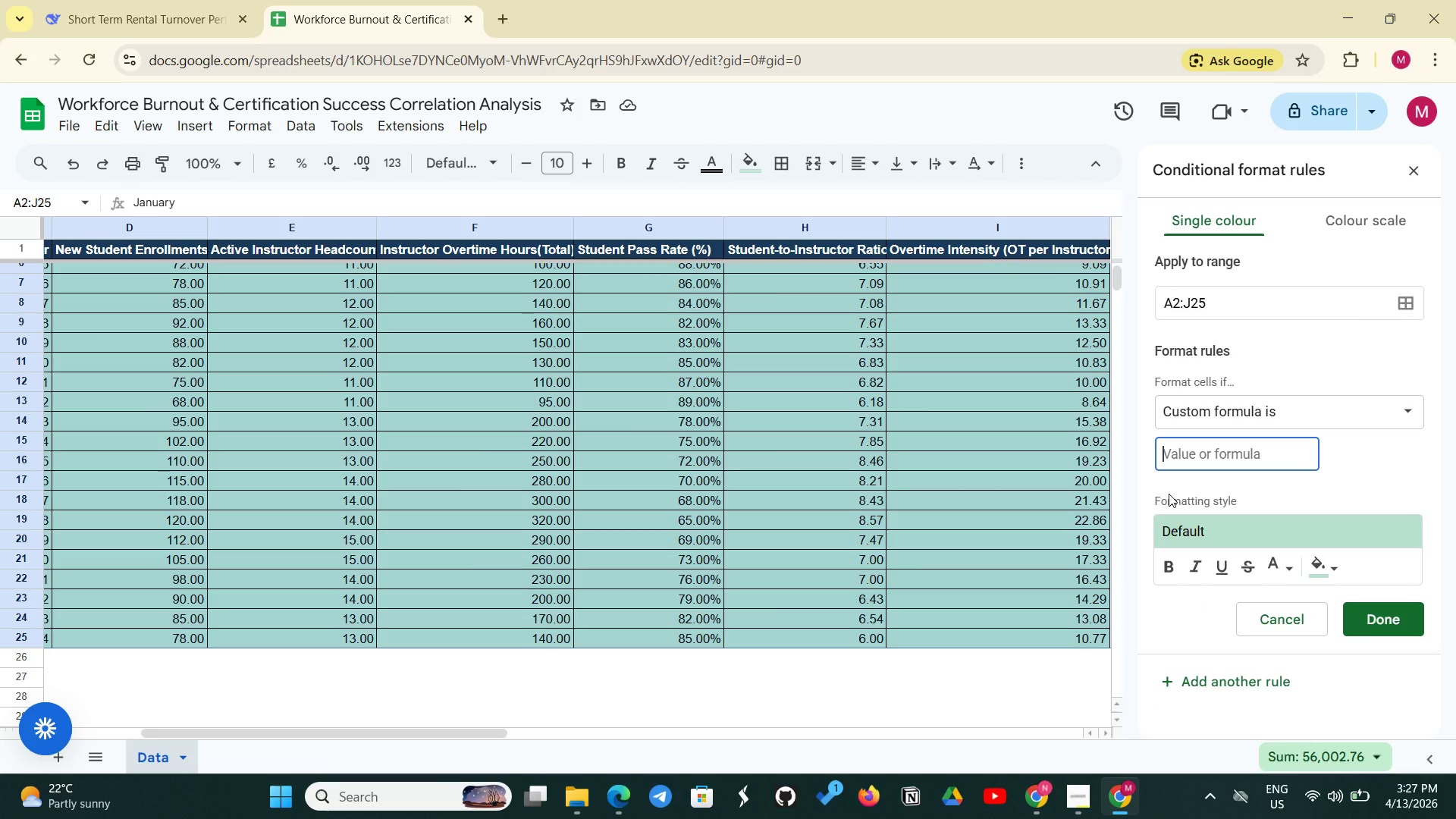 
type(=$H2 > 10)
 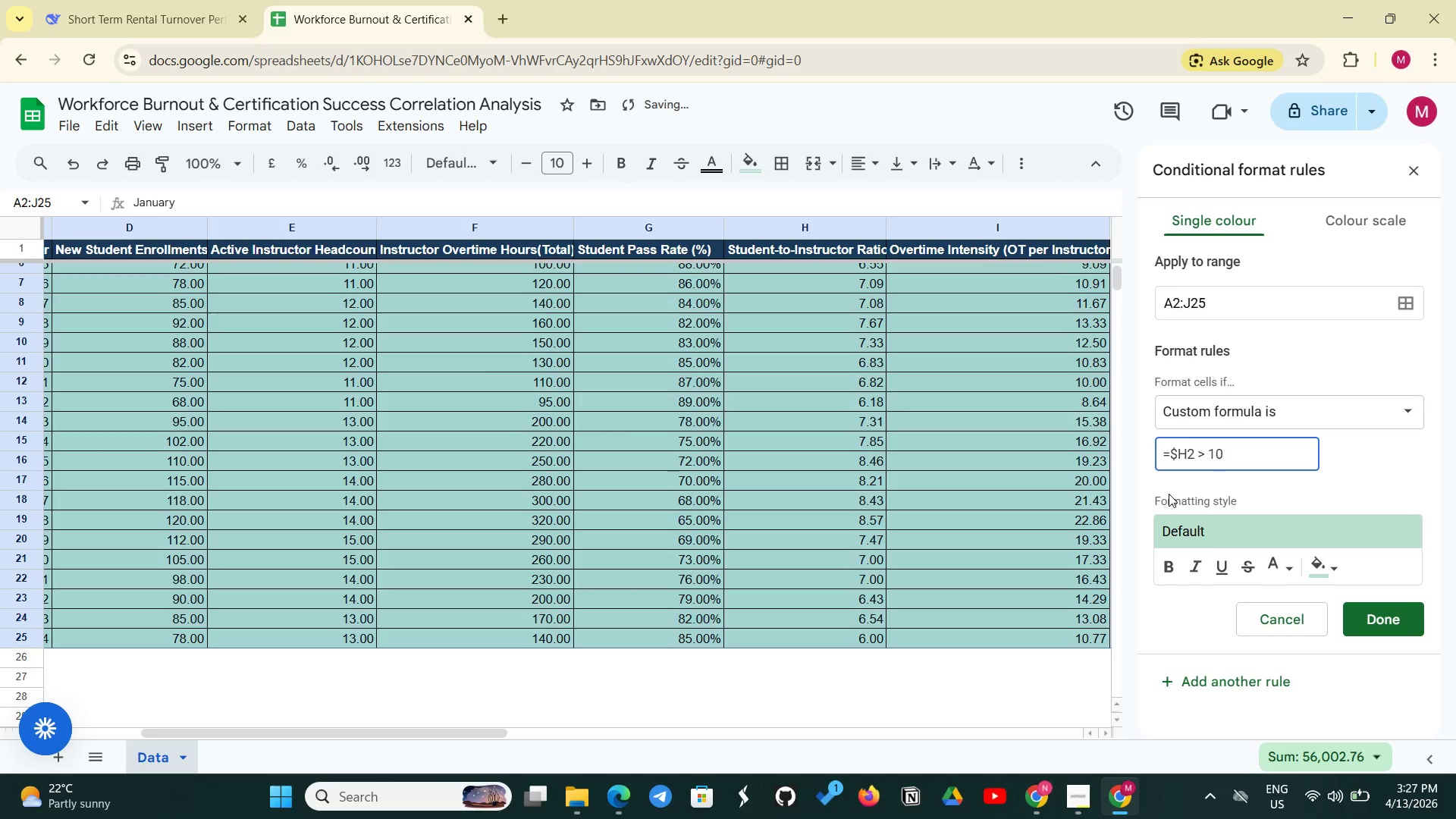 
wait(6.58)
 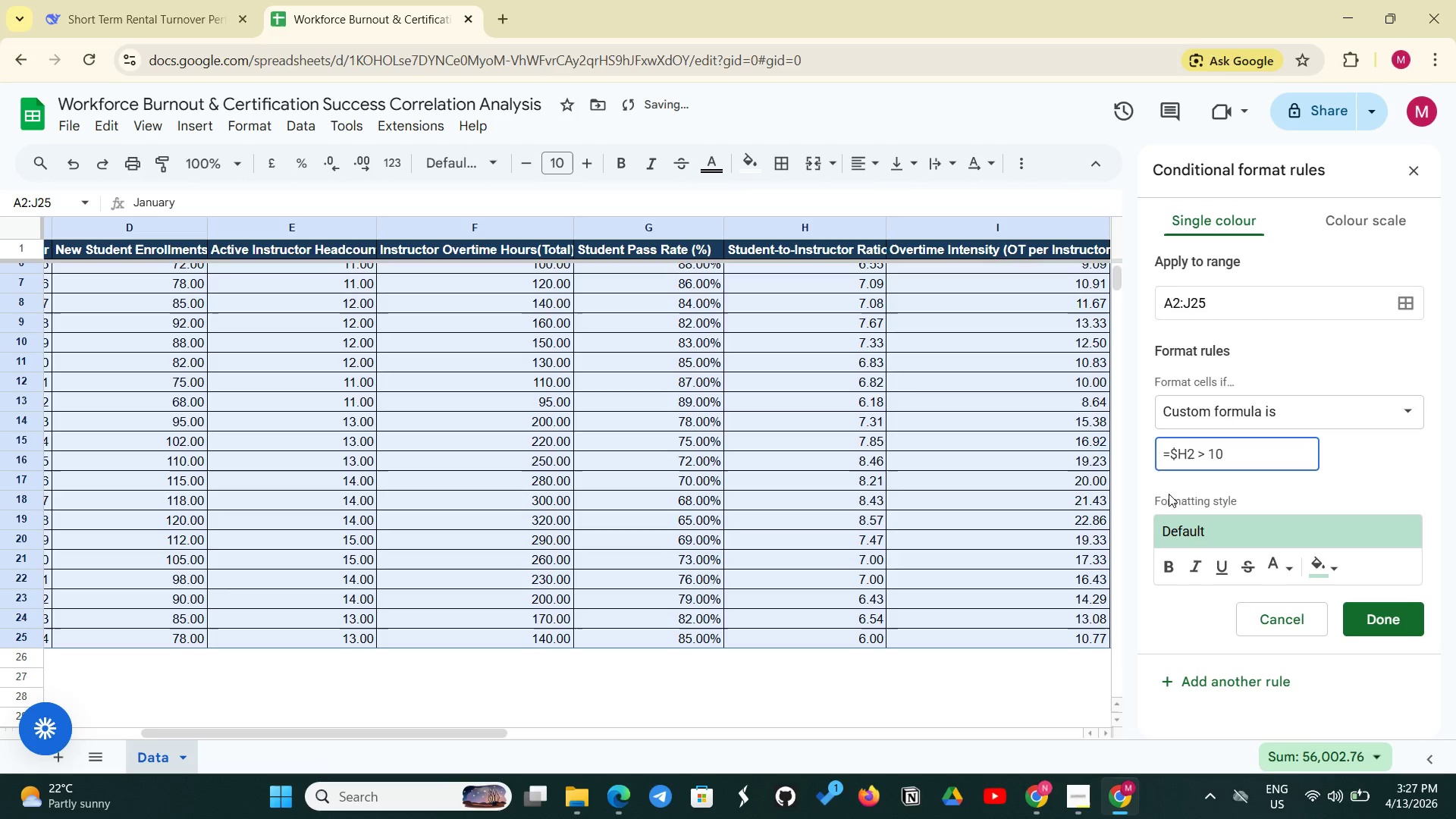 
left_click([1316, 573])
 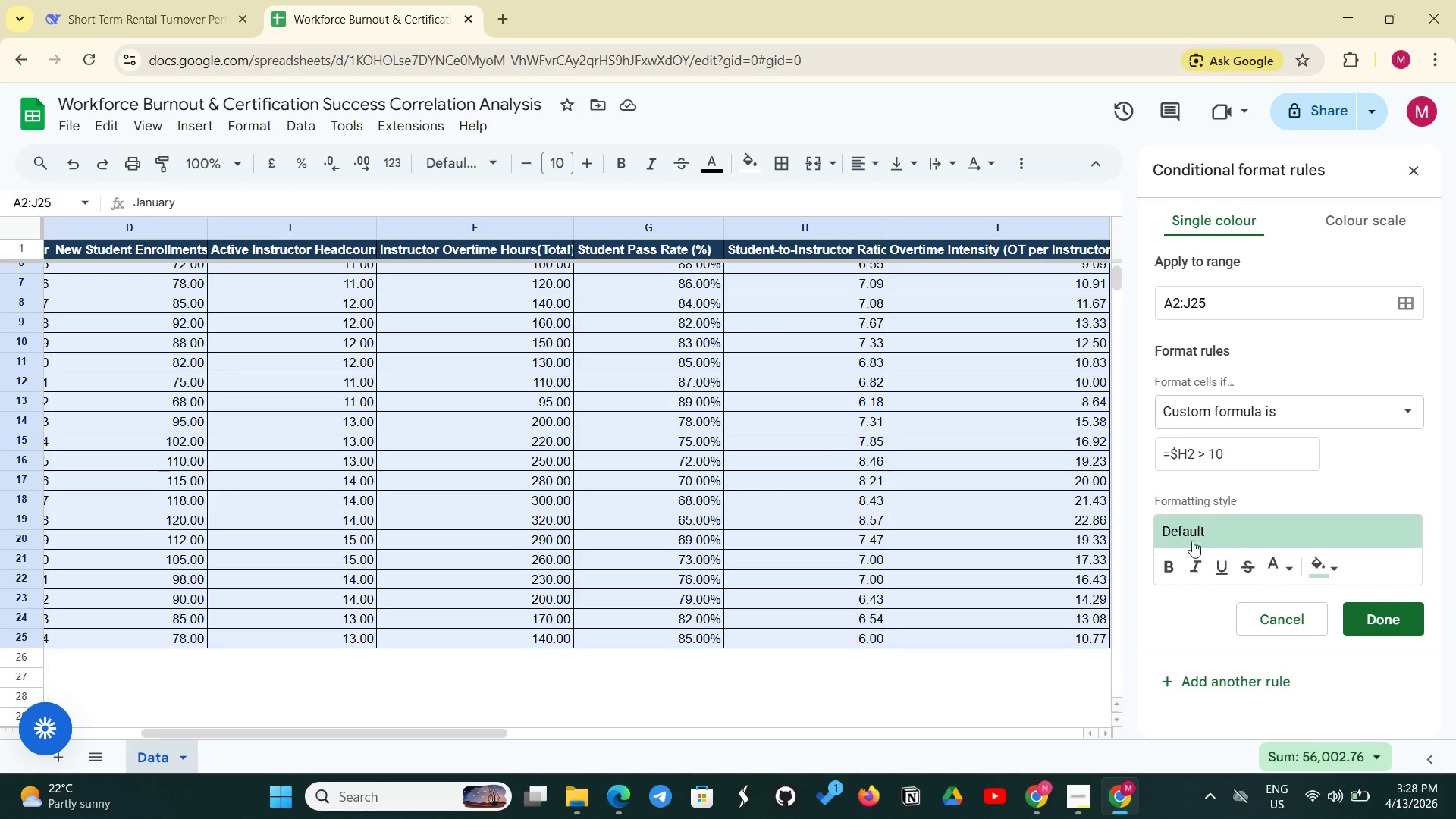 
wait(6.0)
 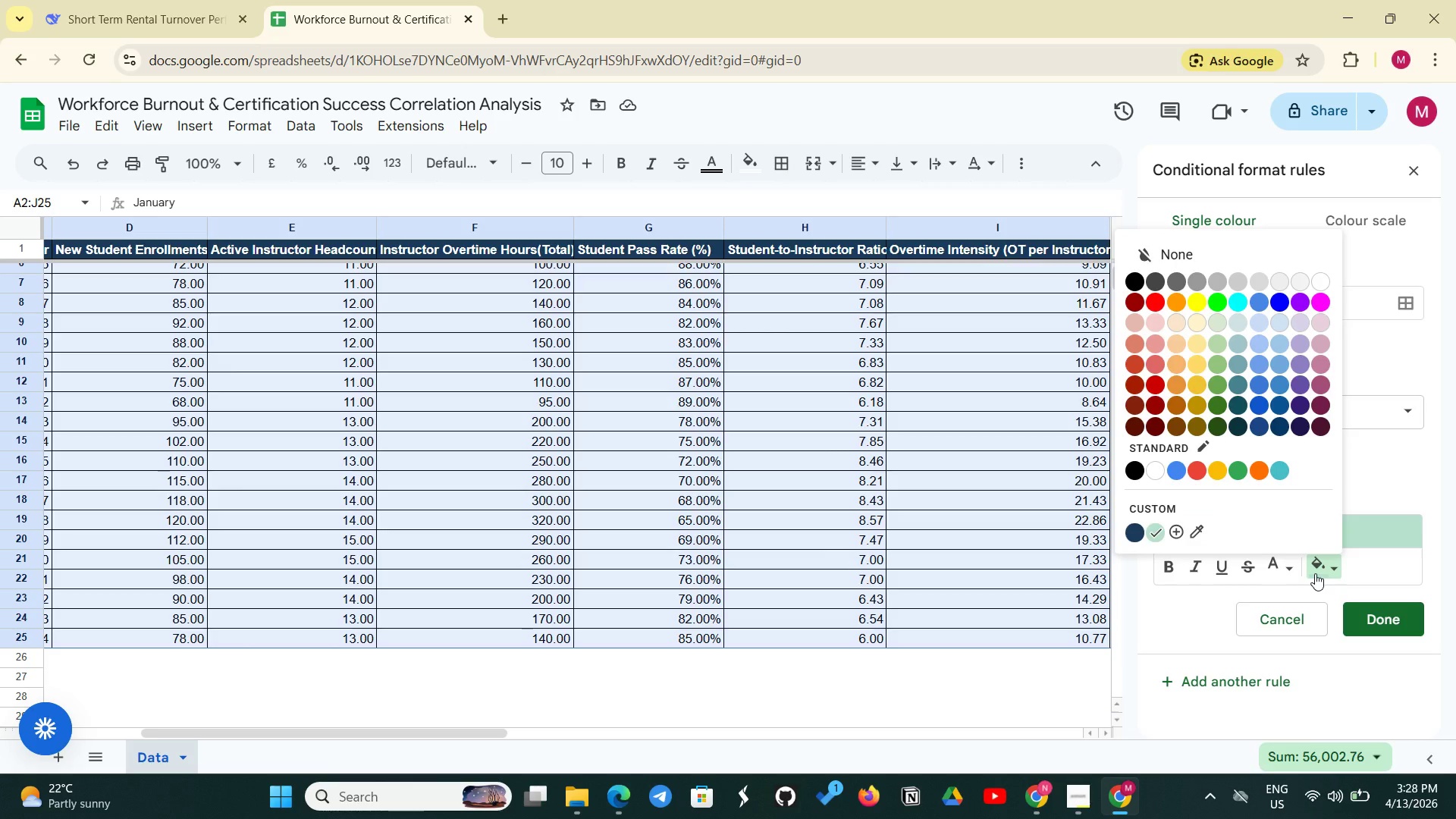 
left_click([1325, 575])
 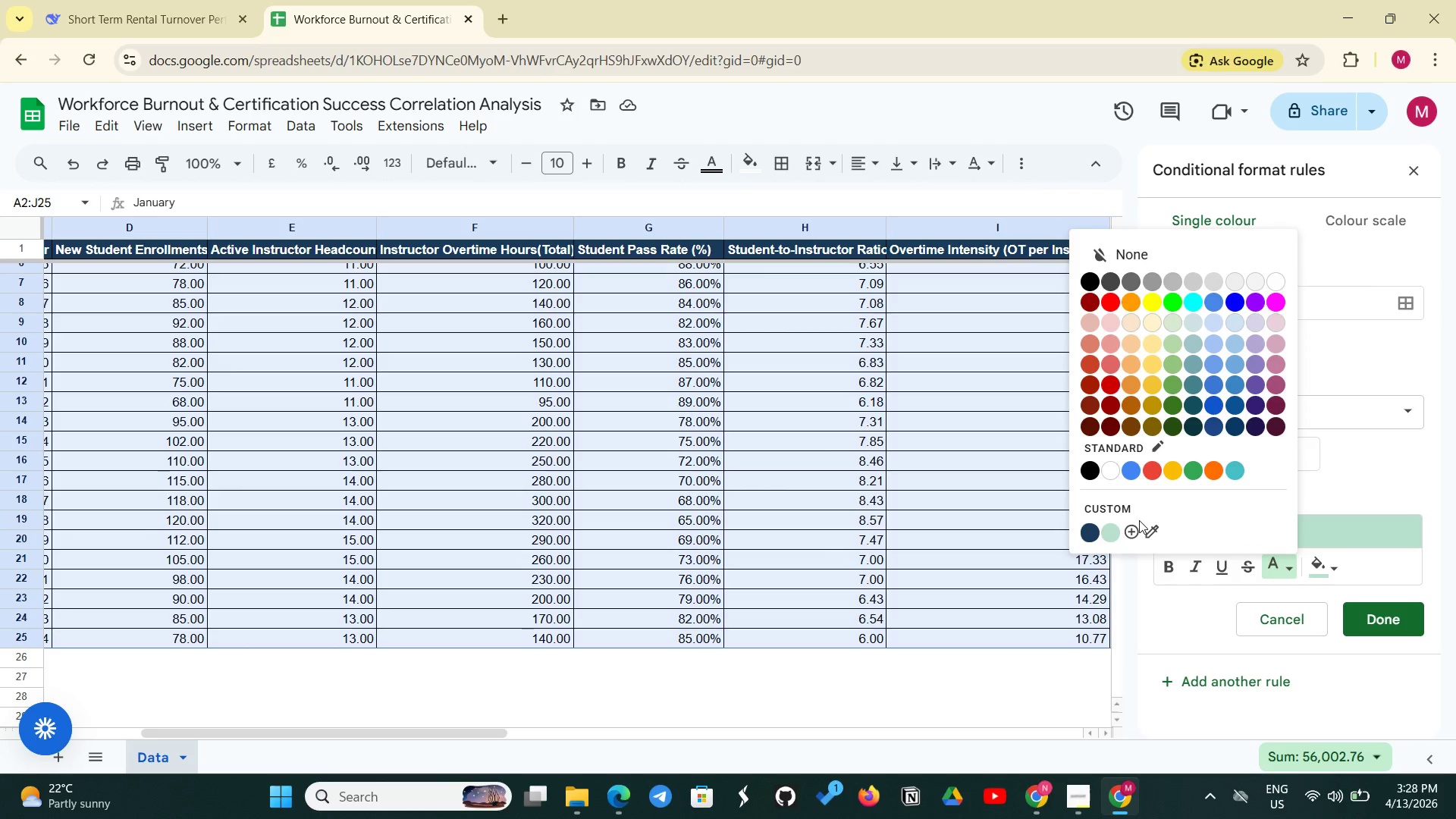 
left_click([1131, 526])
 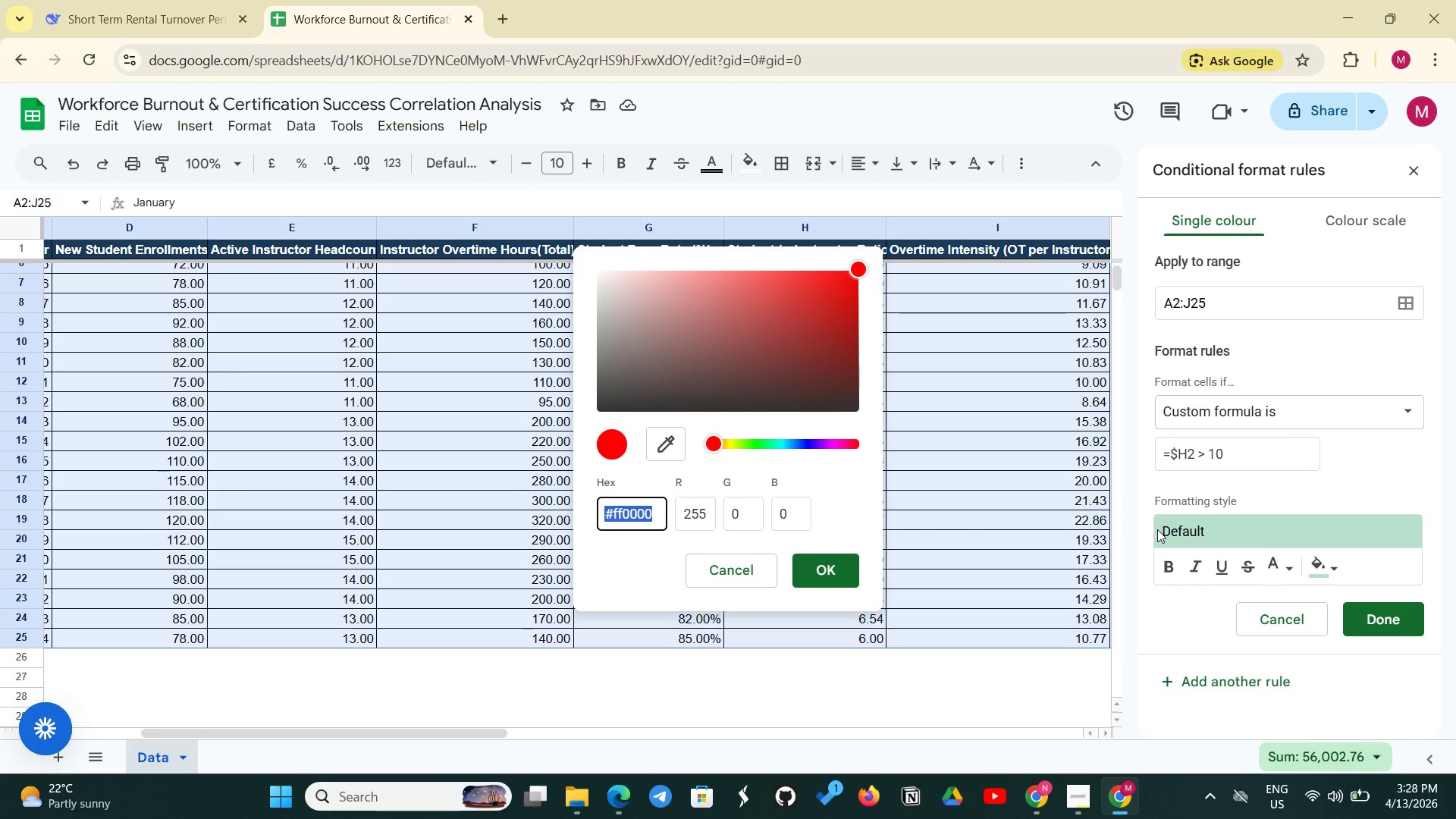 
key(Backspace)
type(#F9CB9C)
 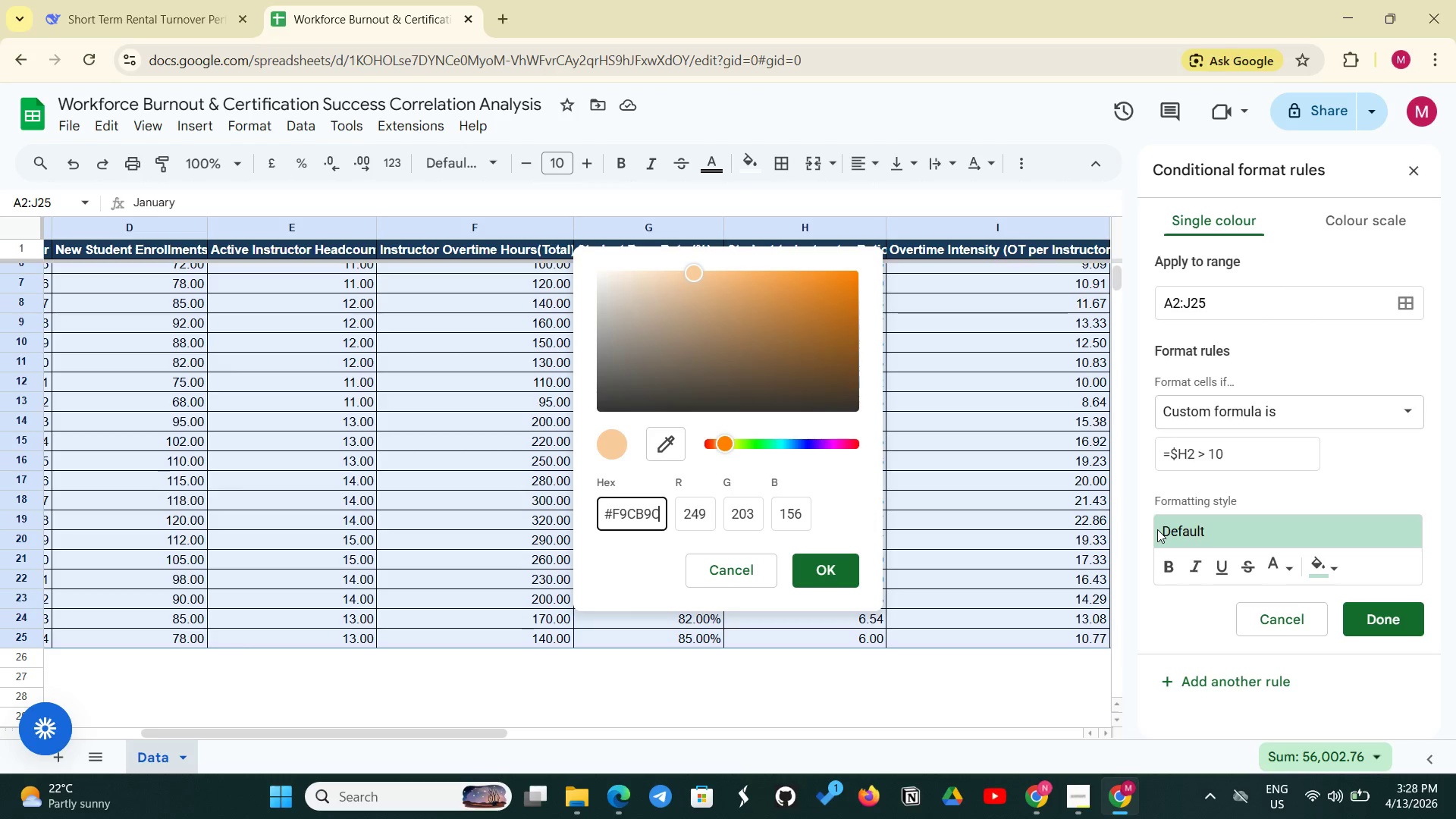 
wait(5.34)
 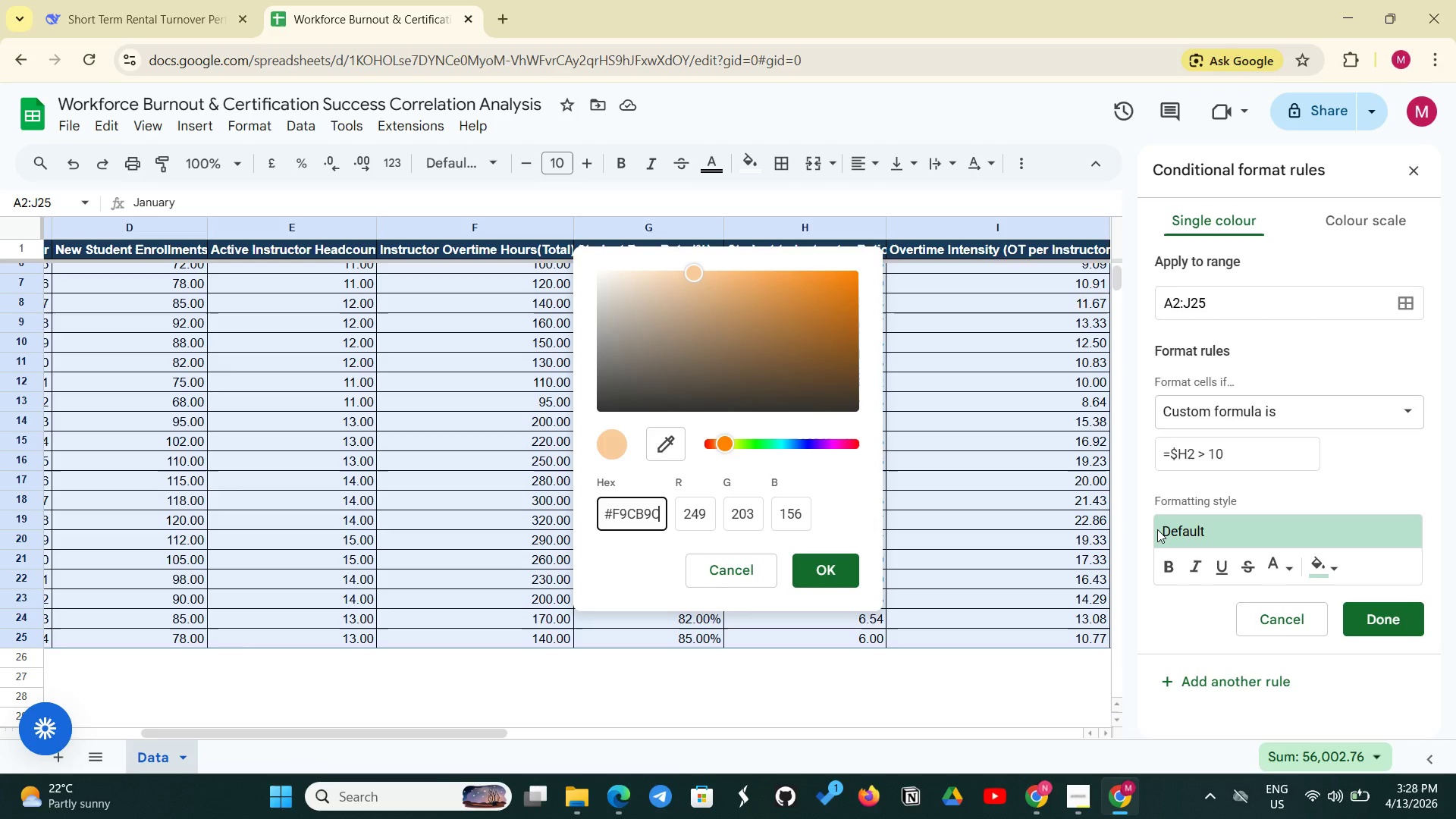 
key(Enter)
 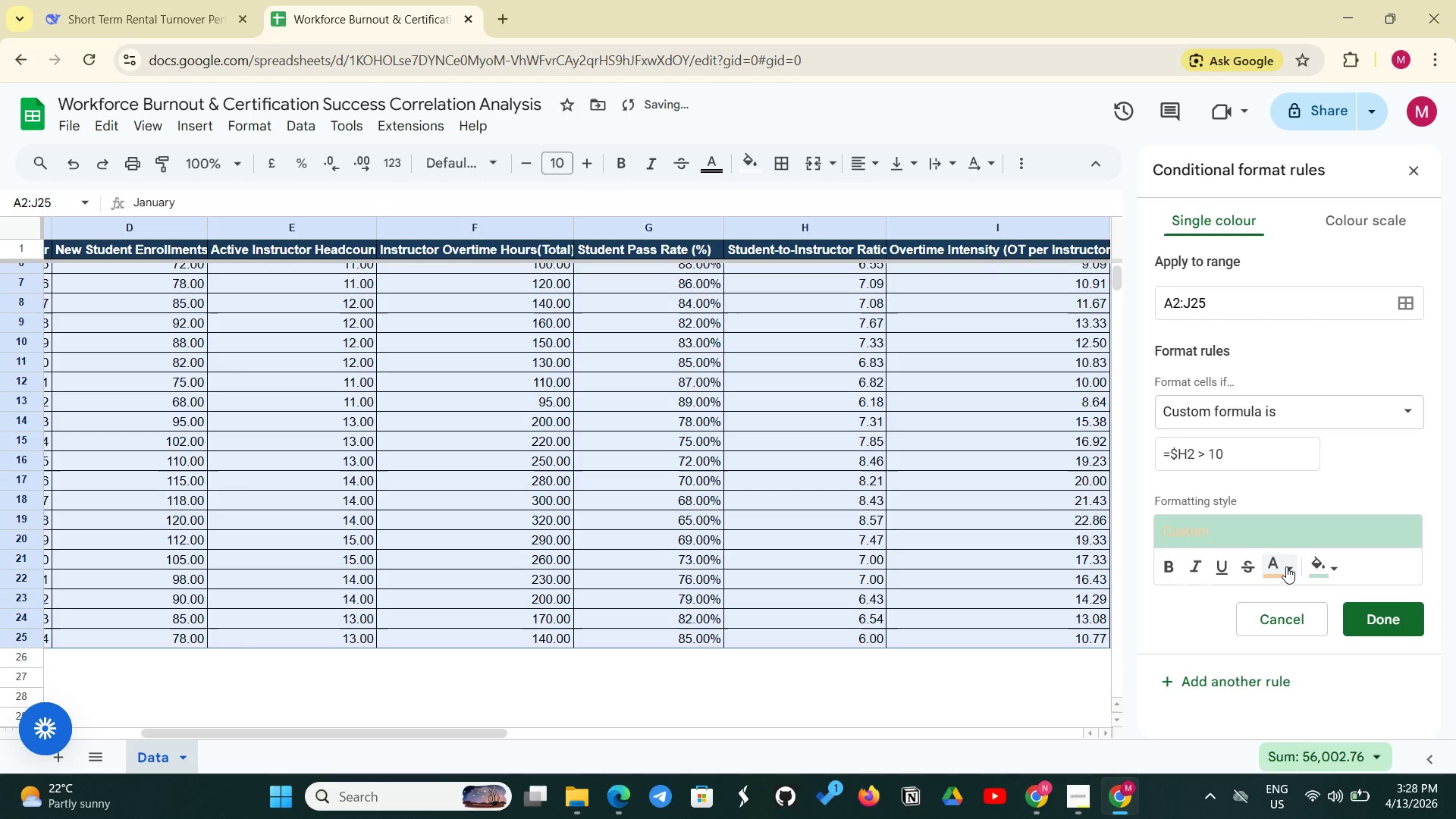 
left_click([1286, 566])
 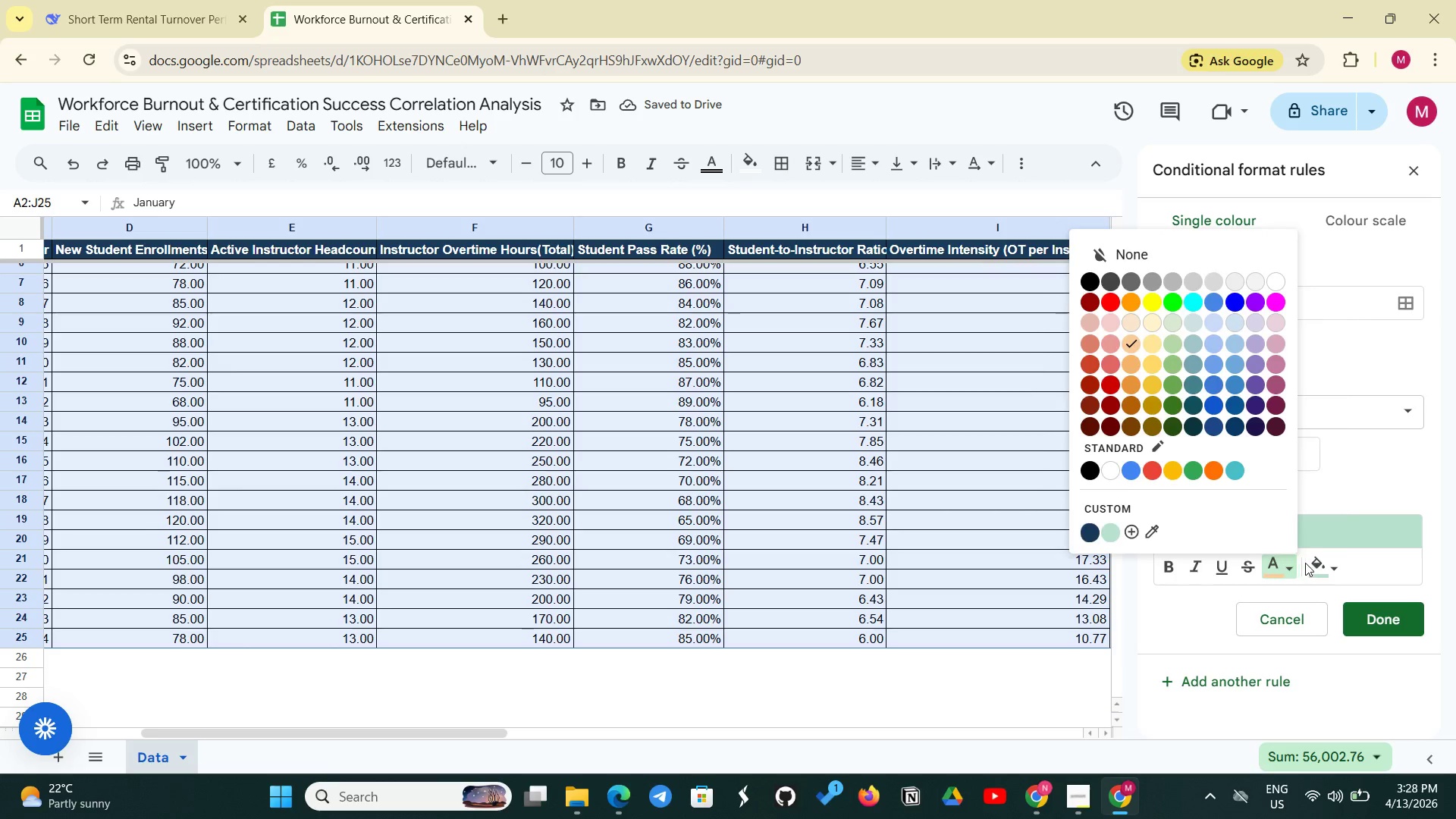 
left_click([1308, 562])
 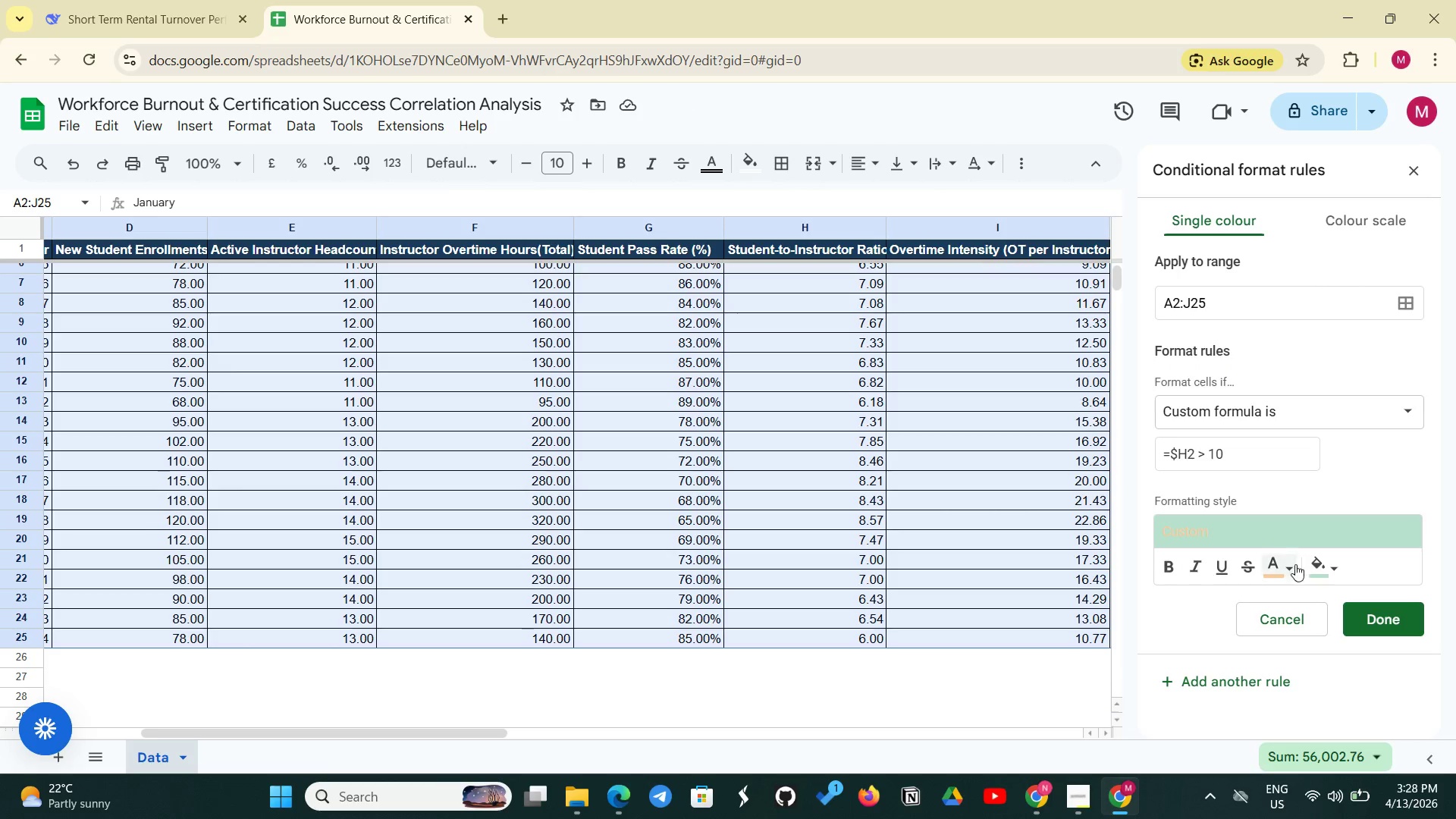 
left_click([1272, 568])
 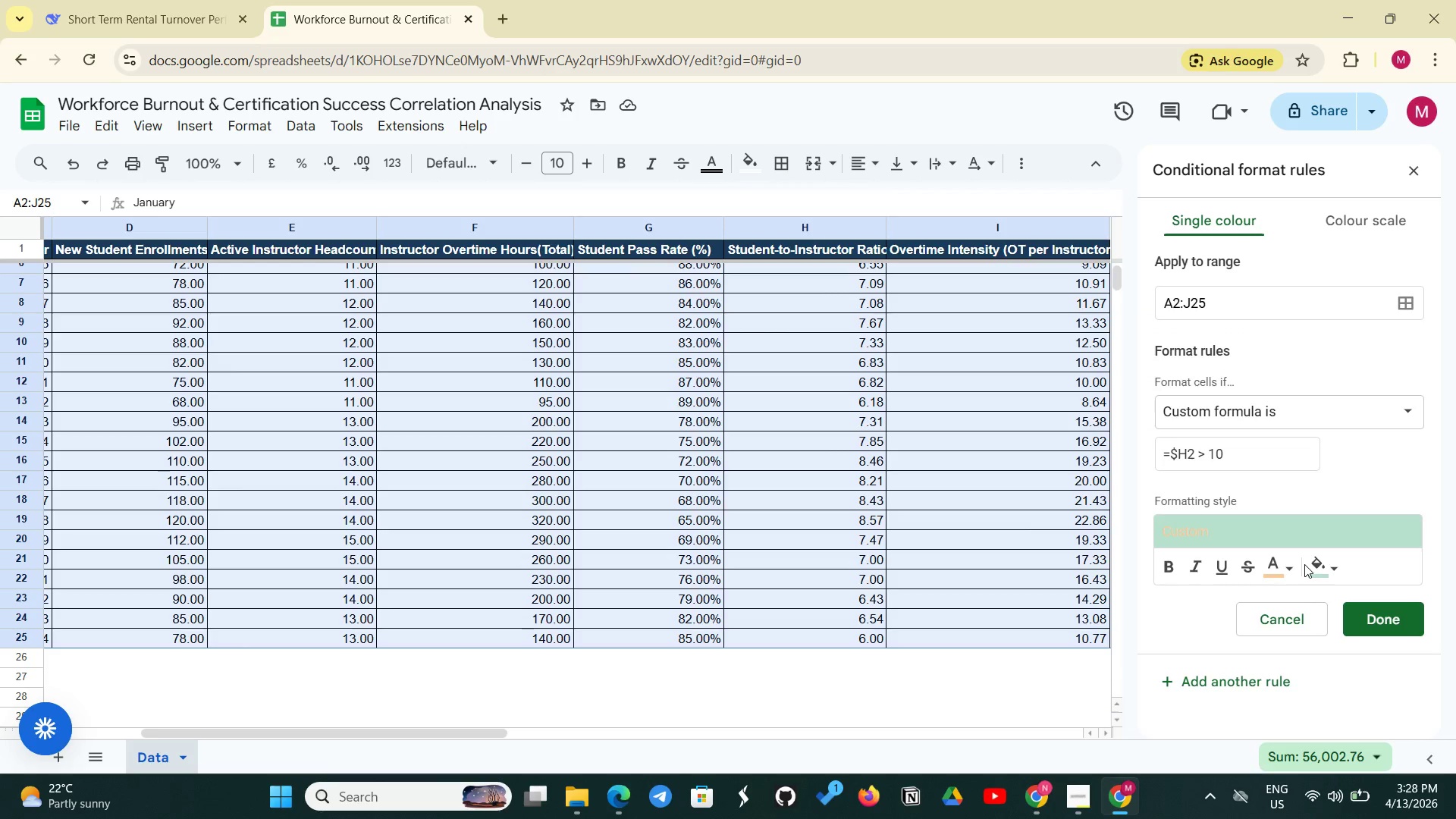 
left_click([1285, 570])
 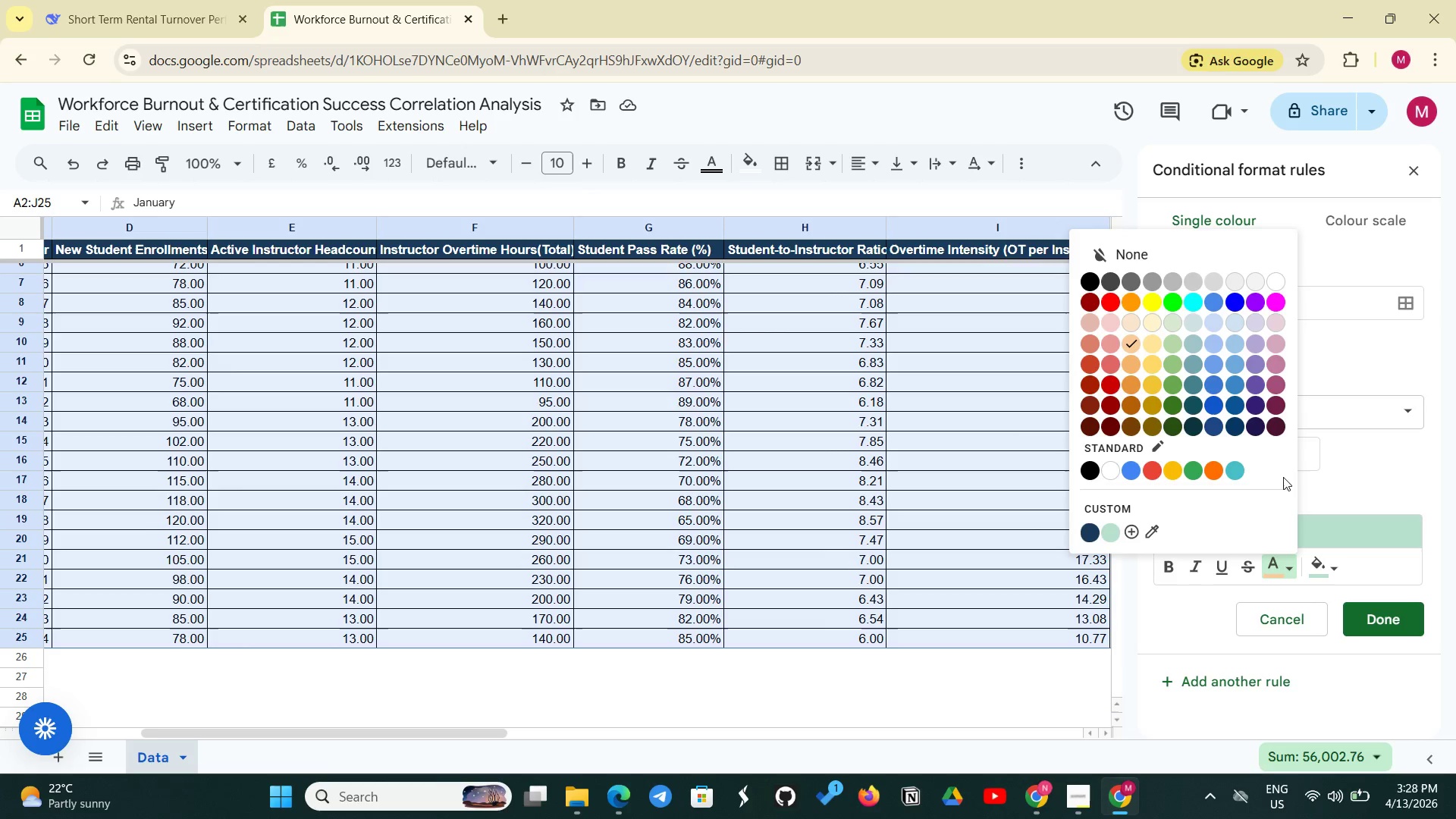 
wait(6.09)
 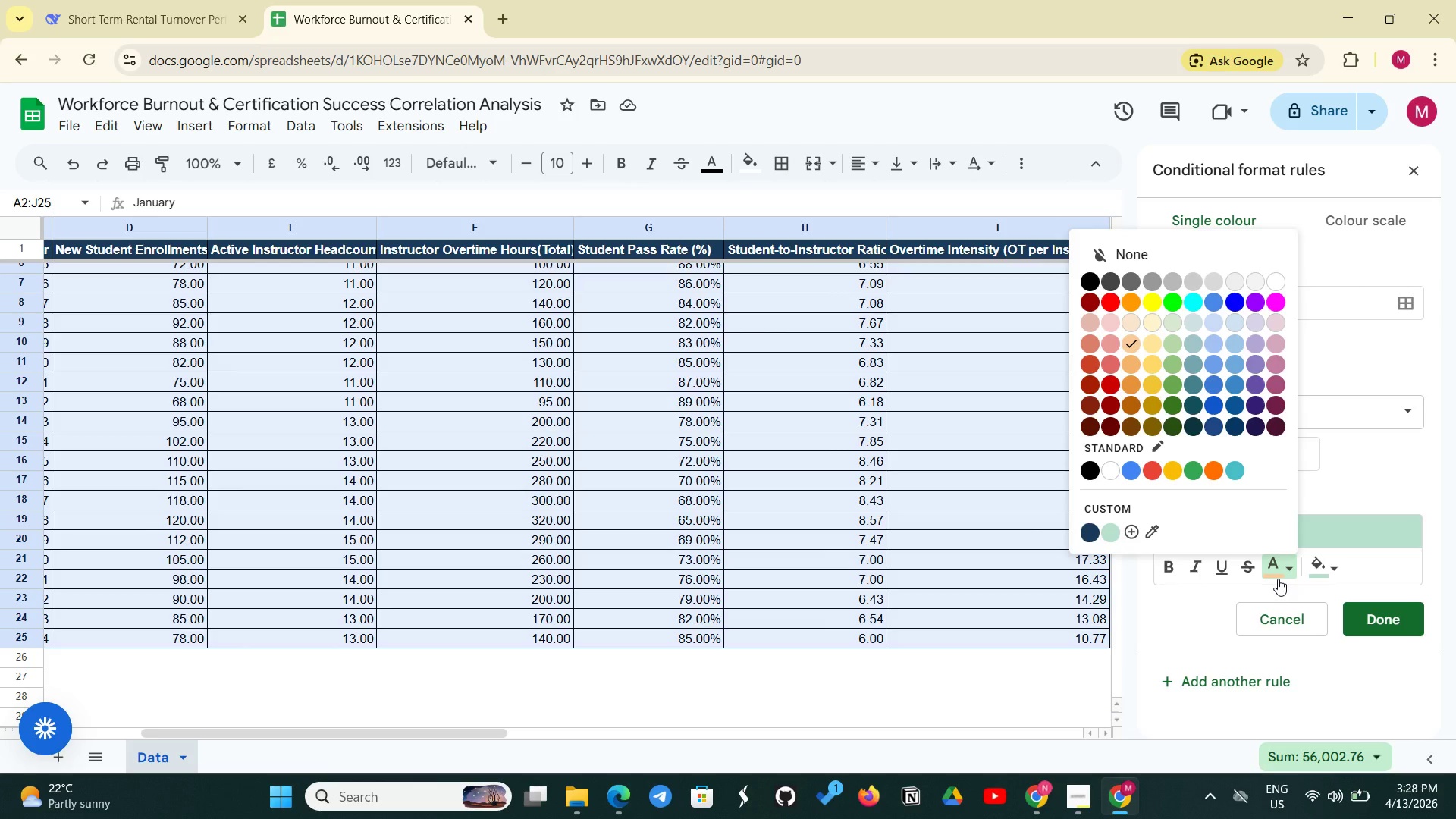 
left_click([1090, 286])
 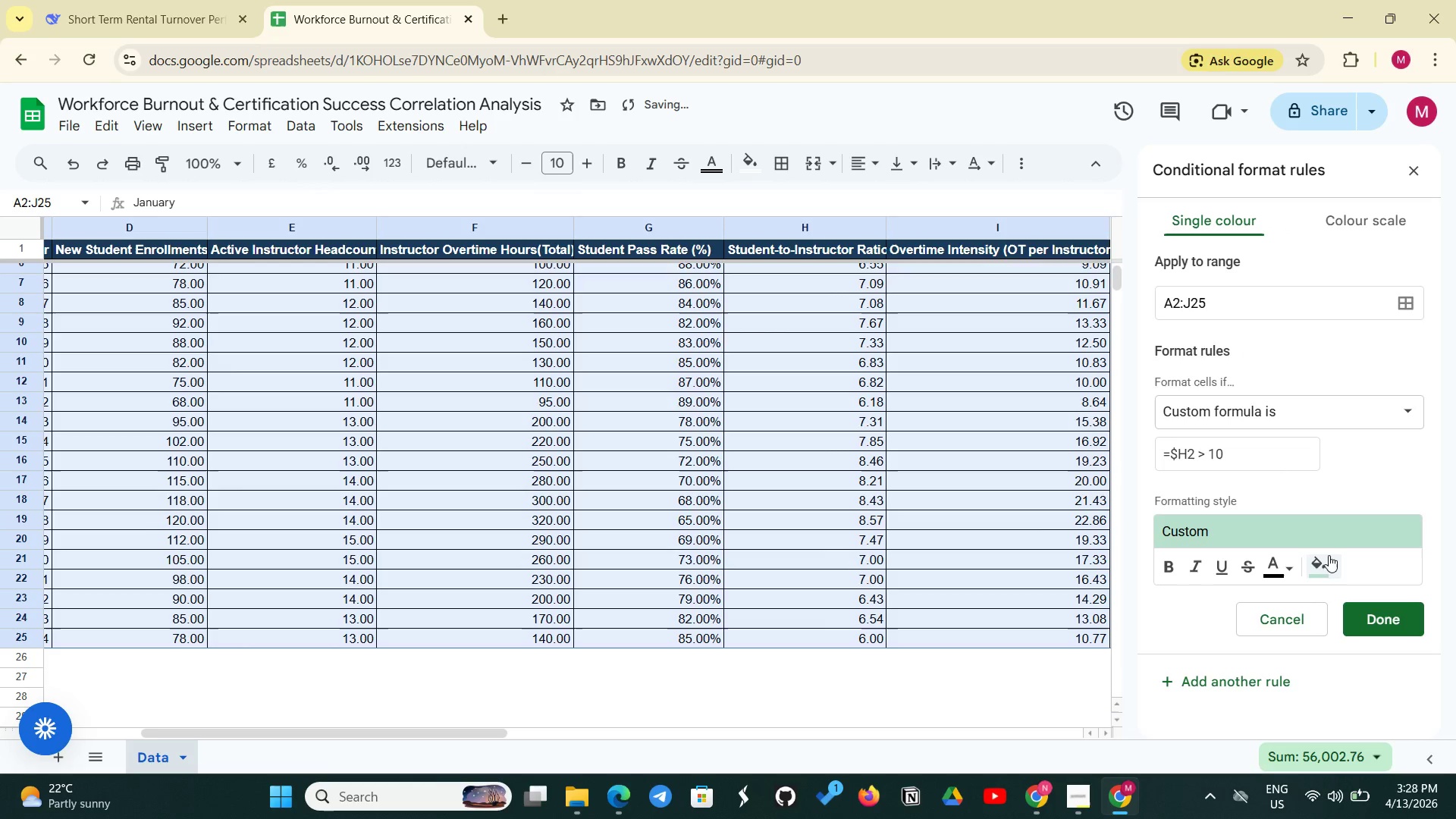 
left_click([1326, 559])
 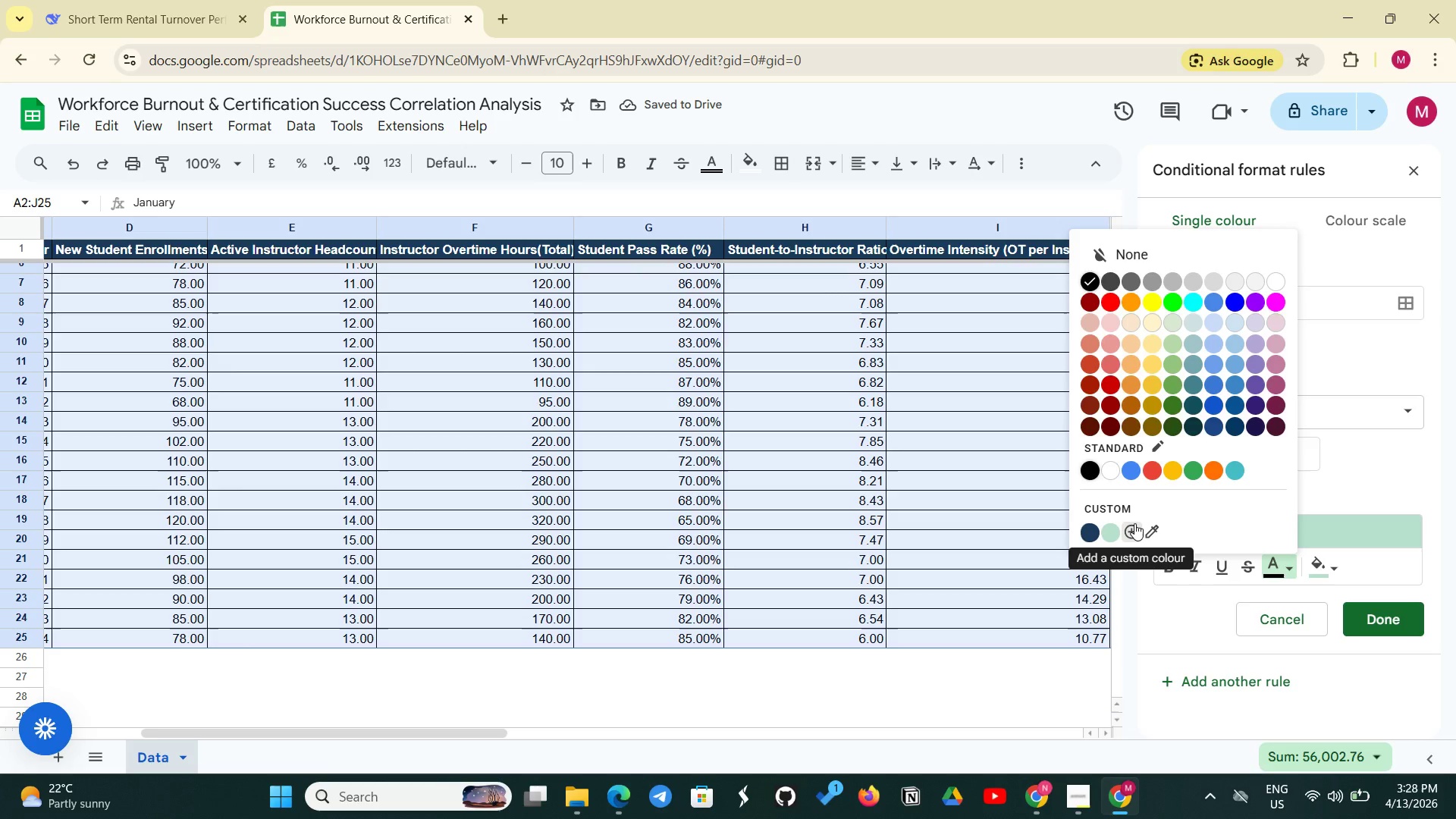 
left_click([1134, 523])
 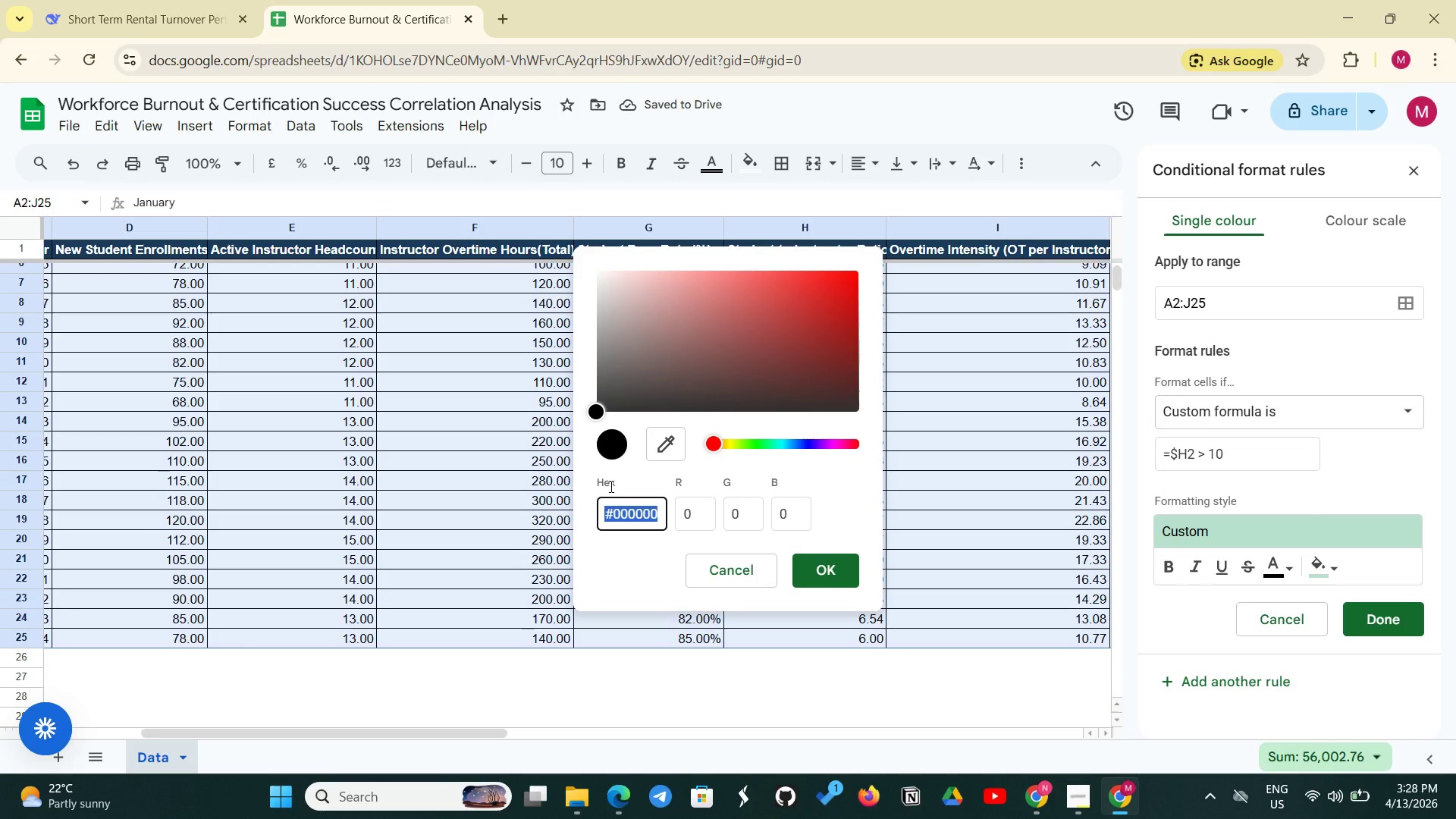 
key(Backspace)
type(#F9CB9C)
 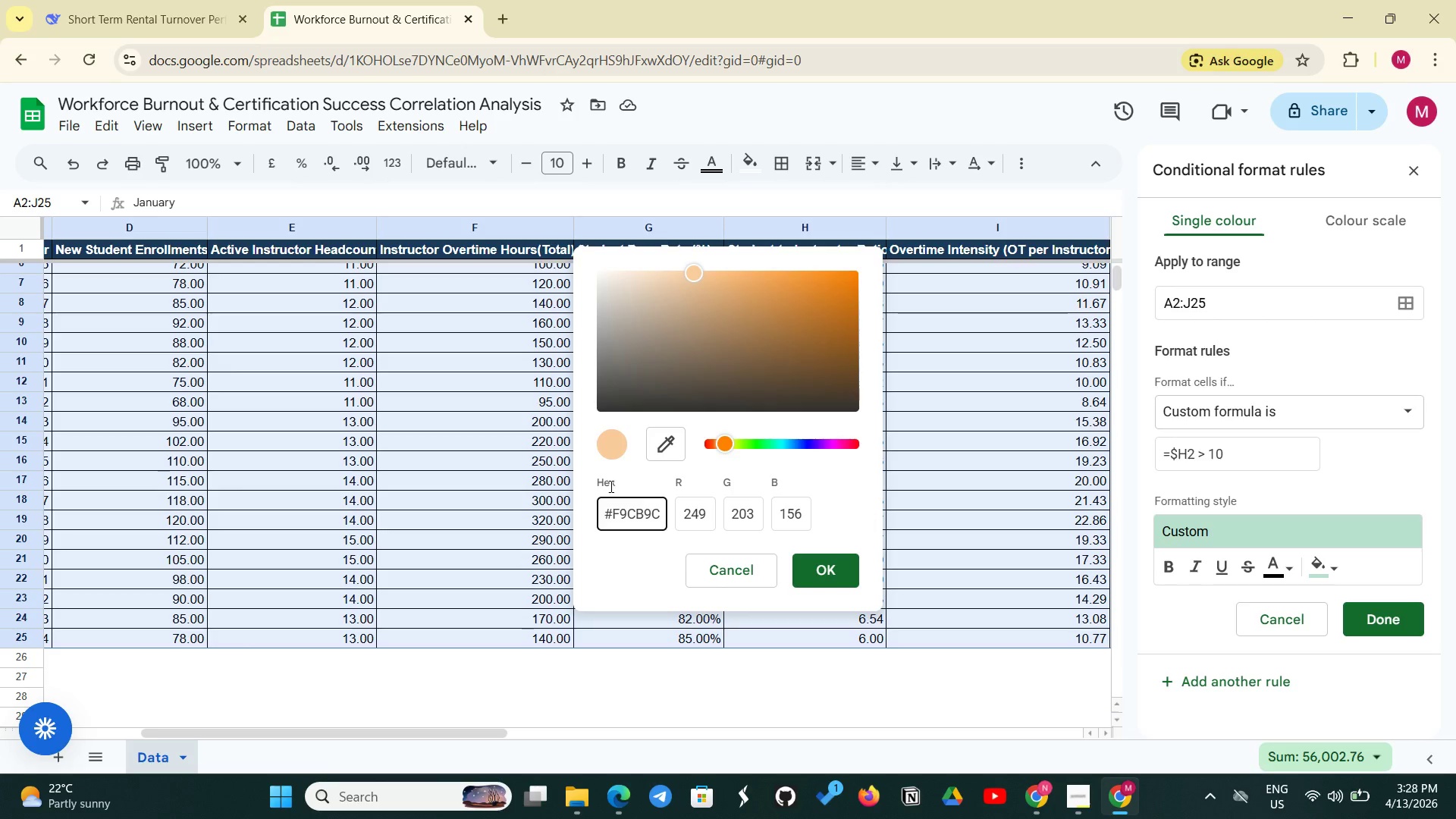 
key(Enter)
 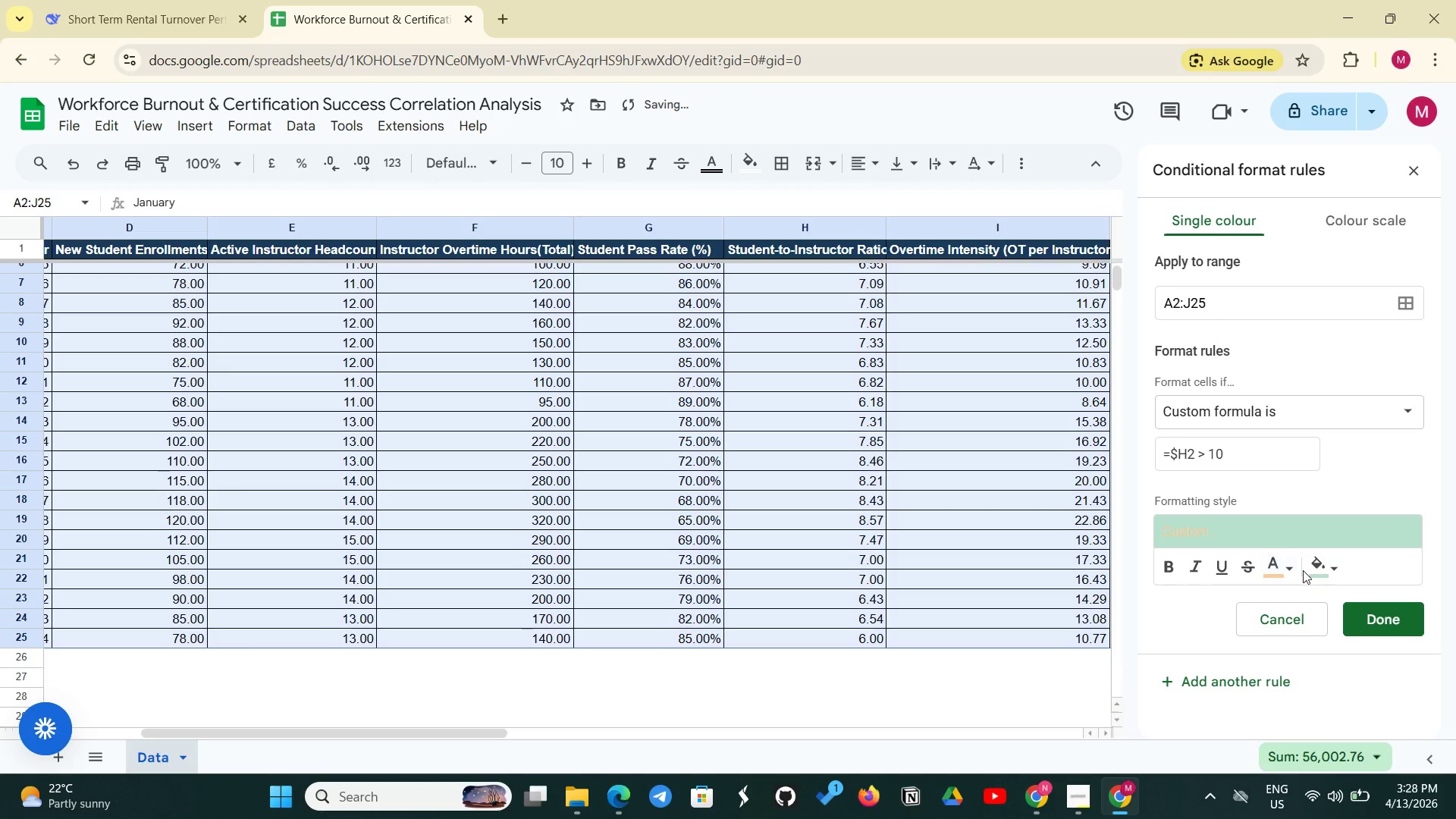 
left_click([1308, 570])
 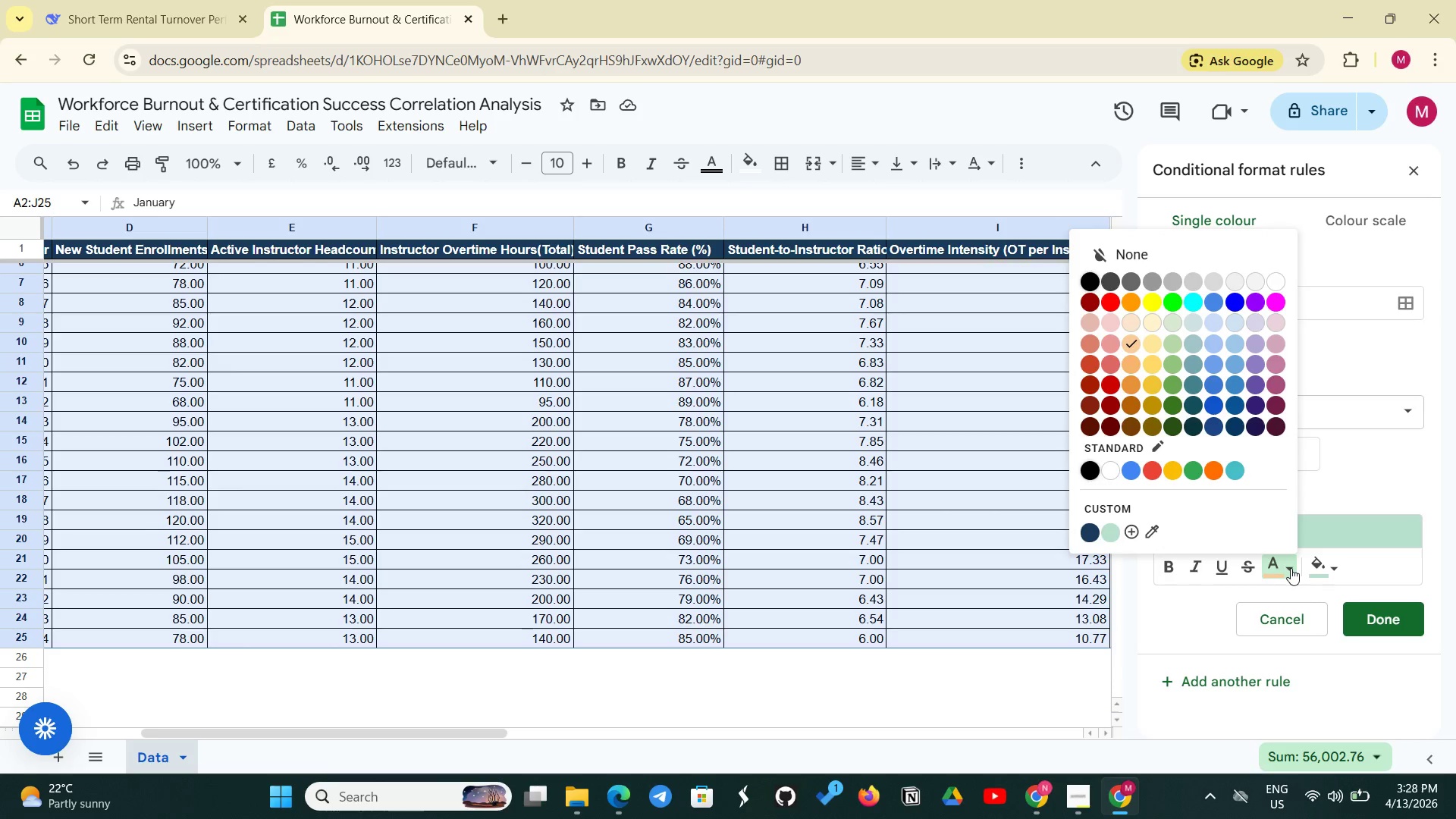 
left_click([1309, 563])
 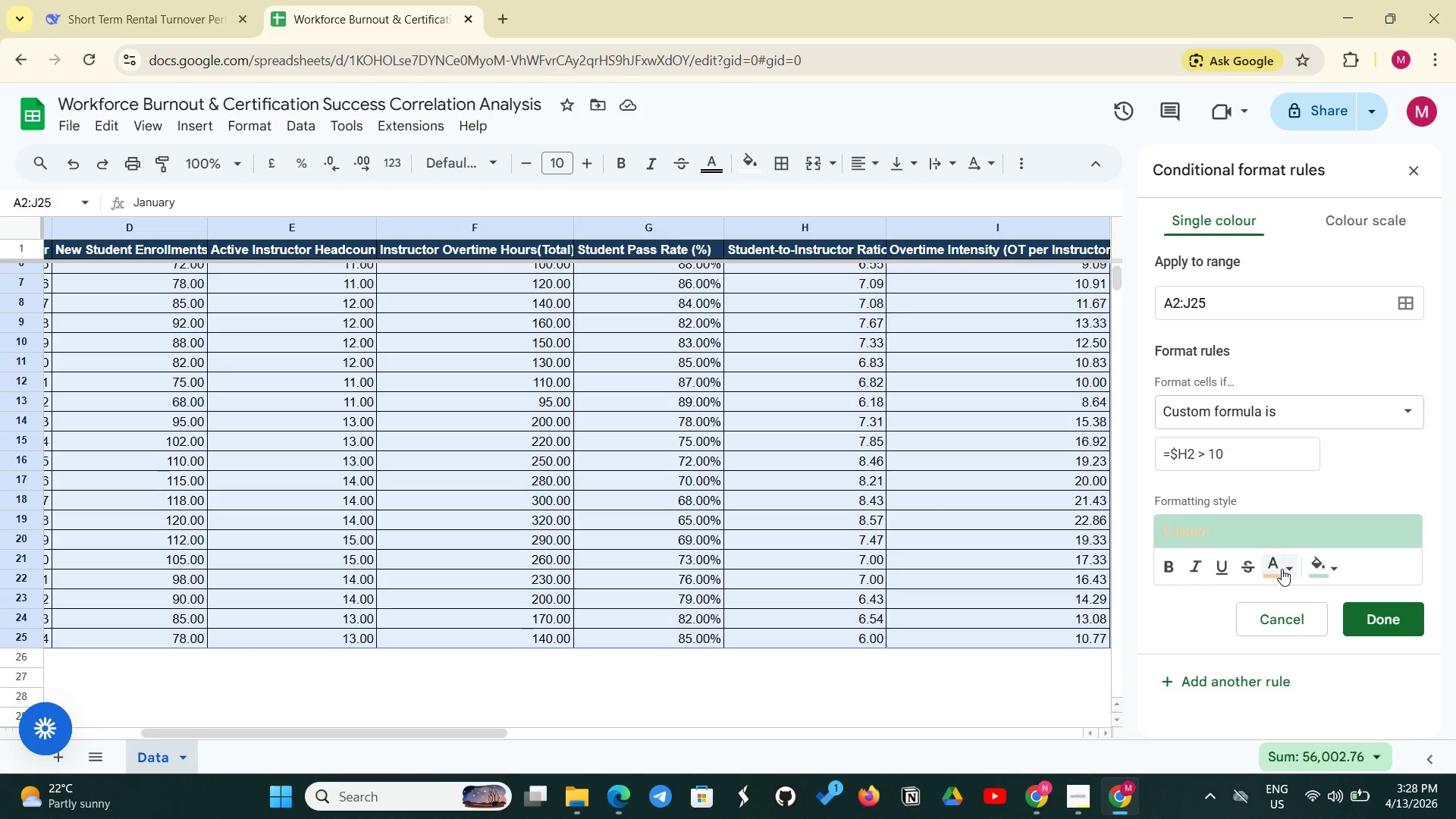 
left_click([1282, 569])
 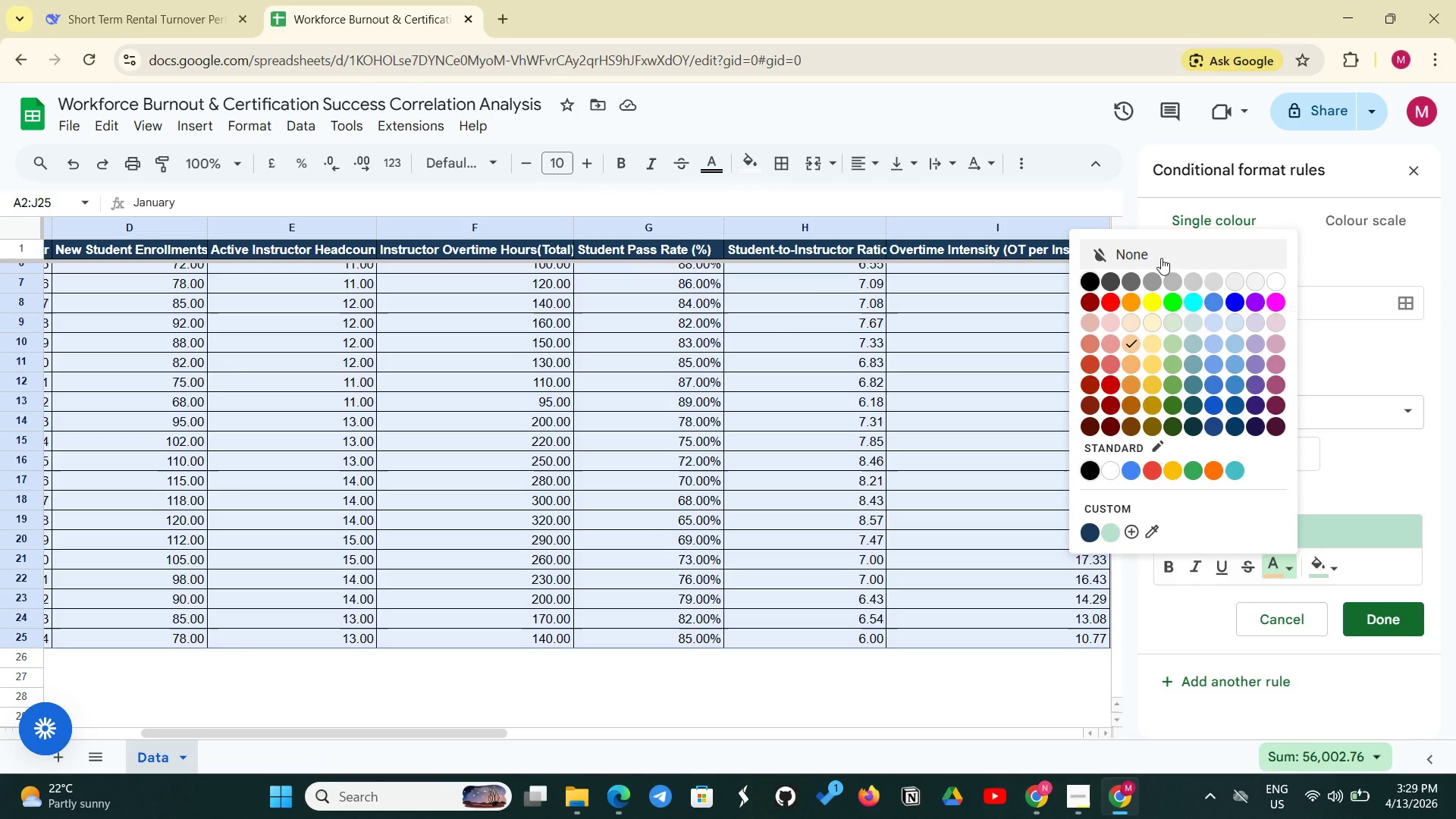 
left_click([1154, 258])
 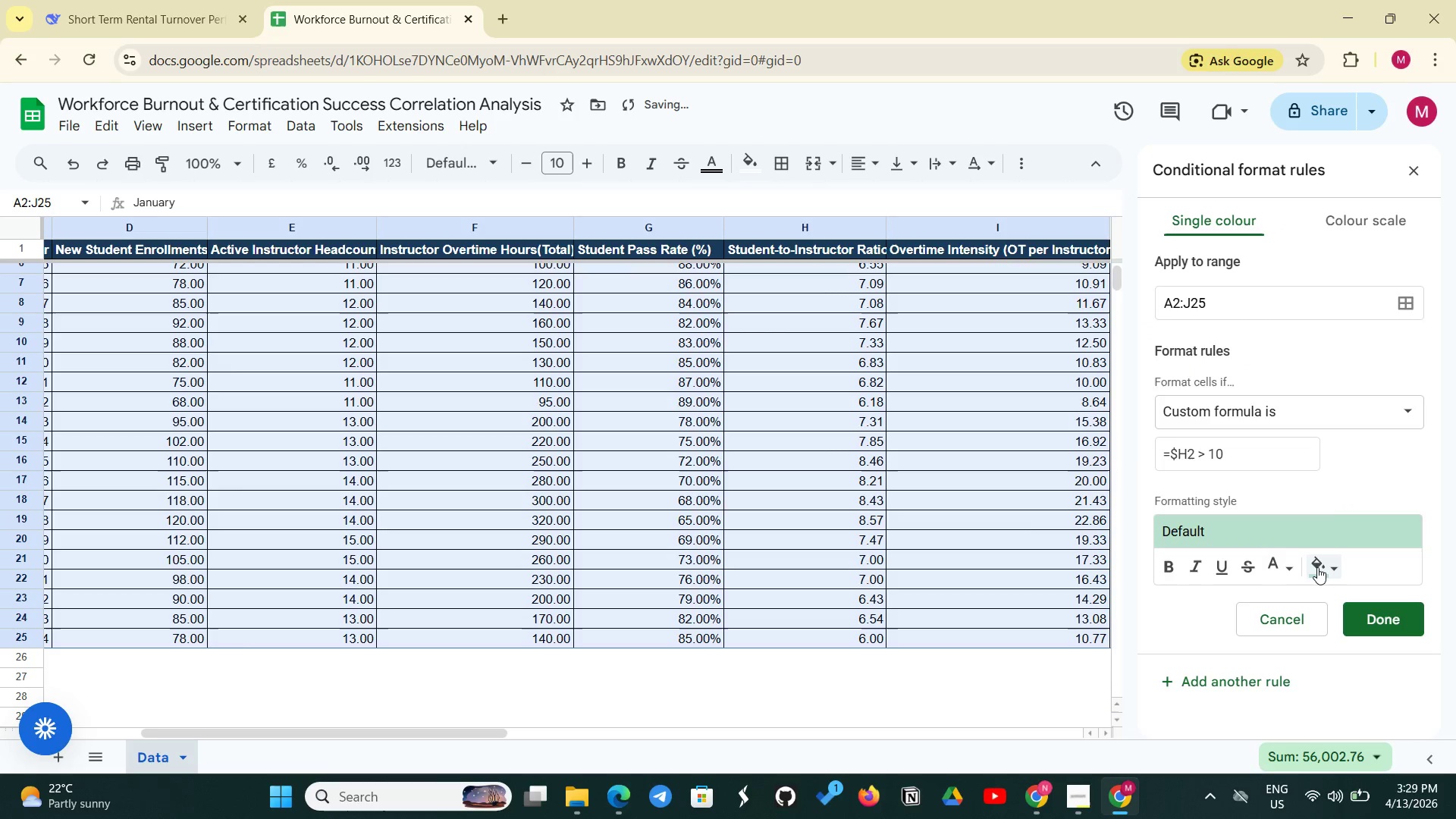 
left_click([1326, 563])
 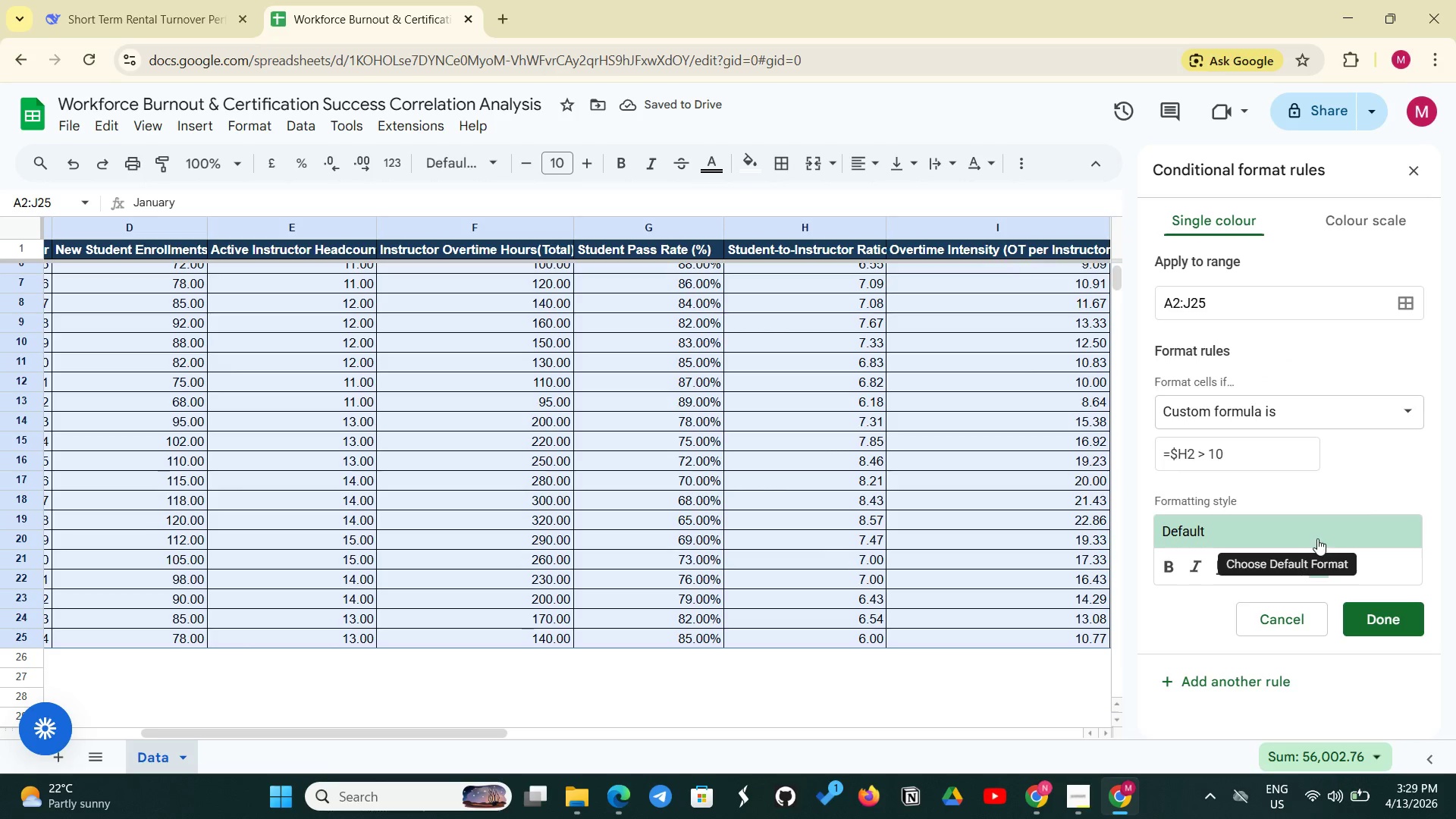 
left_click([1316, 556])
 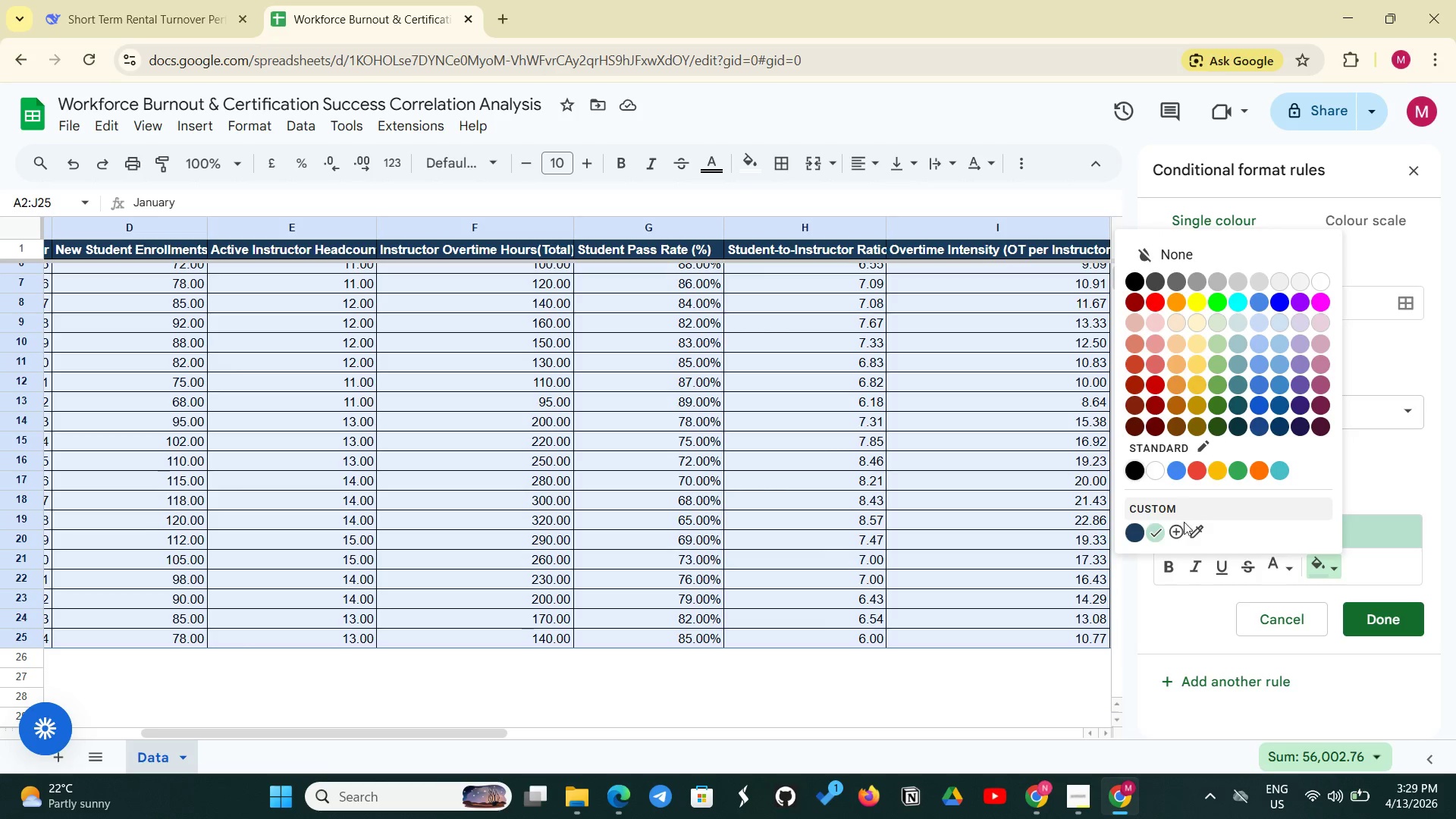 
left_click([1182, 528])
 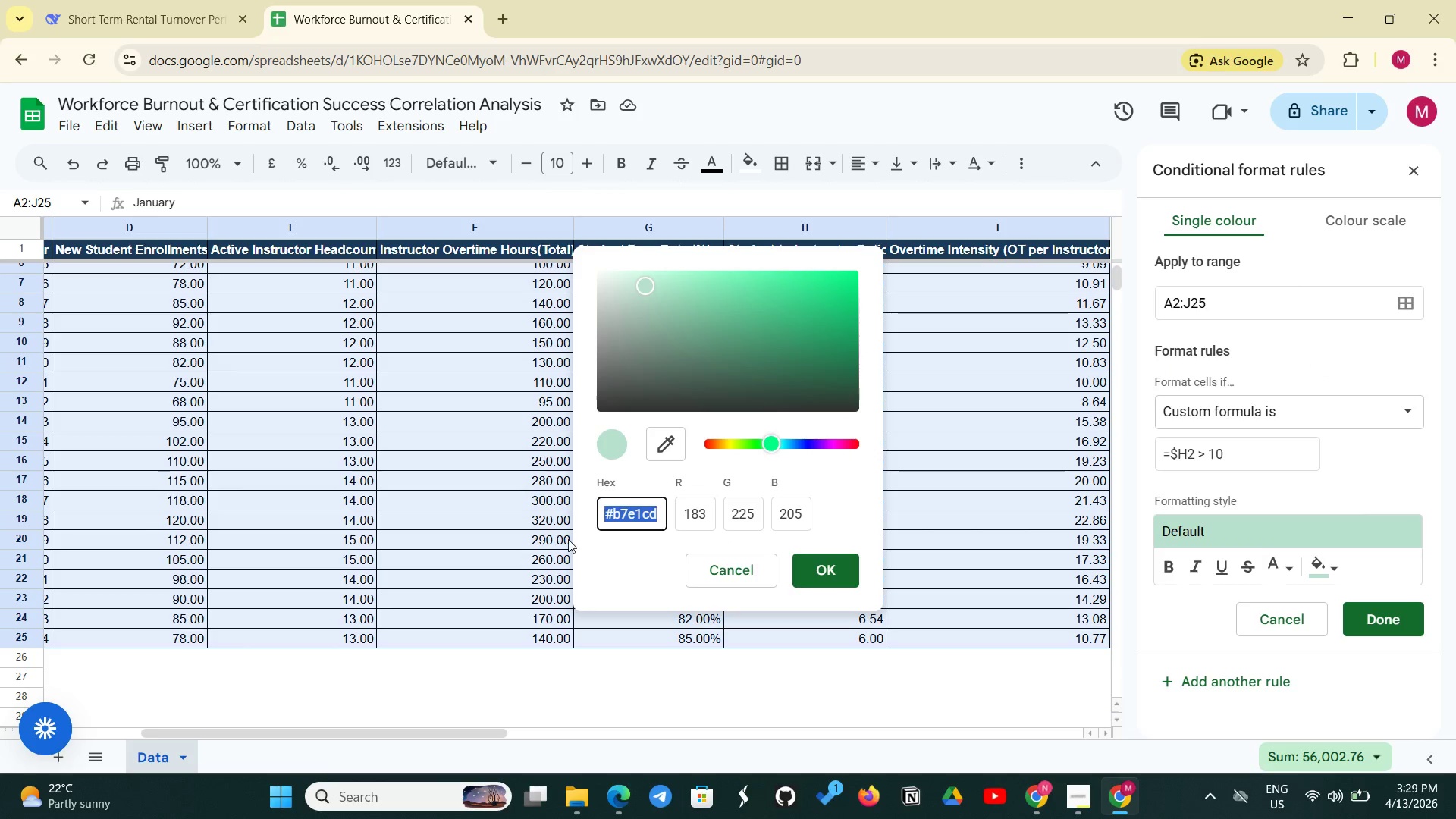 
key(Backspace)
type(#F()
key(Backspace)
type(9CB9C)
 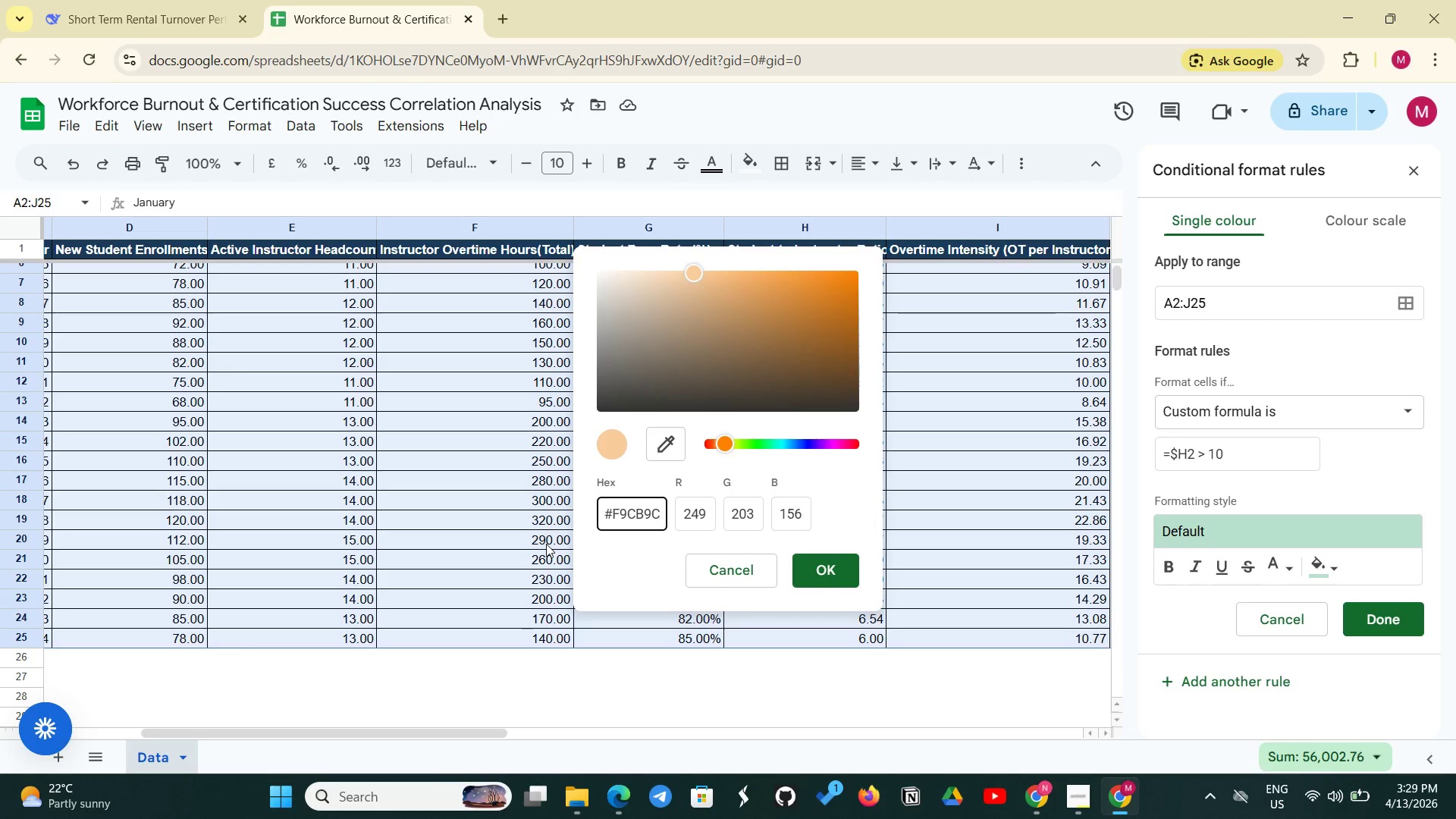 
left_click([842, 566])
 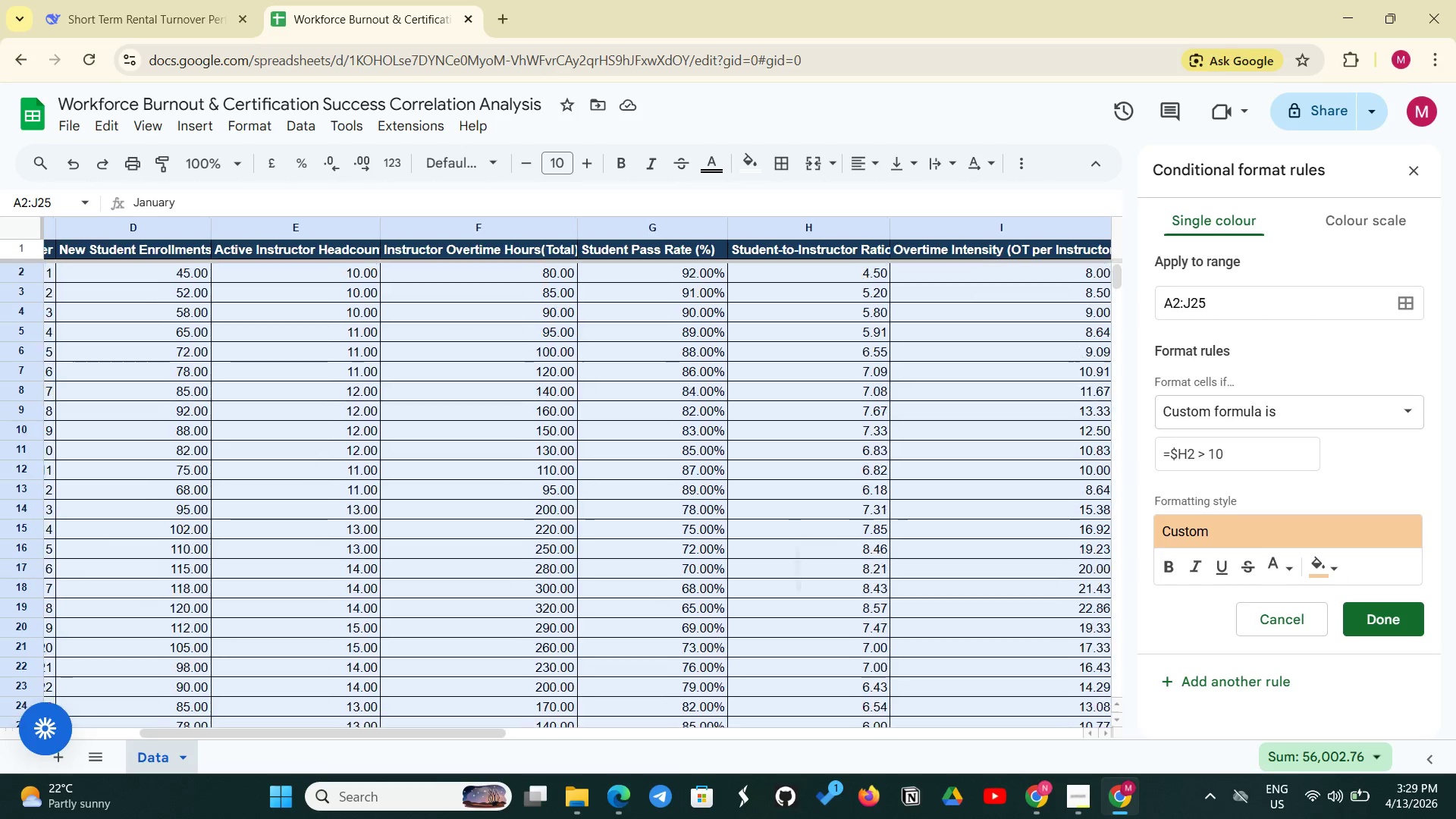 
wait(12.78)
 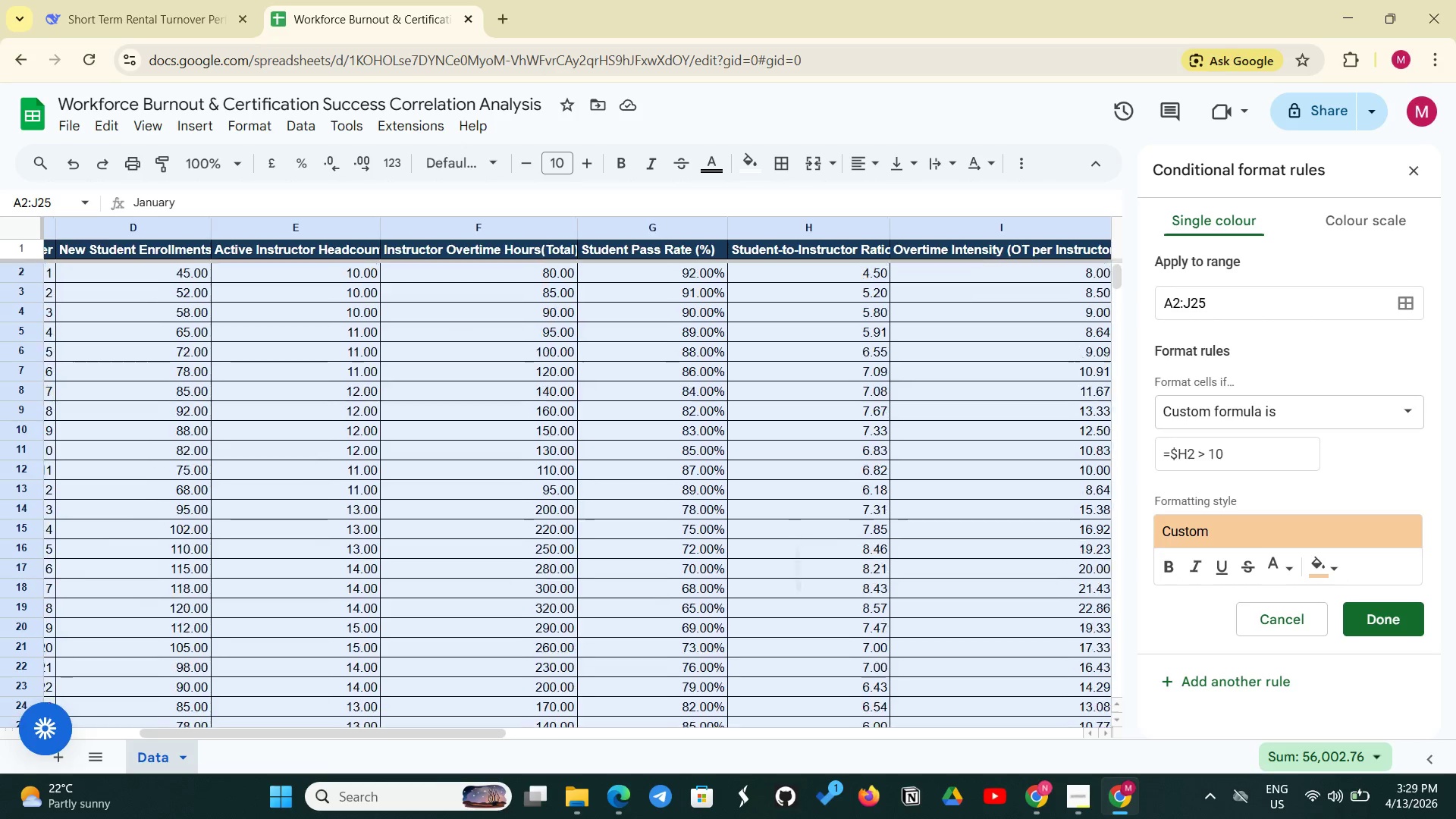 
left_click([1384, 610])
 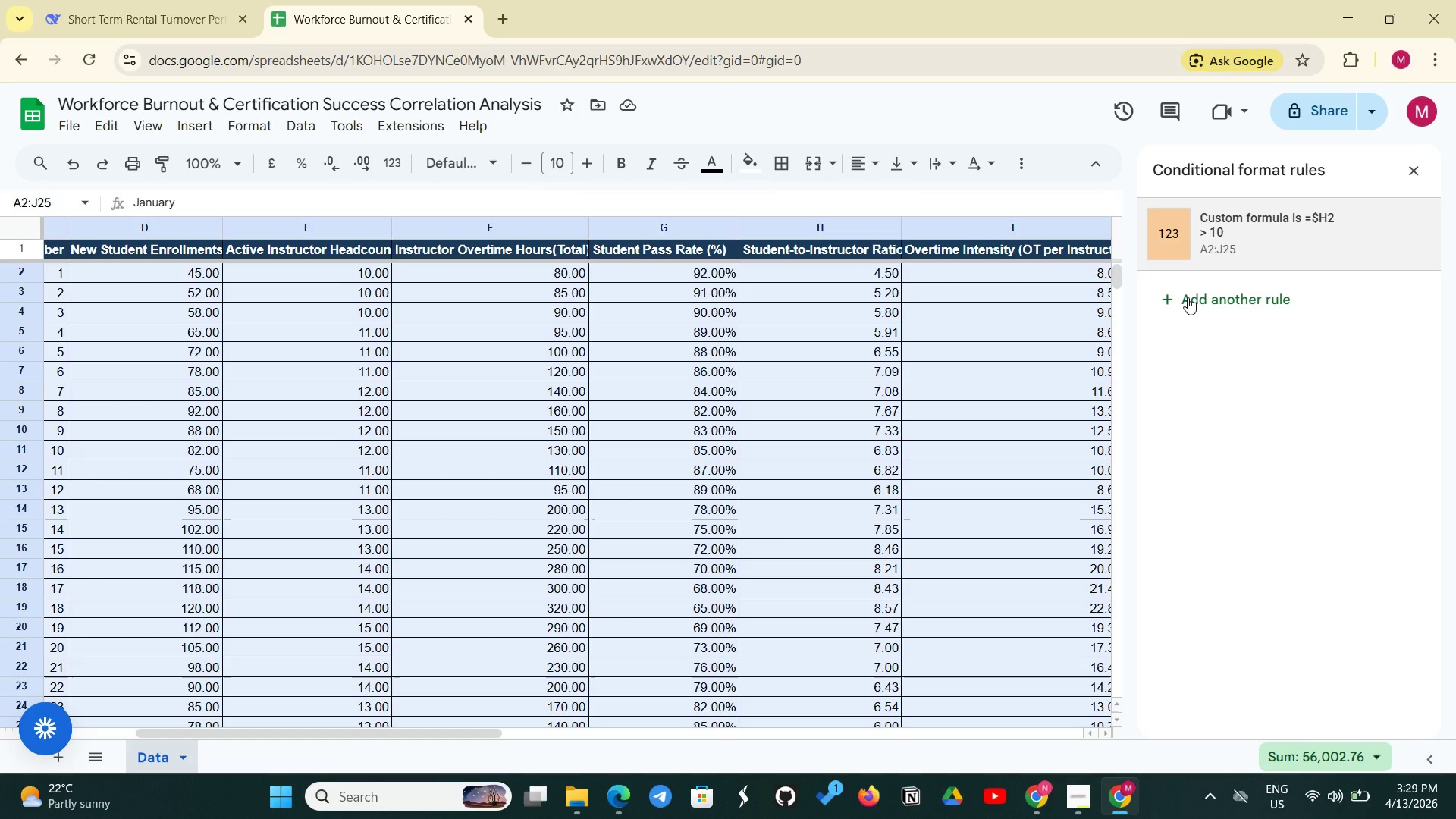 
left_click([1188, 297])
 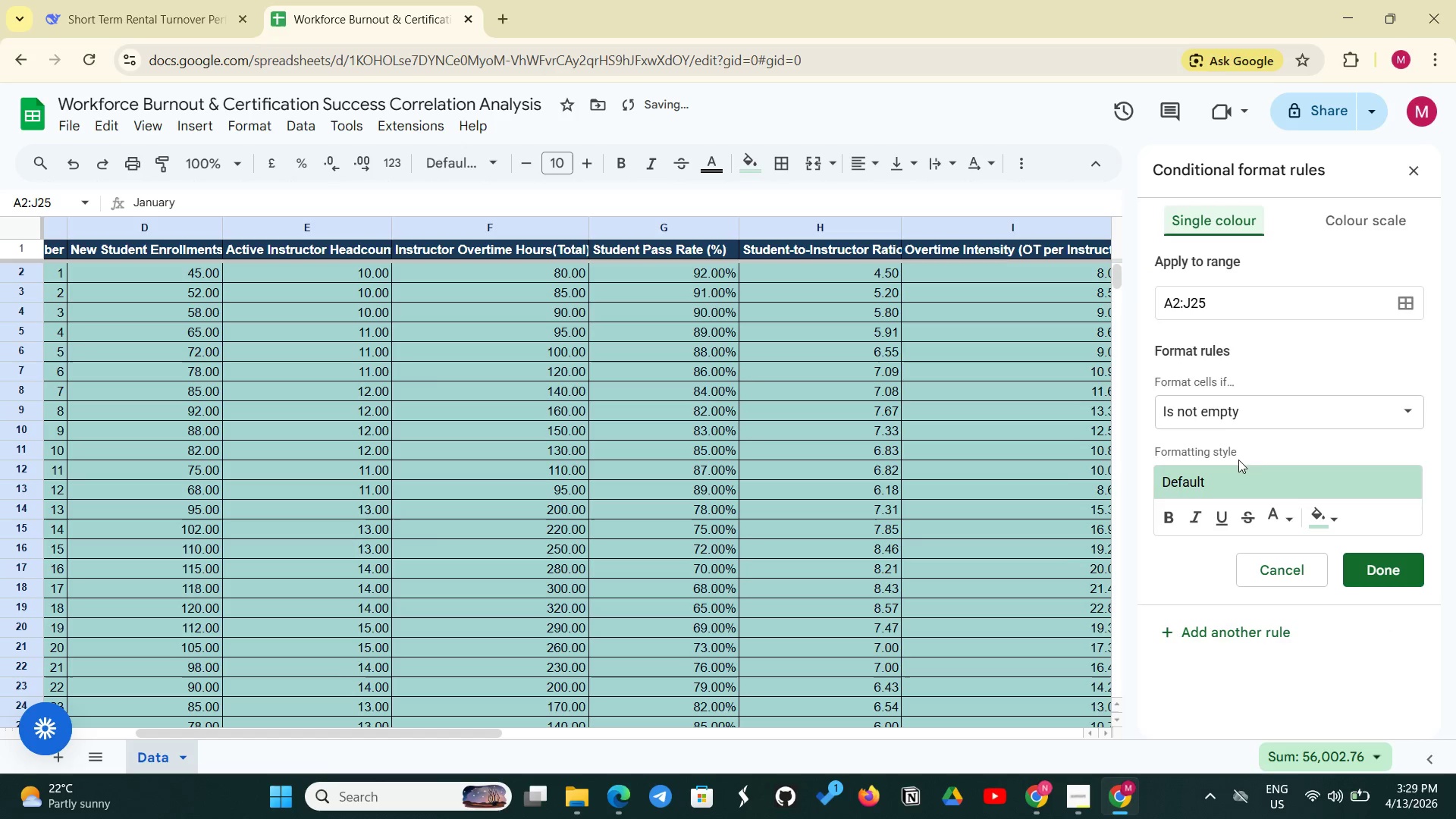 
left_click([1254, 421])
 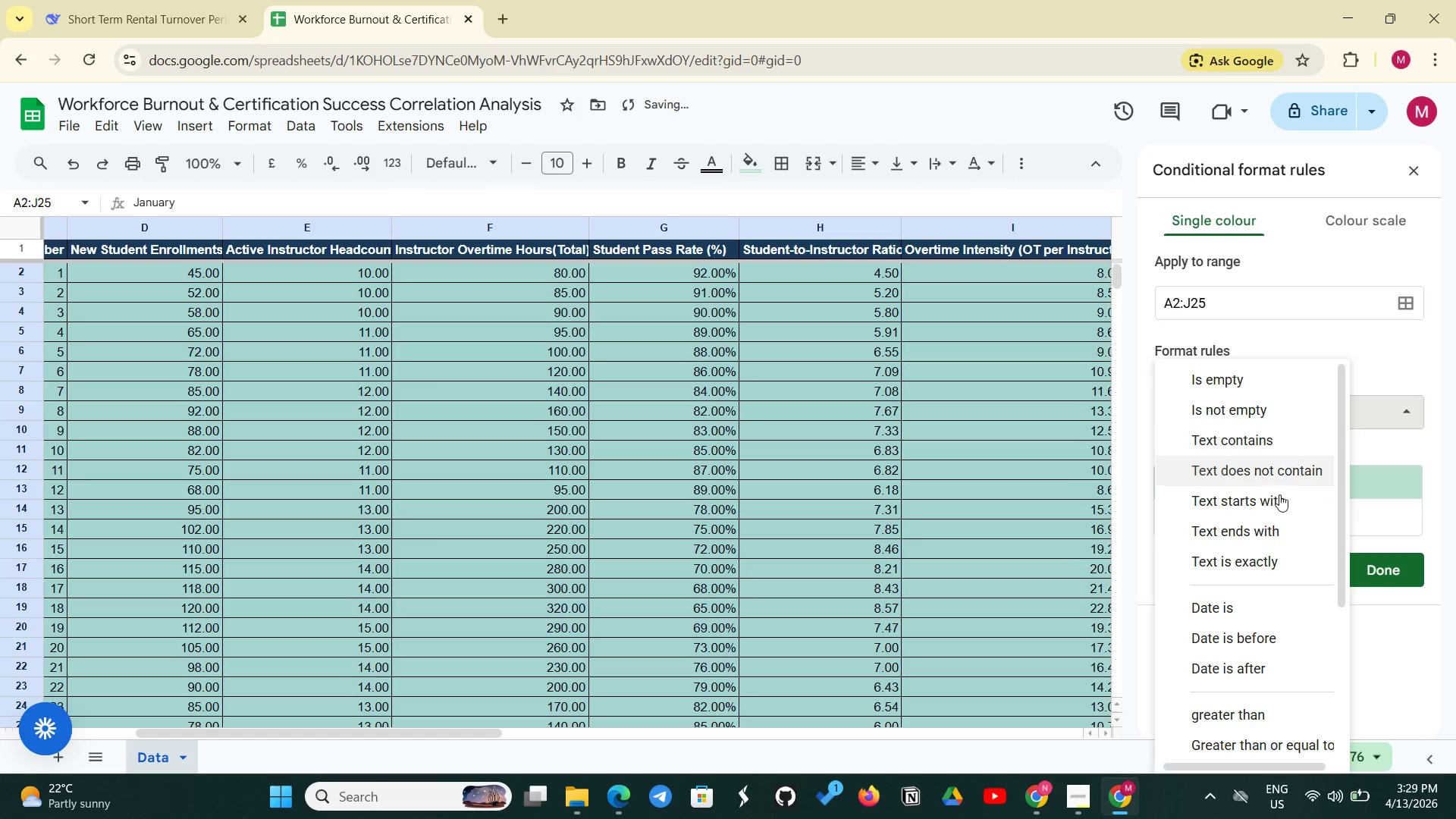 
scroll: coordinate [1277, 631], scroll_direction: down, amount: 9.0
 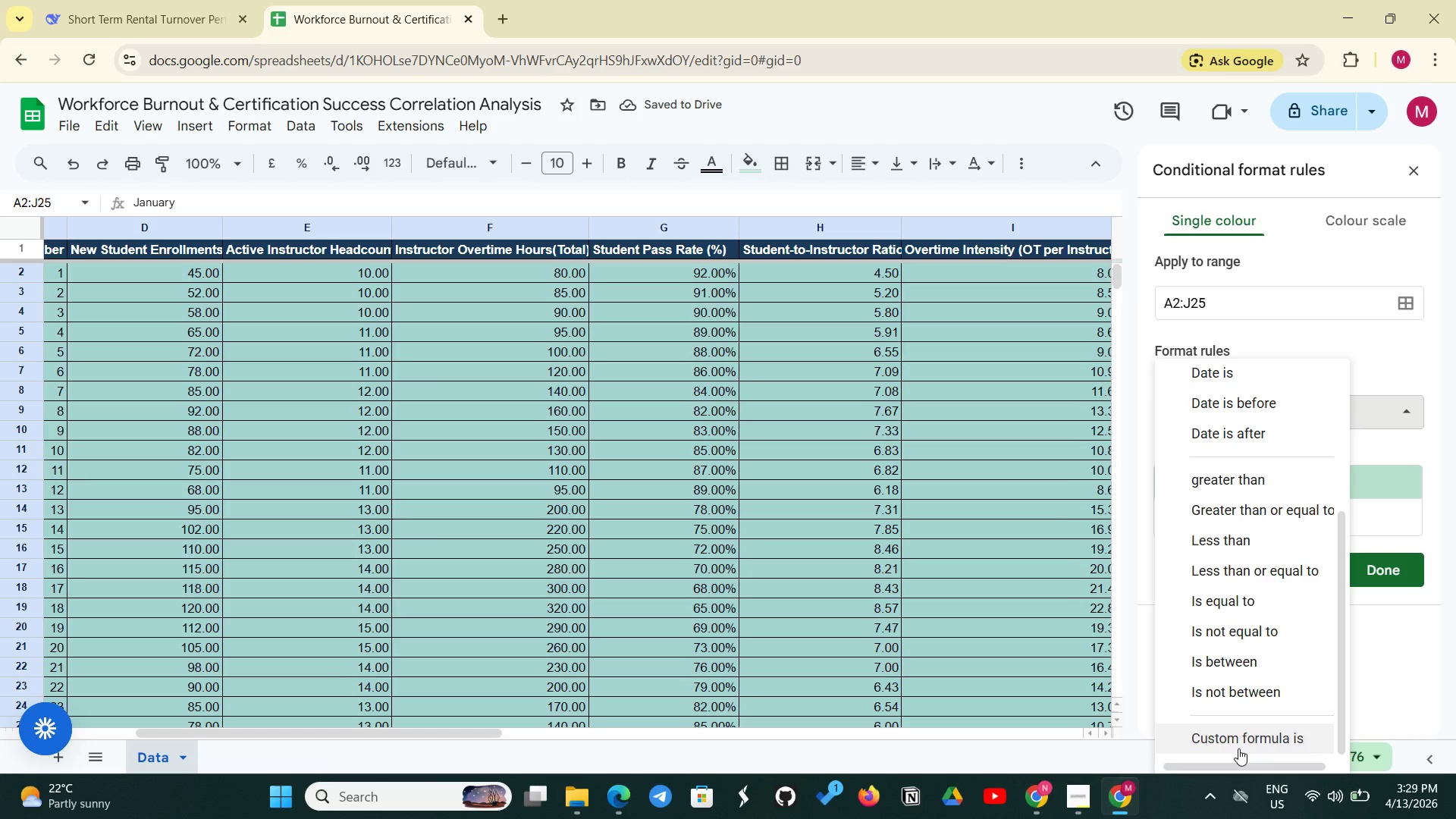 
left_click([1238, 748])
 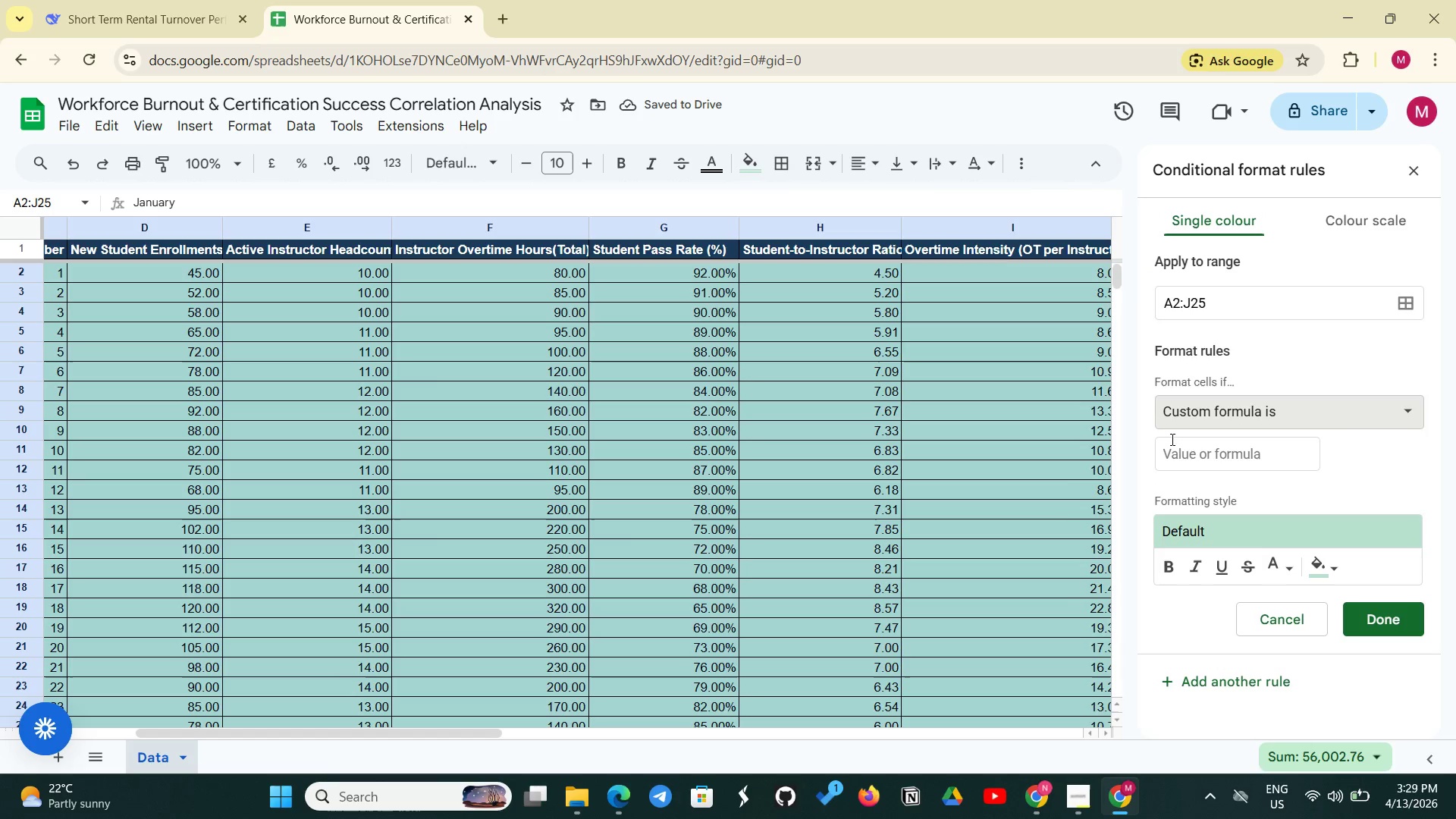 
left_click([1172, 444])
 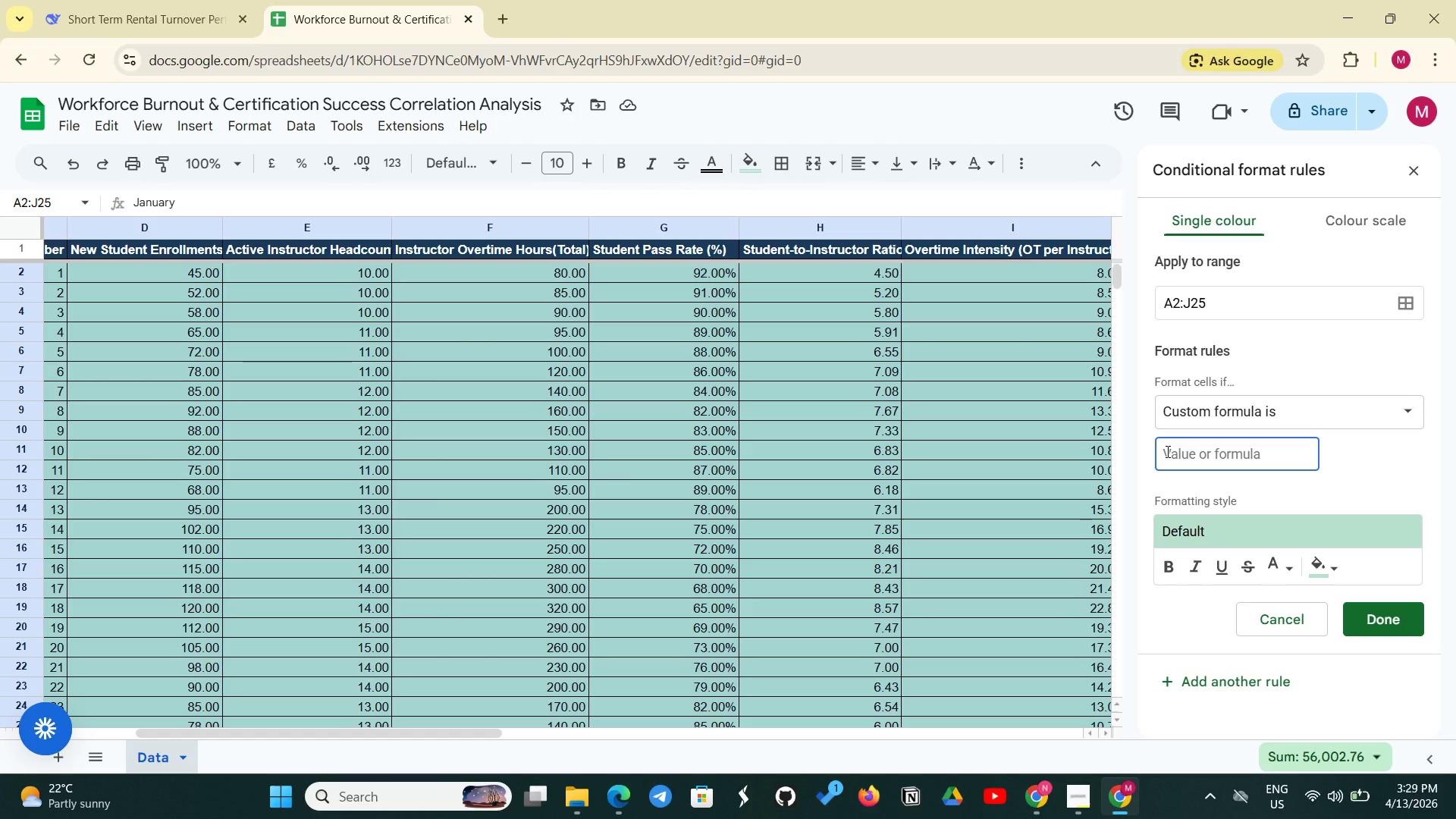 
type(=$I2 >20)
 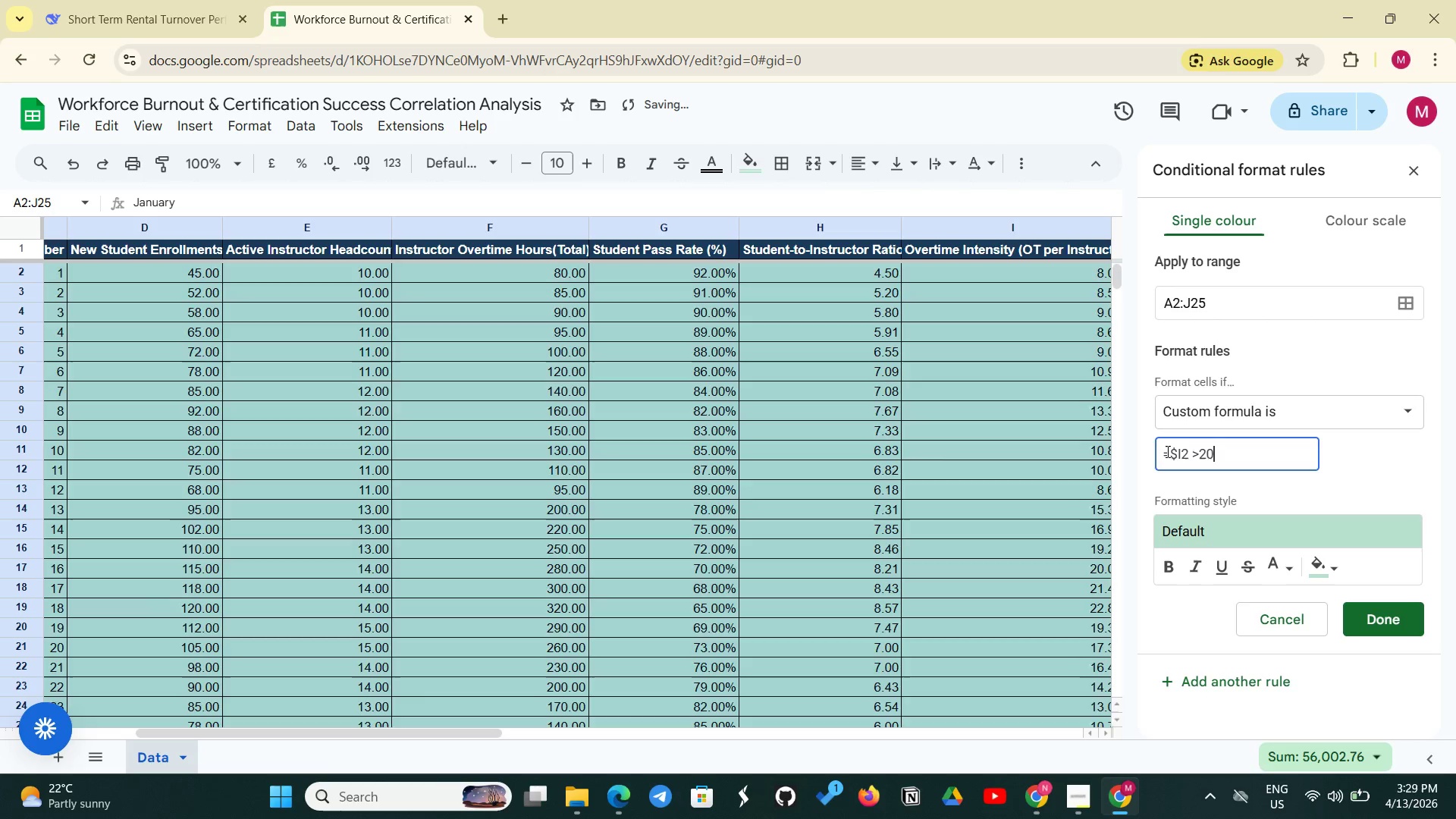 
left_click([1263, 451])
 